 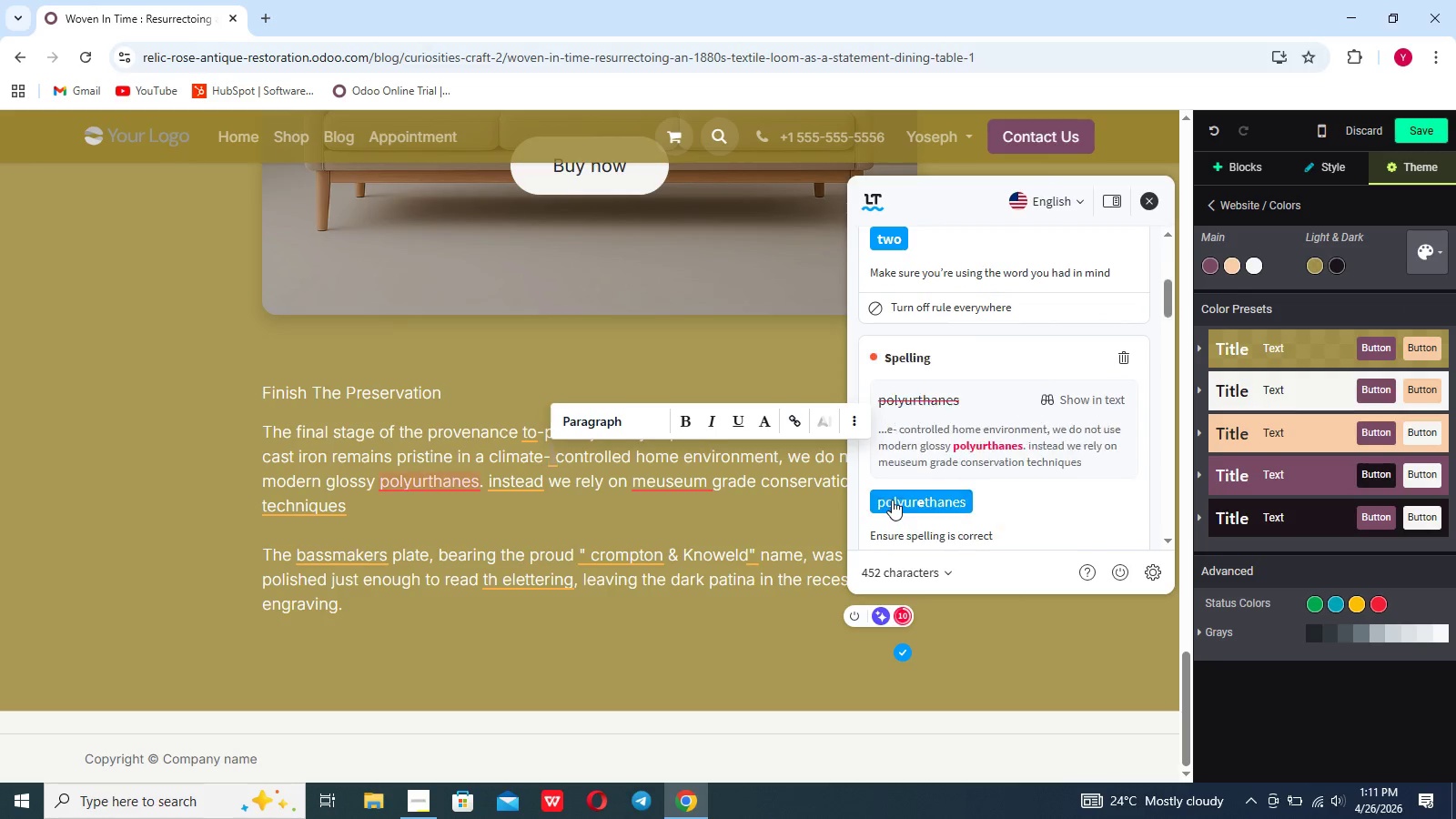 
triple_click([892, 500])
 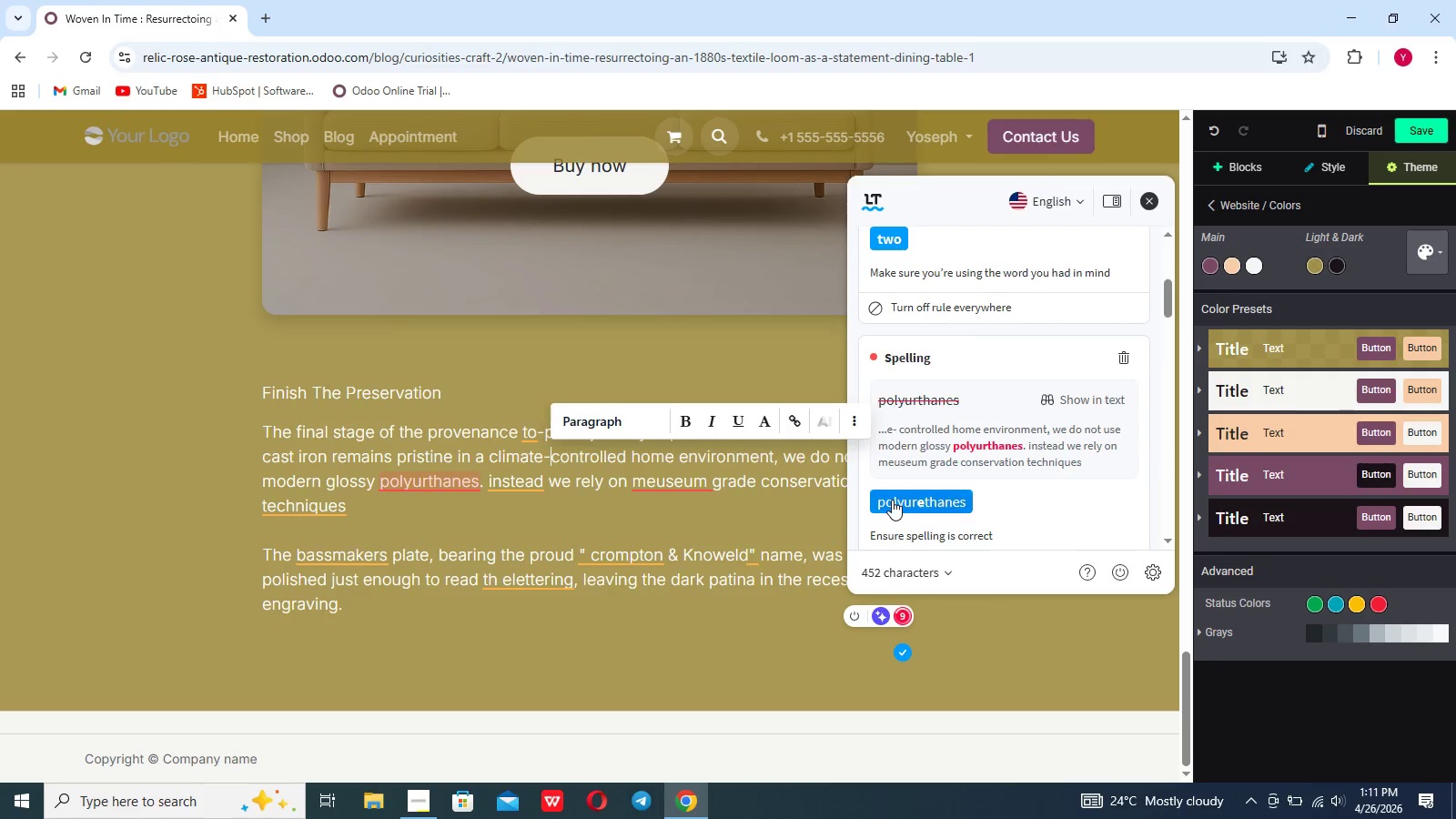 
triple_click([892, 500])
 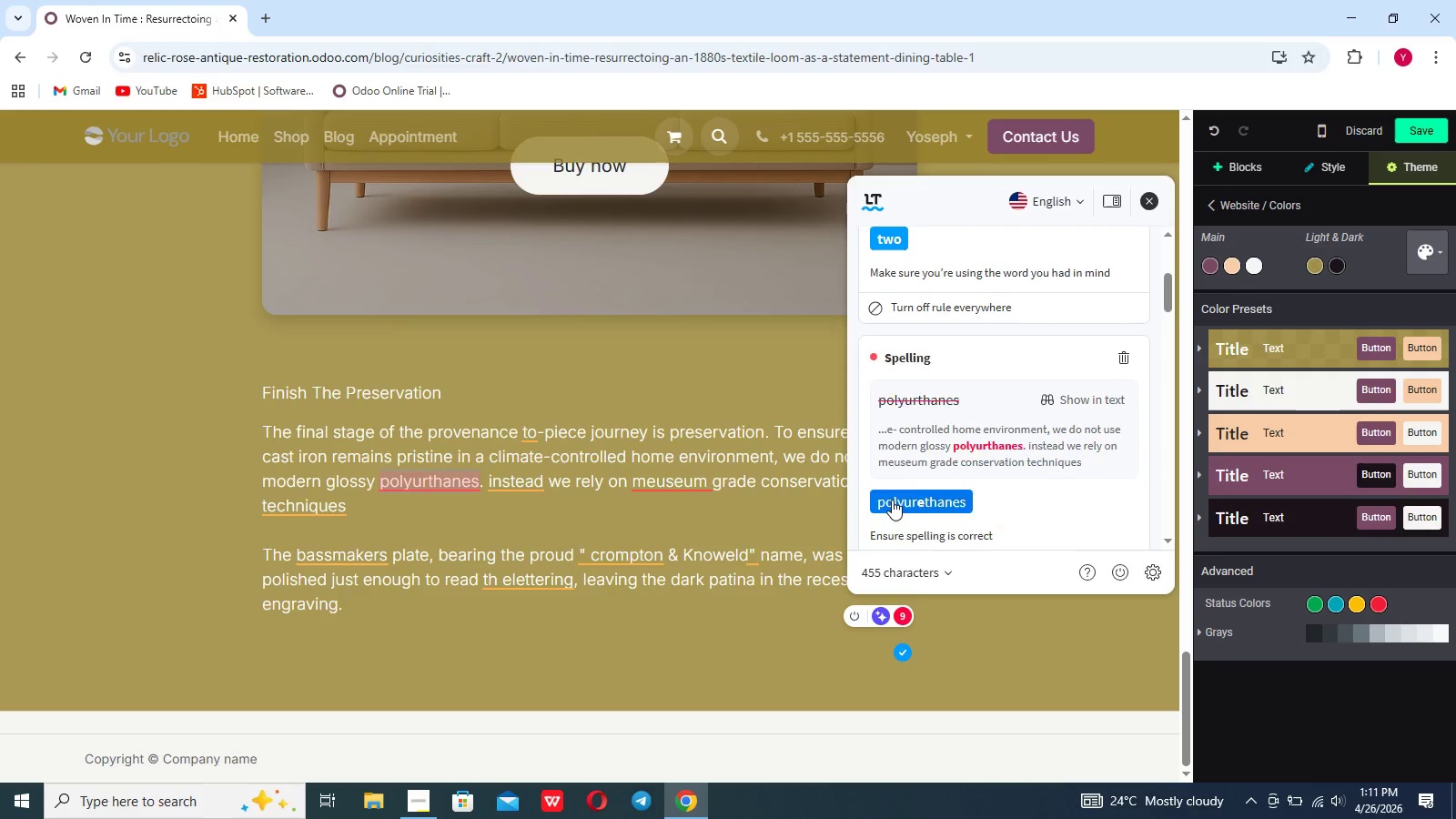 
triple_click([892, 500])
 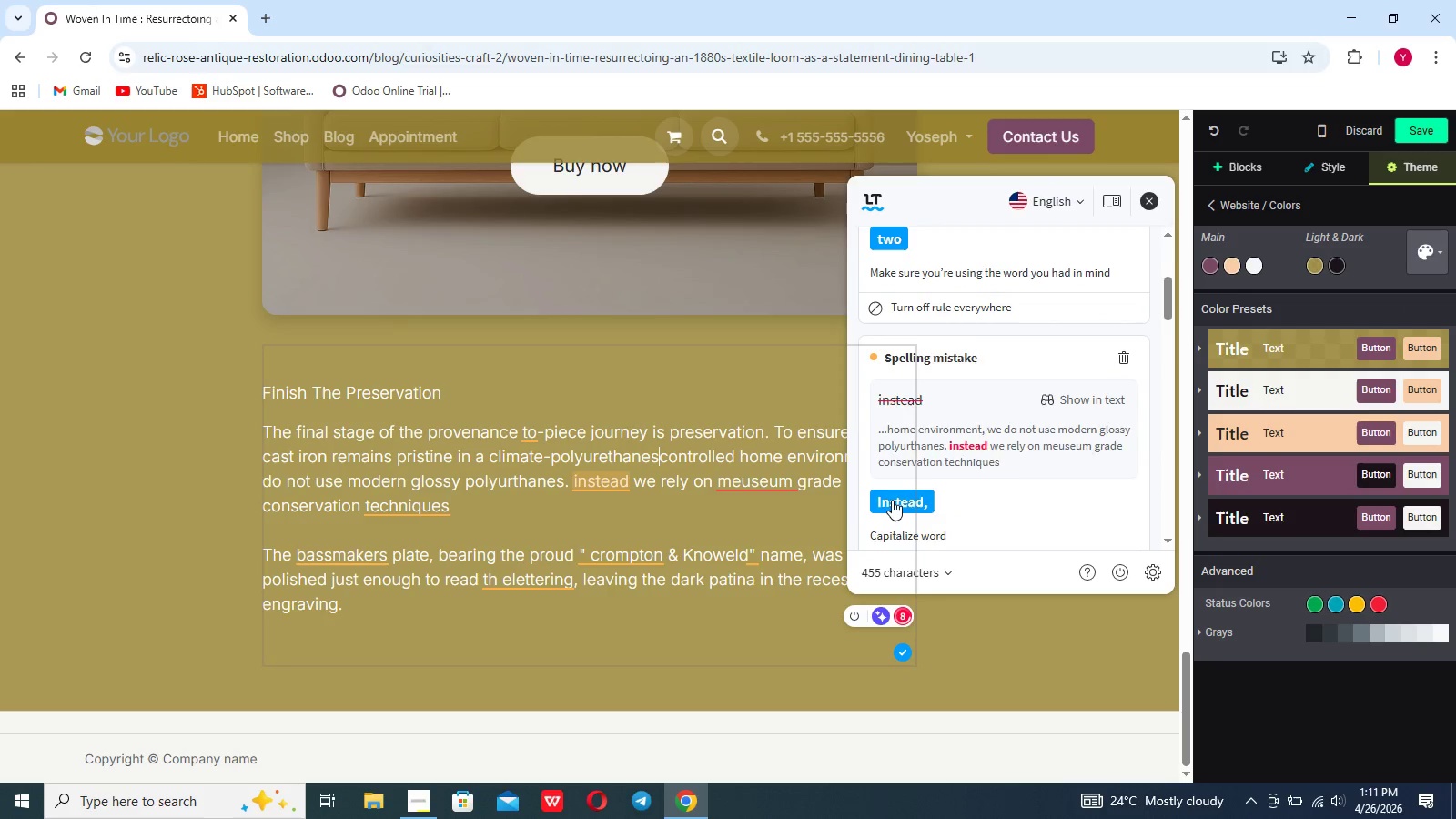 
triple_click([892, 500])
 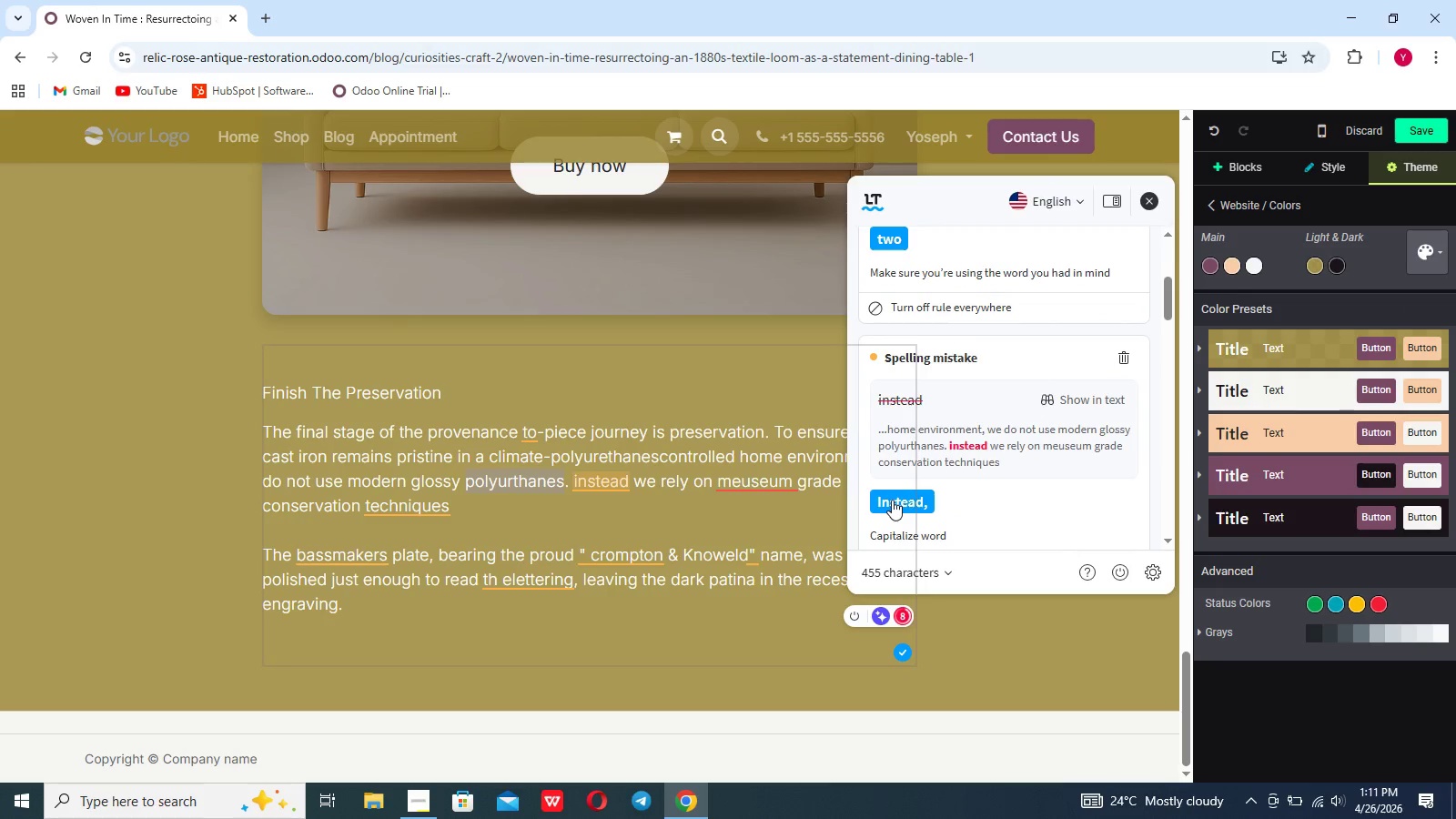 
triple_click([892, 500])
 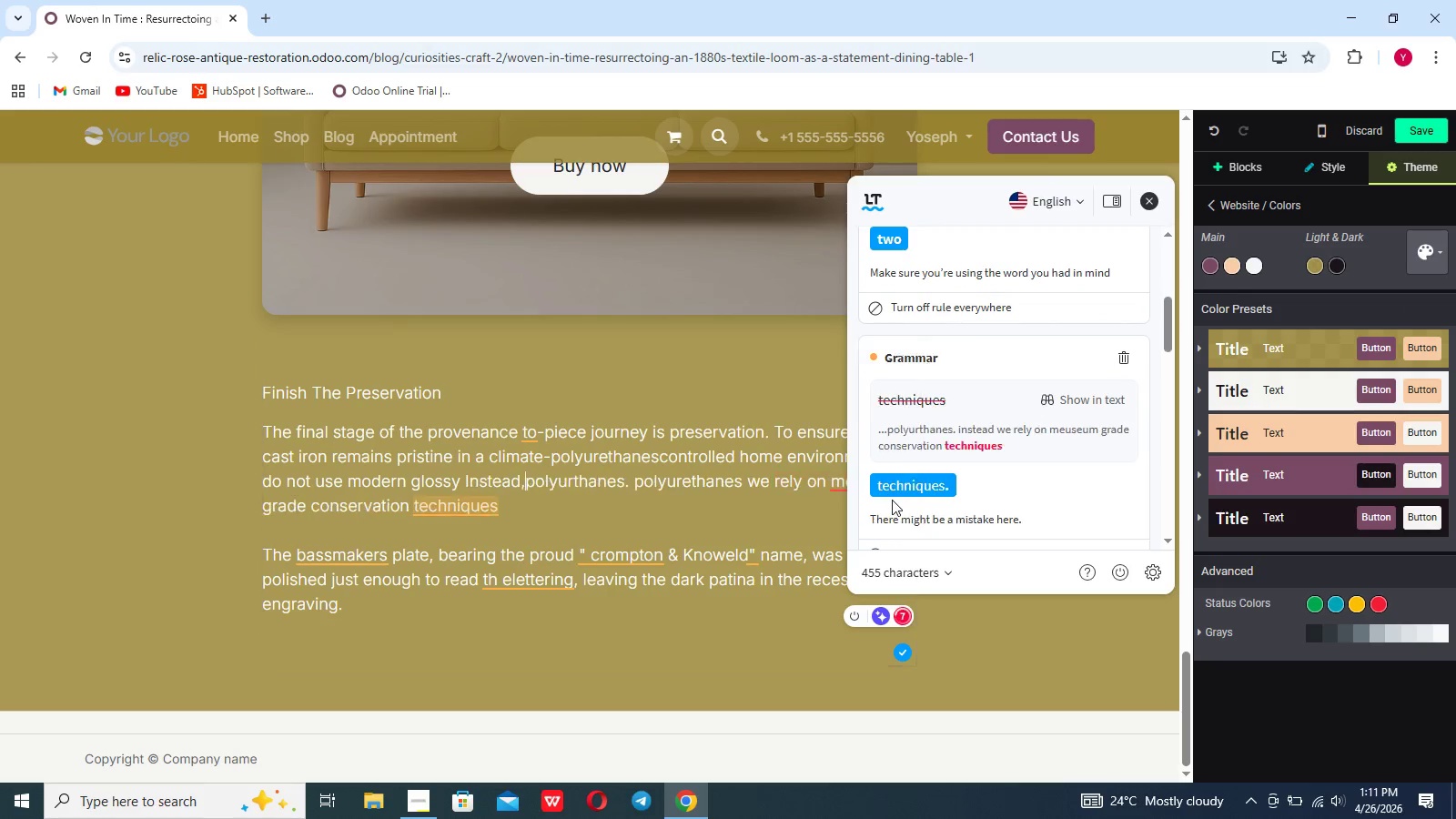 
triple_click([892, 500])
 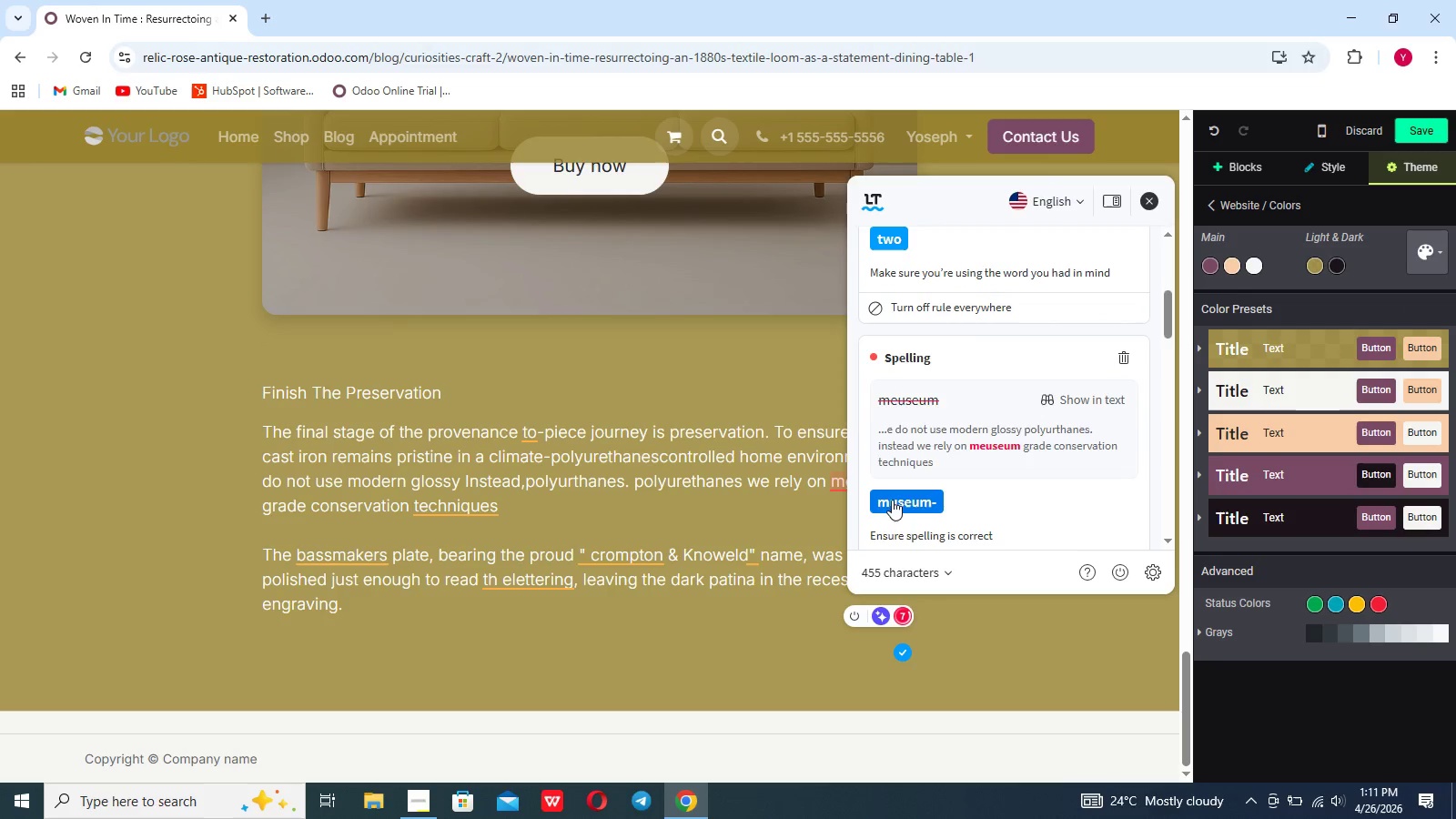 
double_click([892, 500])
 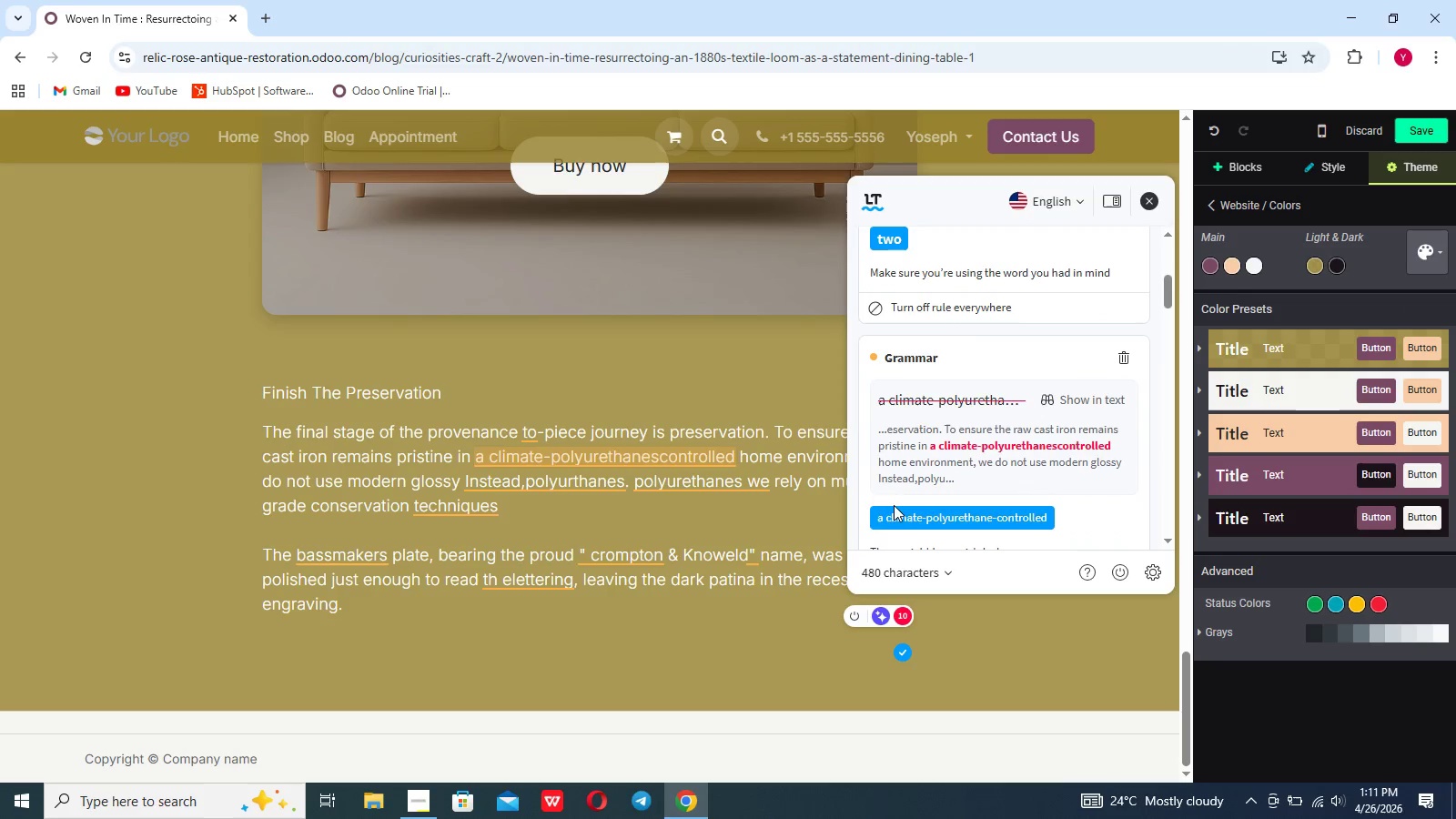 
double_click([894, 510])
 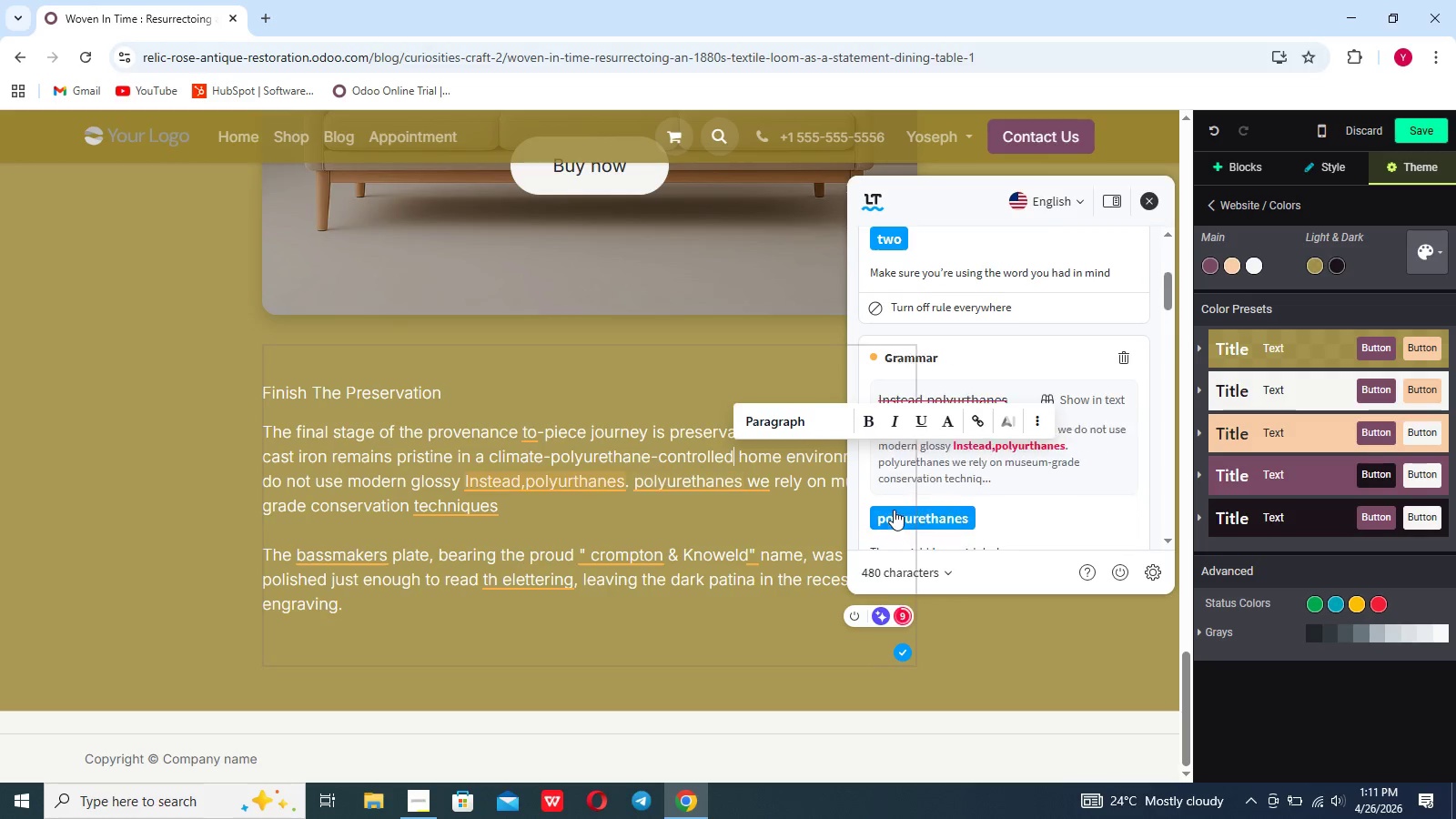 
triple_click([894, 510])
 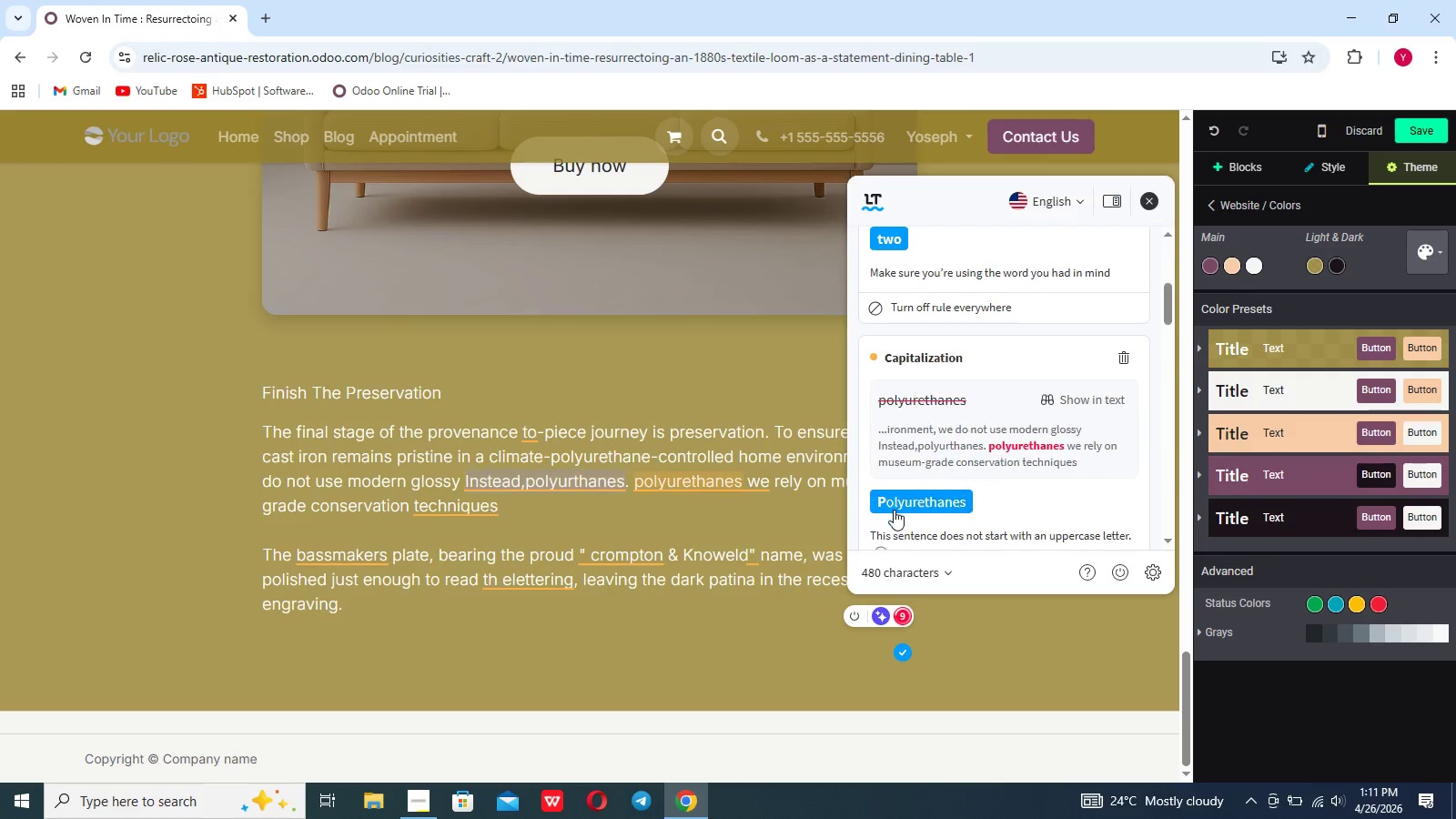 
triple_click([894, 510])
 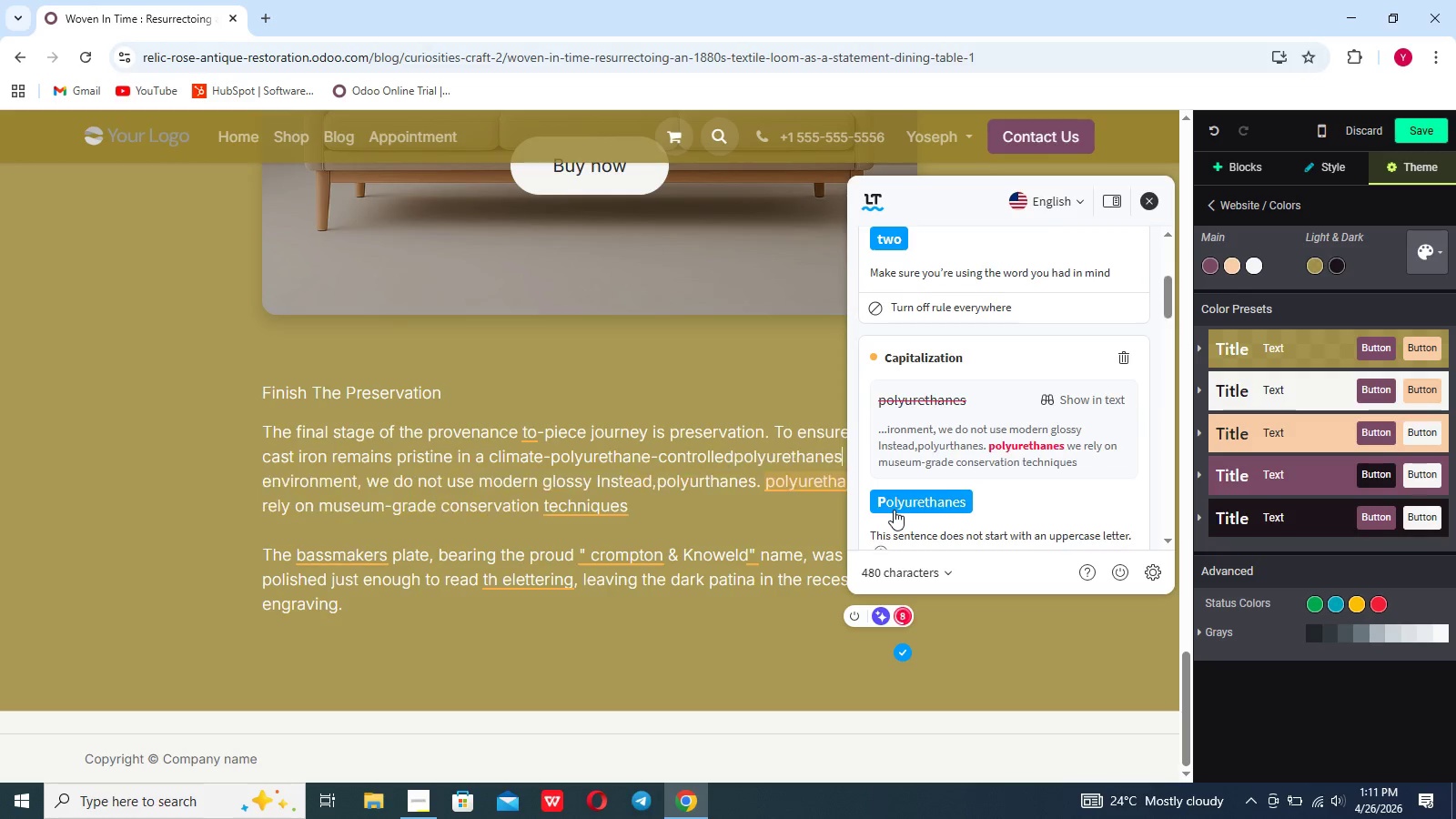 
triple_click([894, 510])
 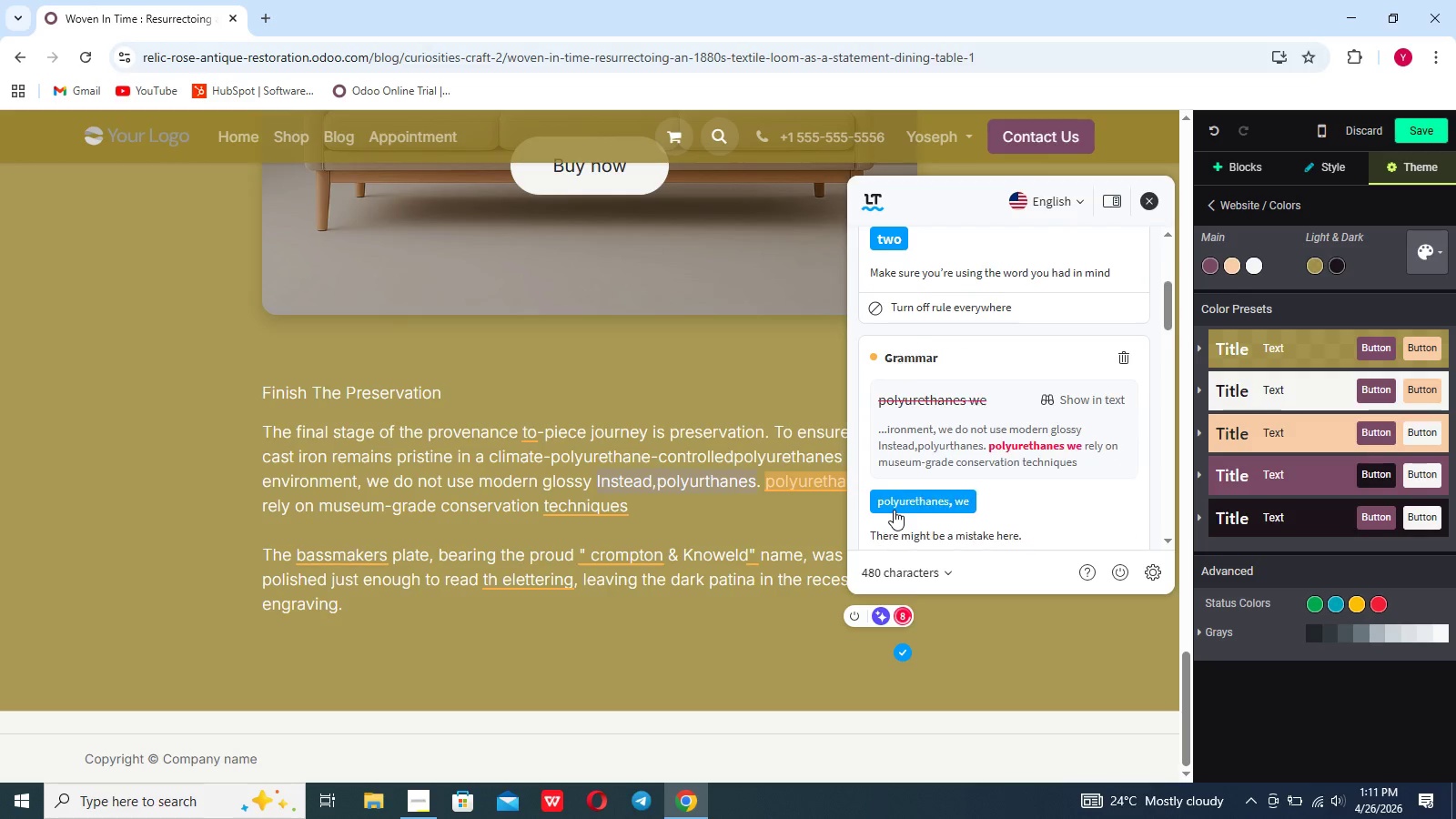 
triple_click([894, 510])
 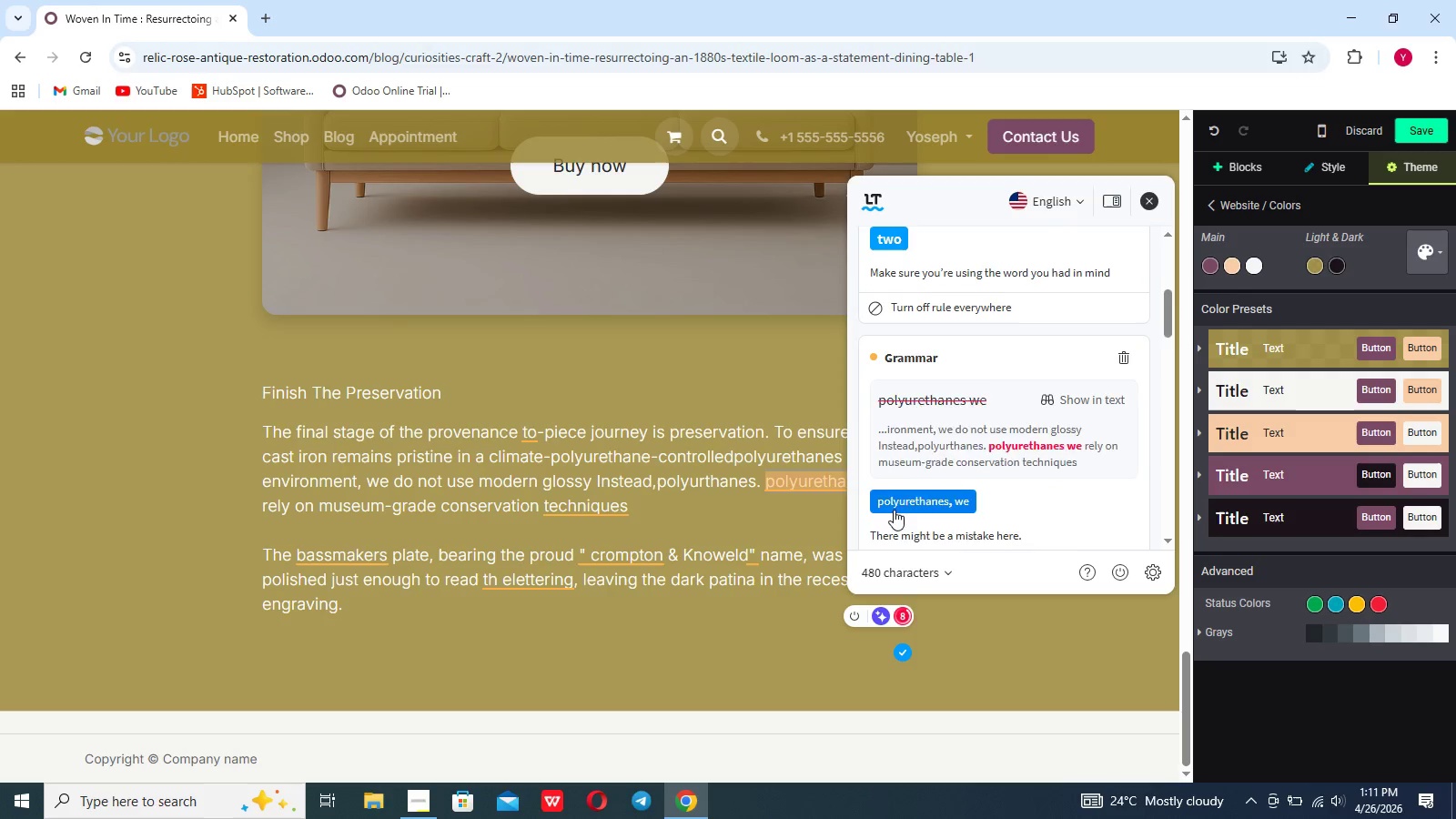 
triple_click([894, 510])
 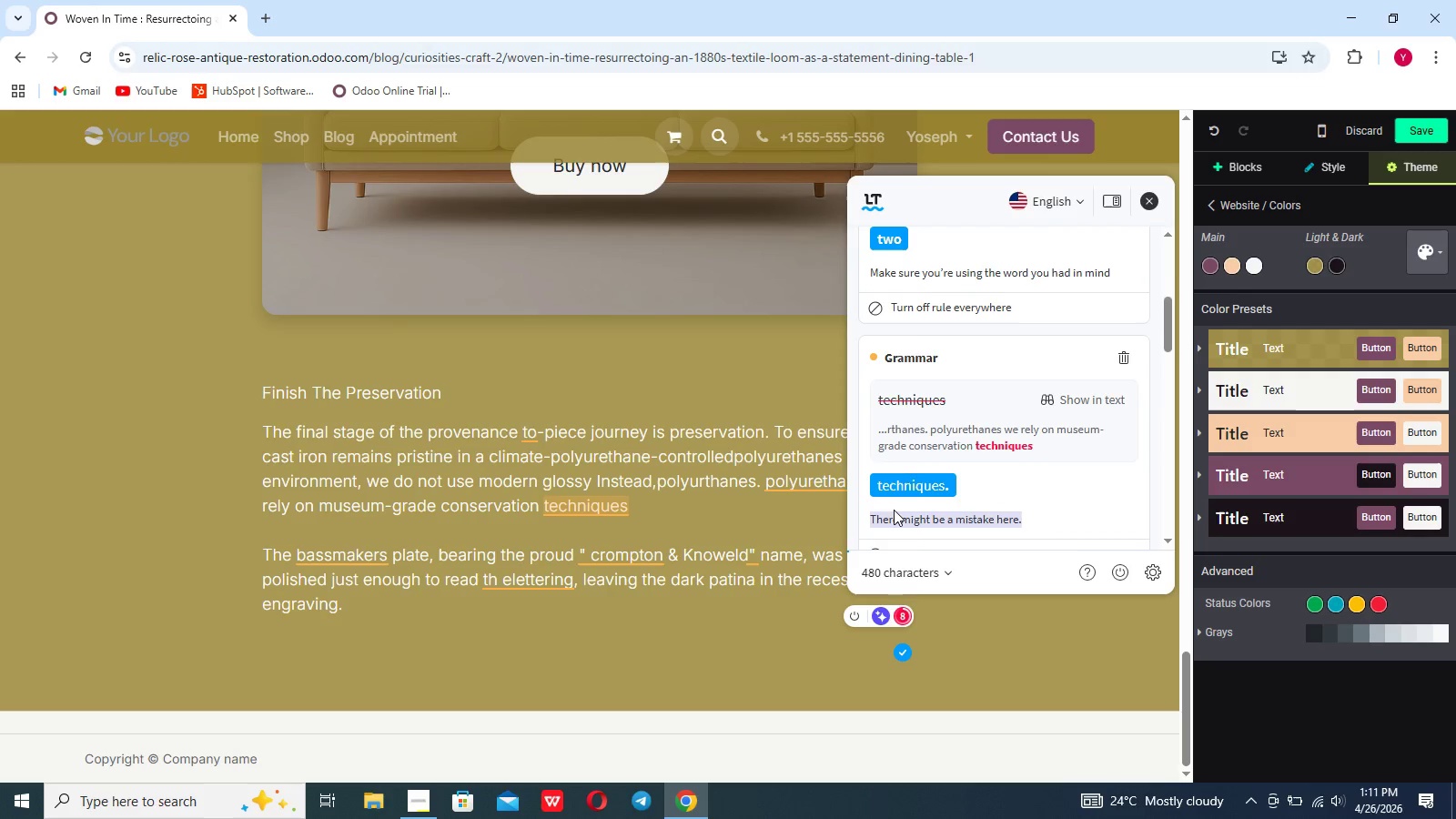 
triple_click([894, 510])
 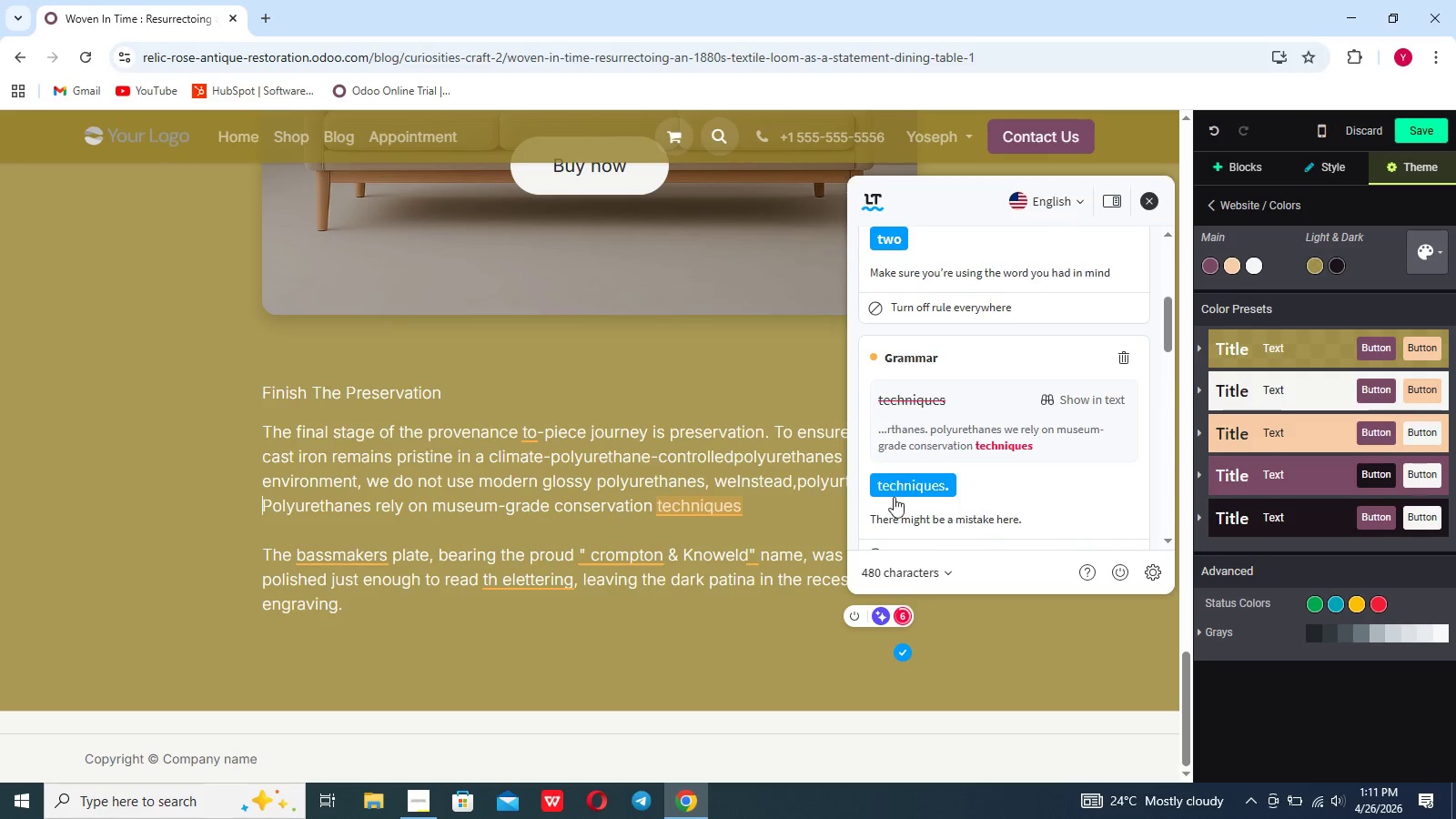 
left_click([894, 493])
 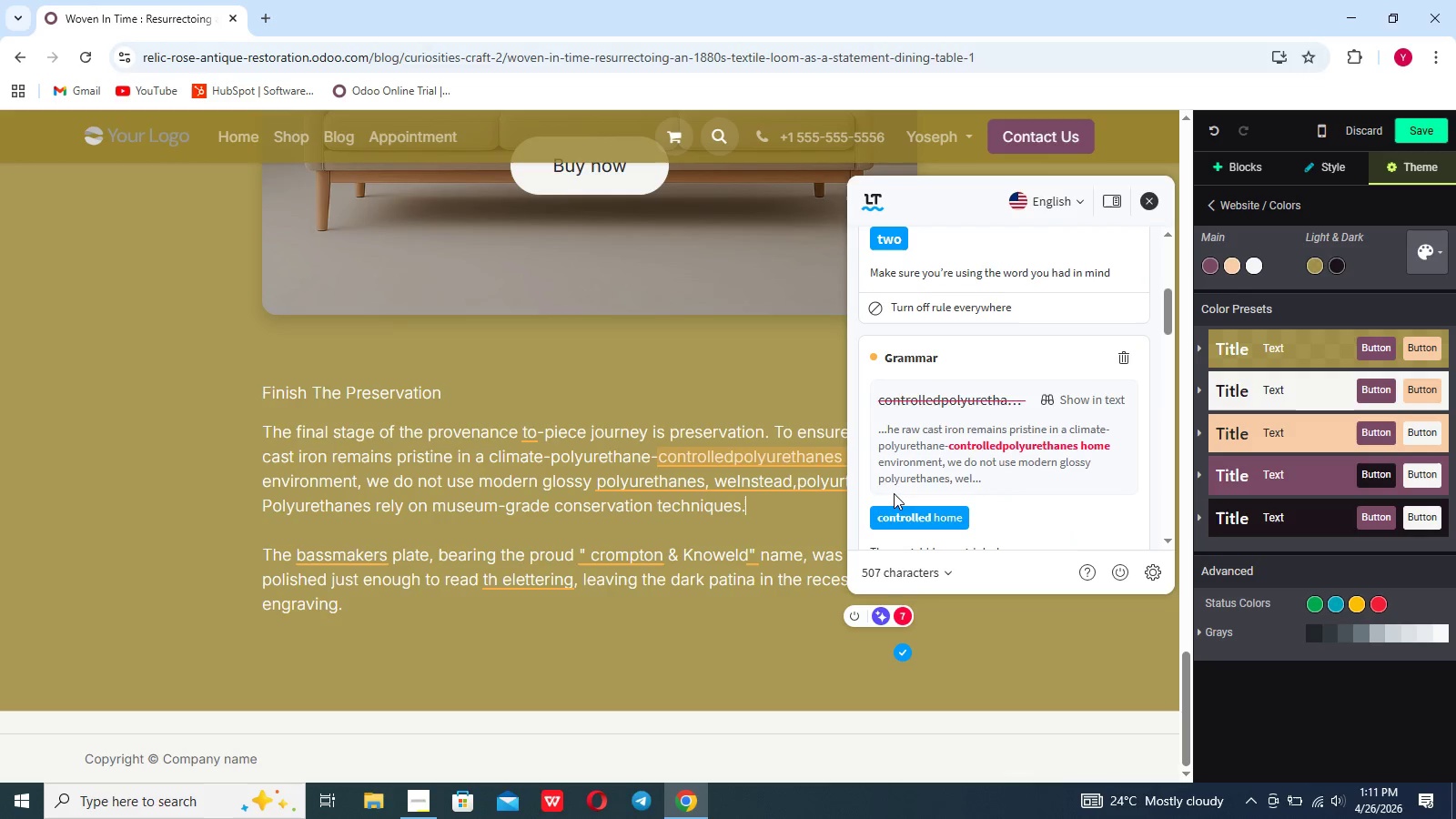 
left_click([894, 493])
 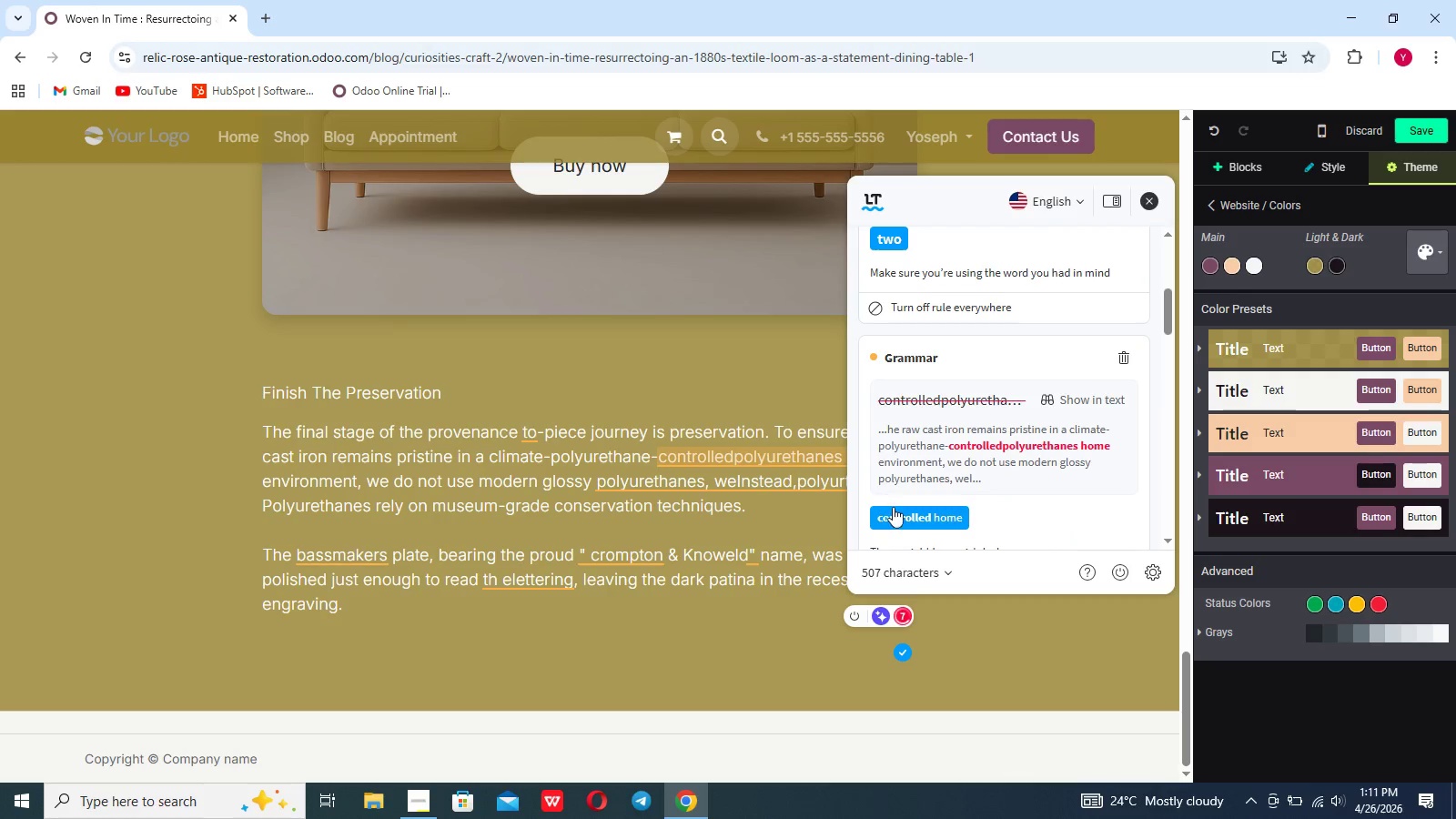 
left_click([892, 508])
 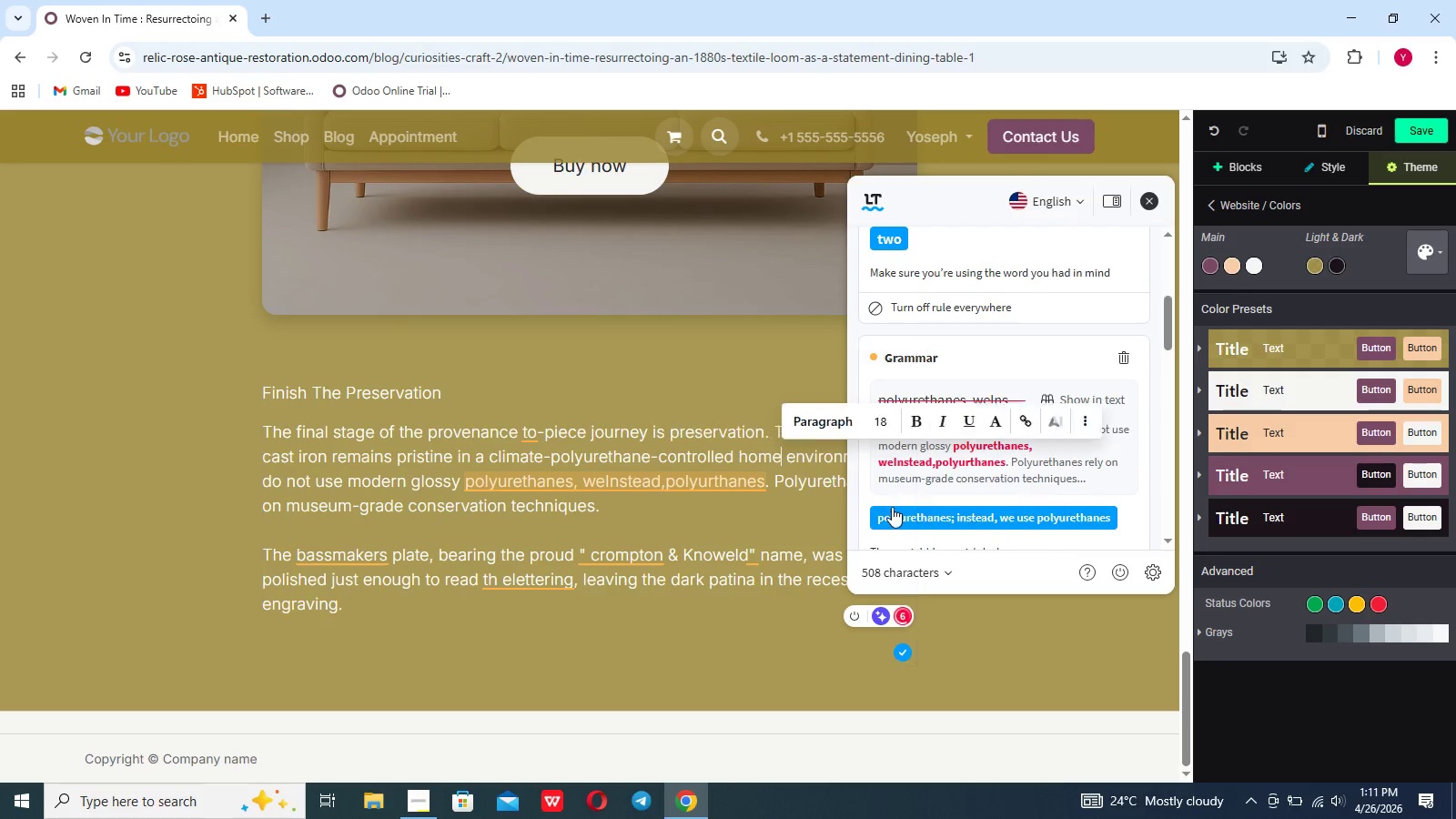 
left_click([892, 507])
 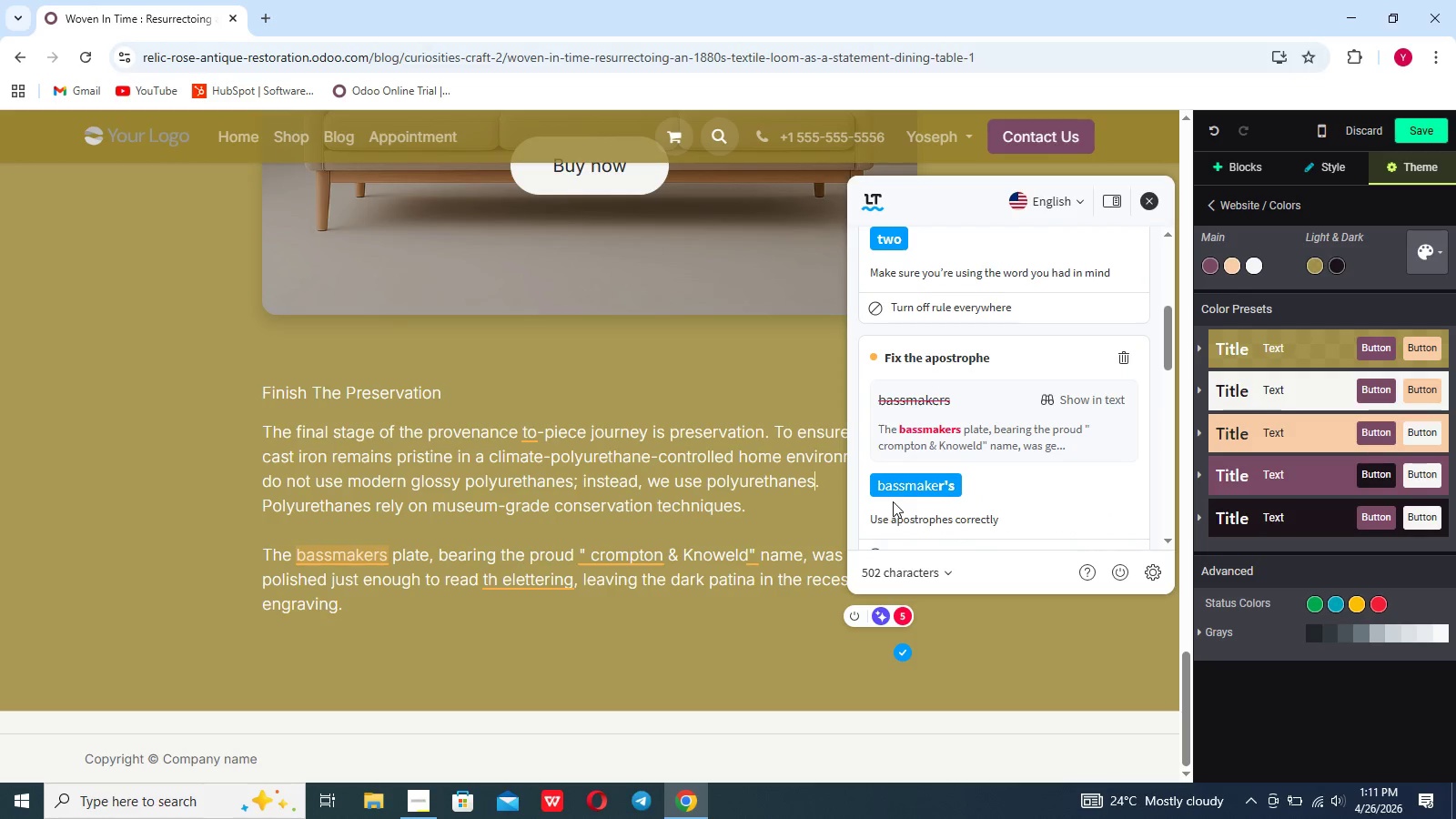 
left_click([893, 496])
 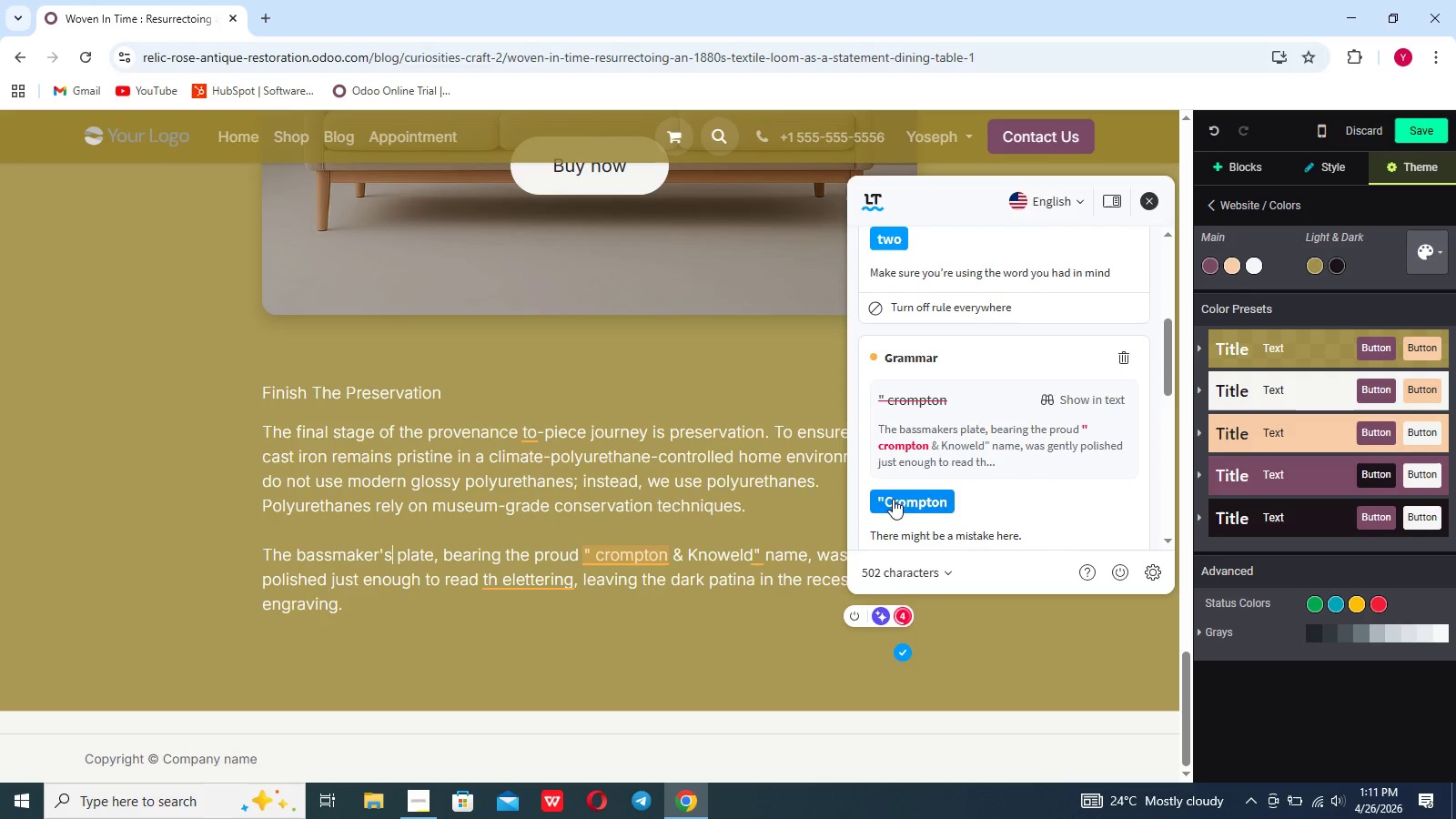 
left_click([893, 502])
 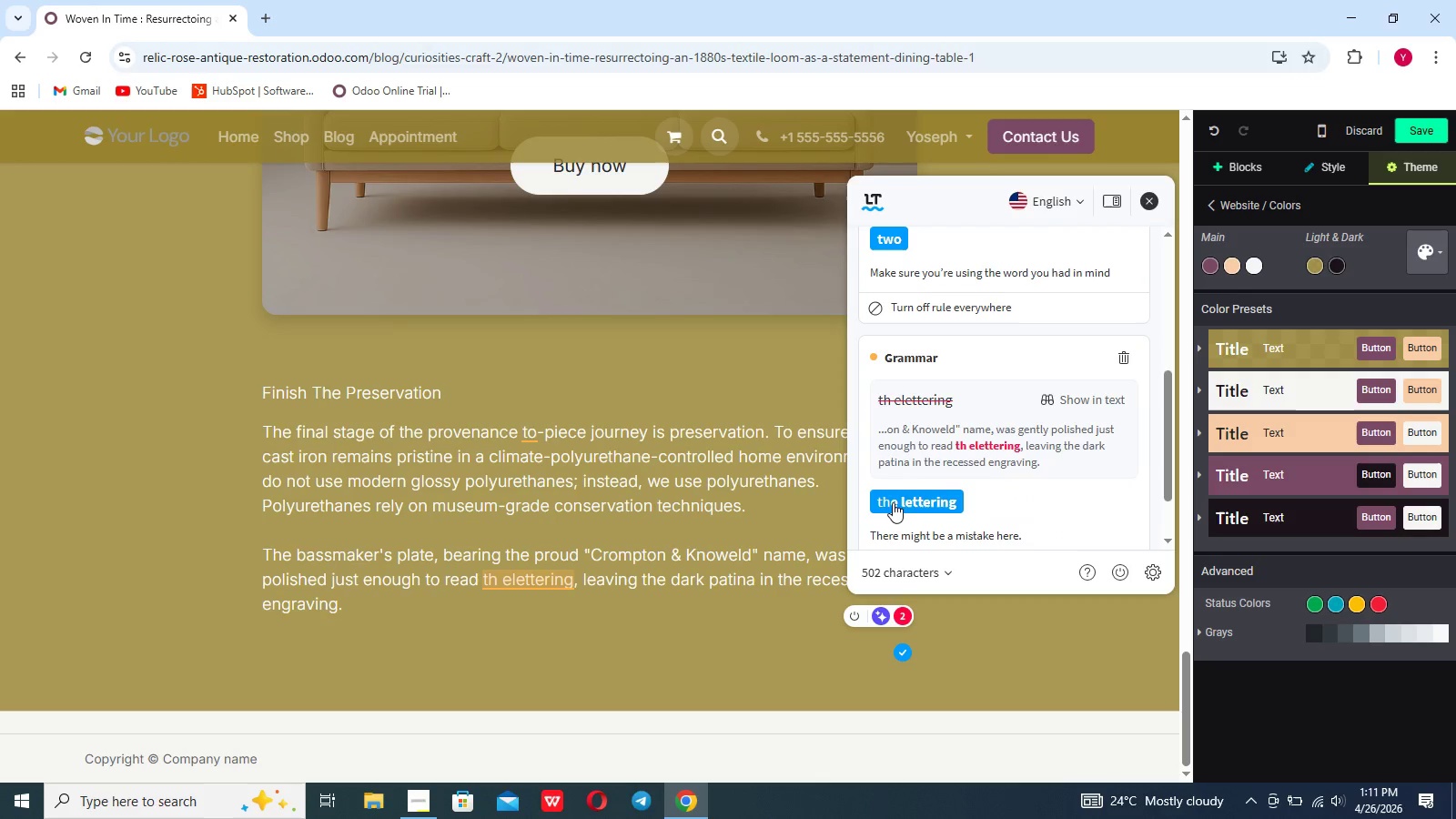 
left_click([893, 501])
 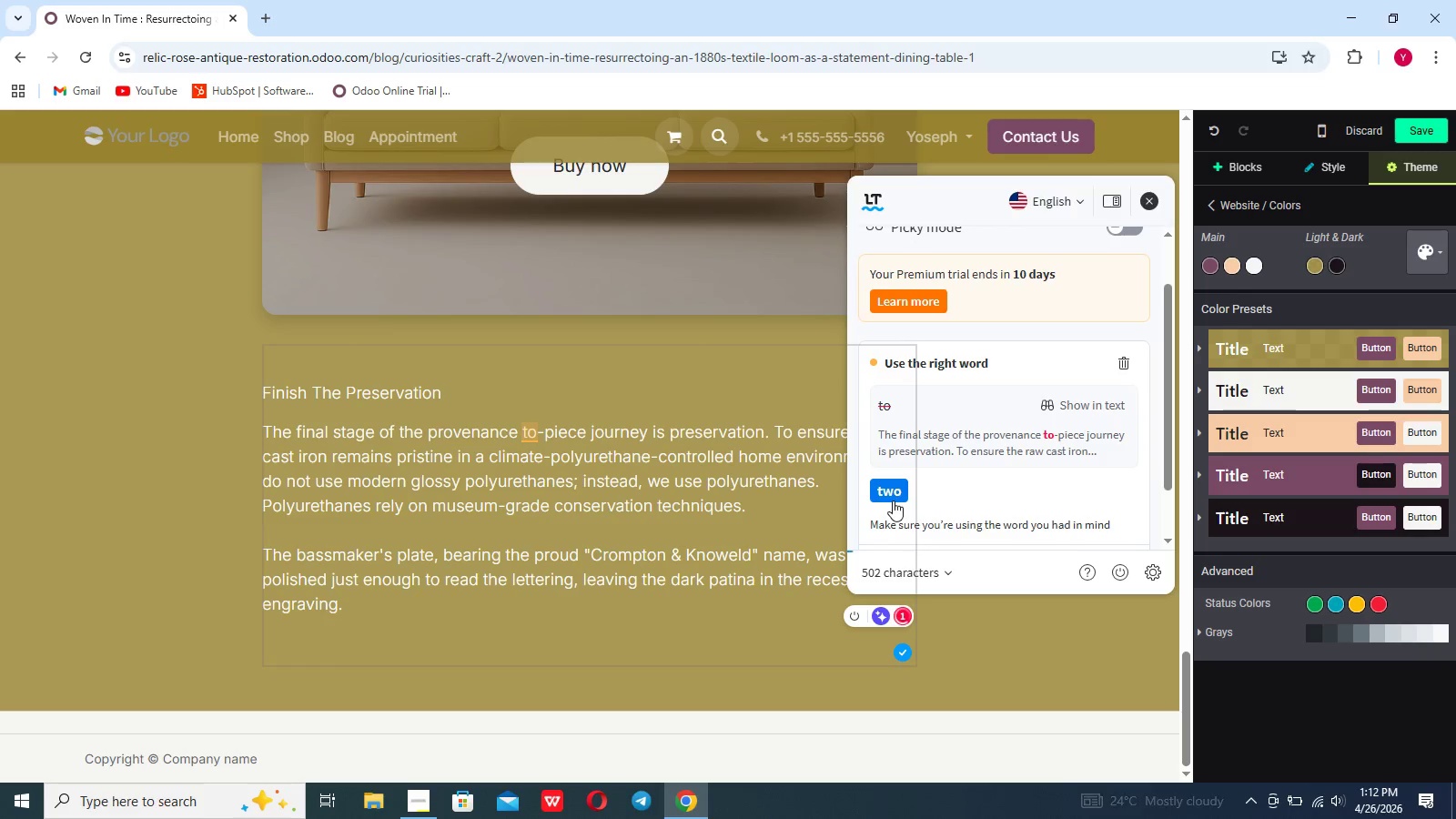 
left_click([893, 496])
 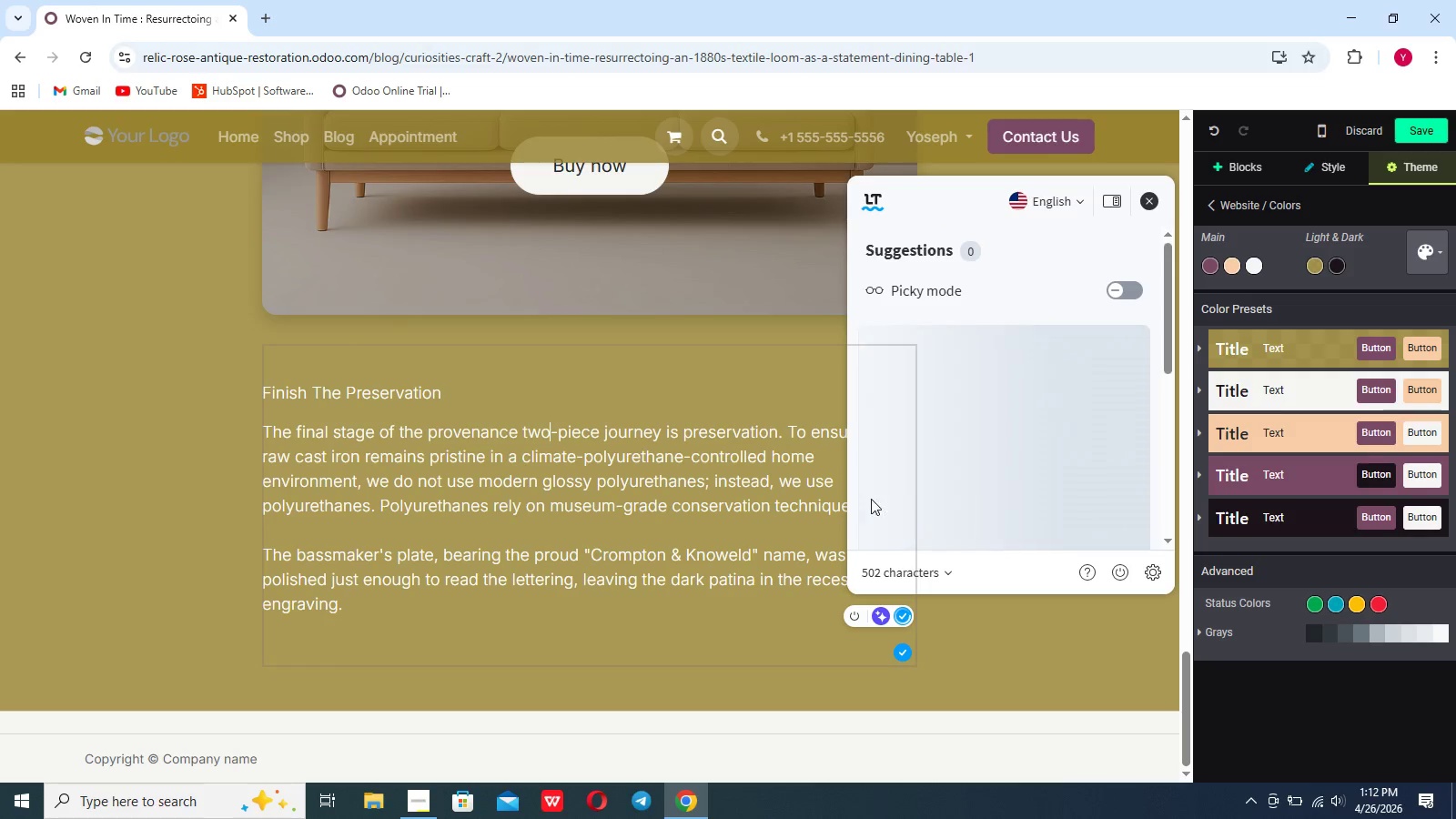 
left_click([835, 504])
 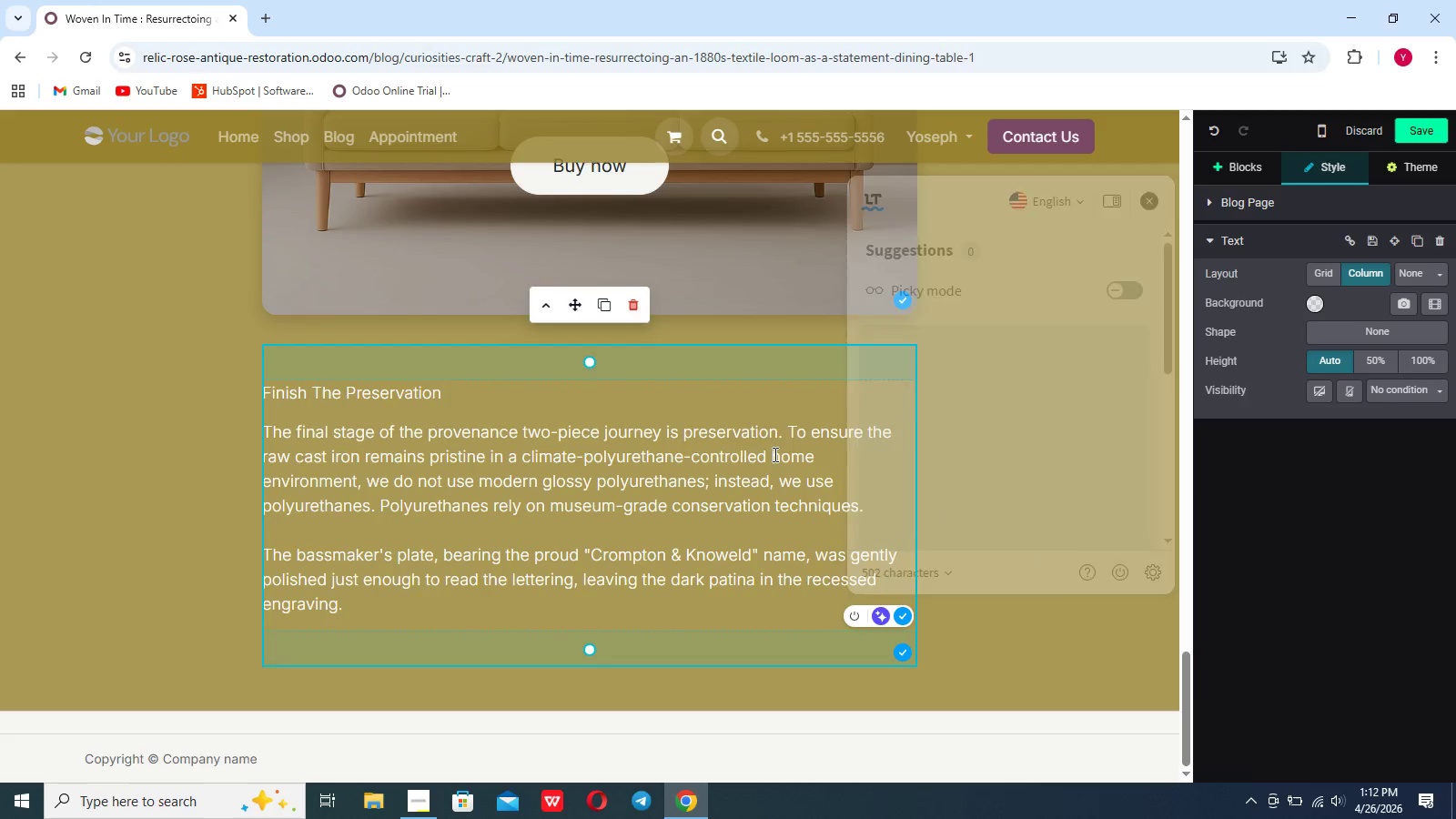 
scroll: coordinate [774, 454], scroll_direction: up, amount: 14.0
 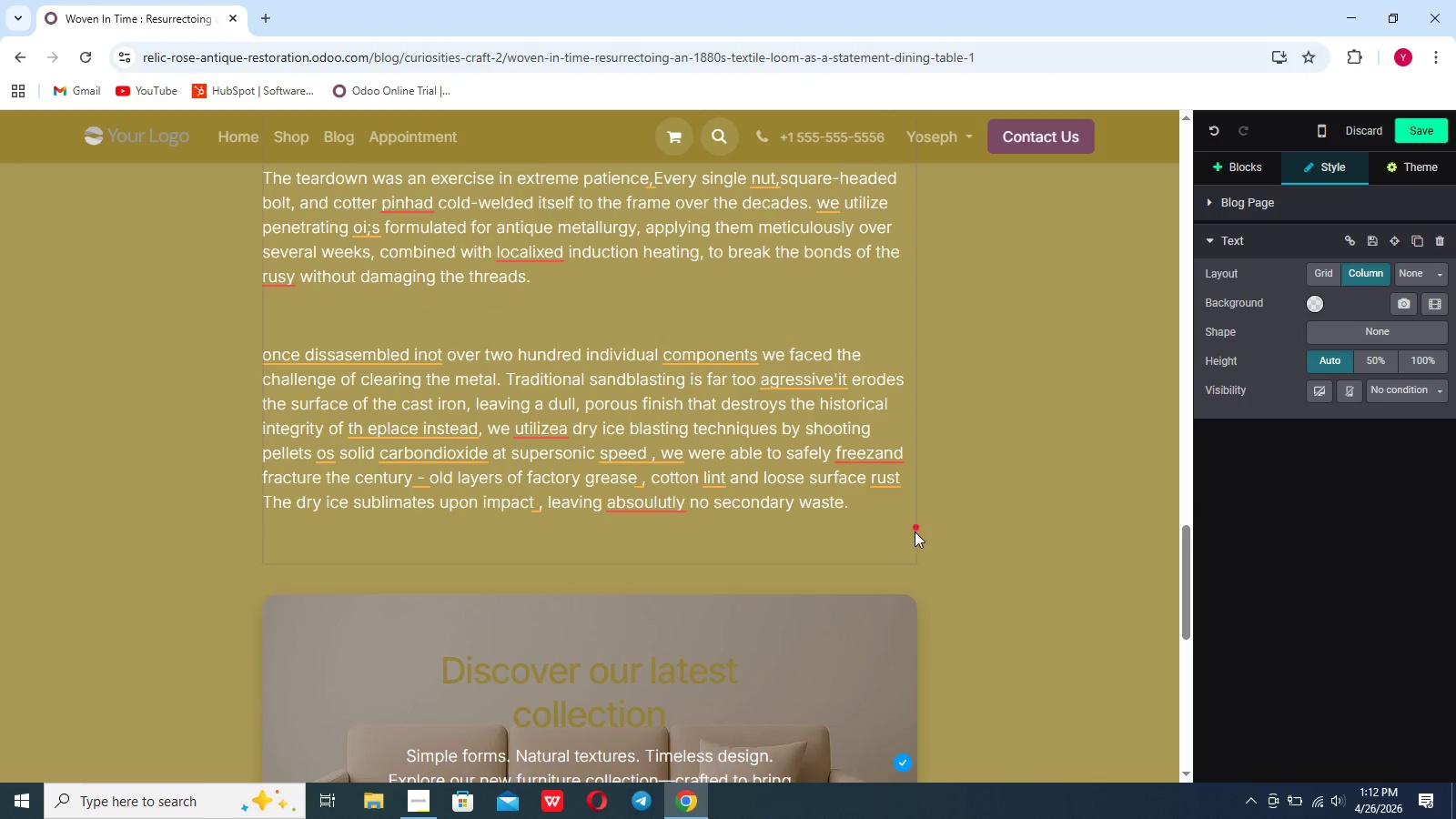 
left_click([915, 529])
 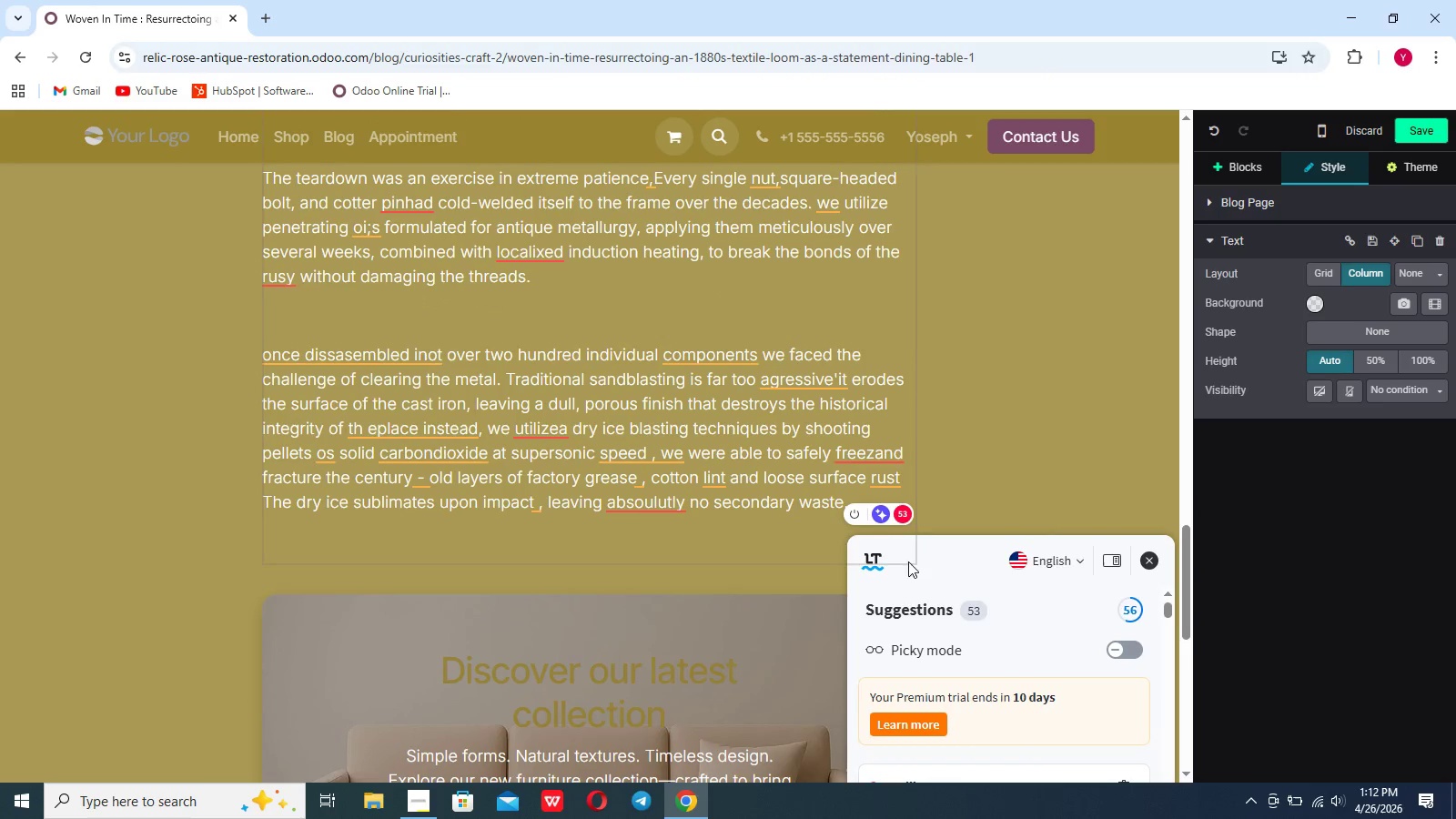 
scroll: coordinate [902, 598], scroll_direction: down, amount: 11.0
 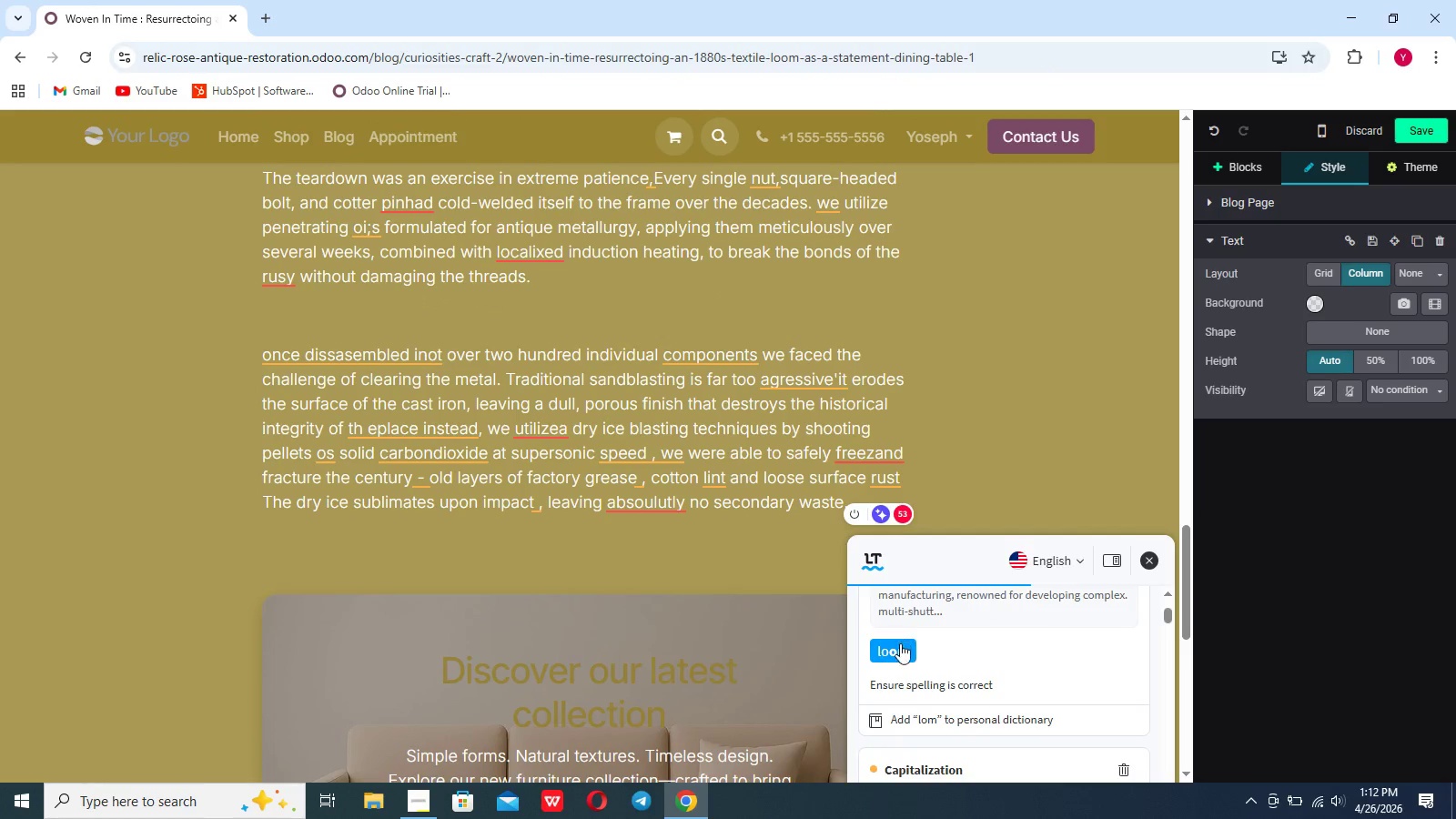 
left_click([899, 650])
 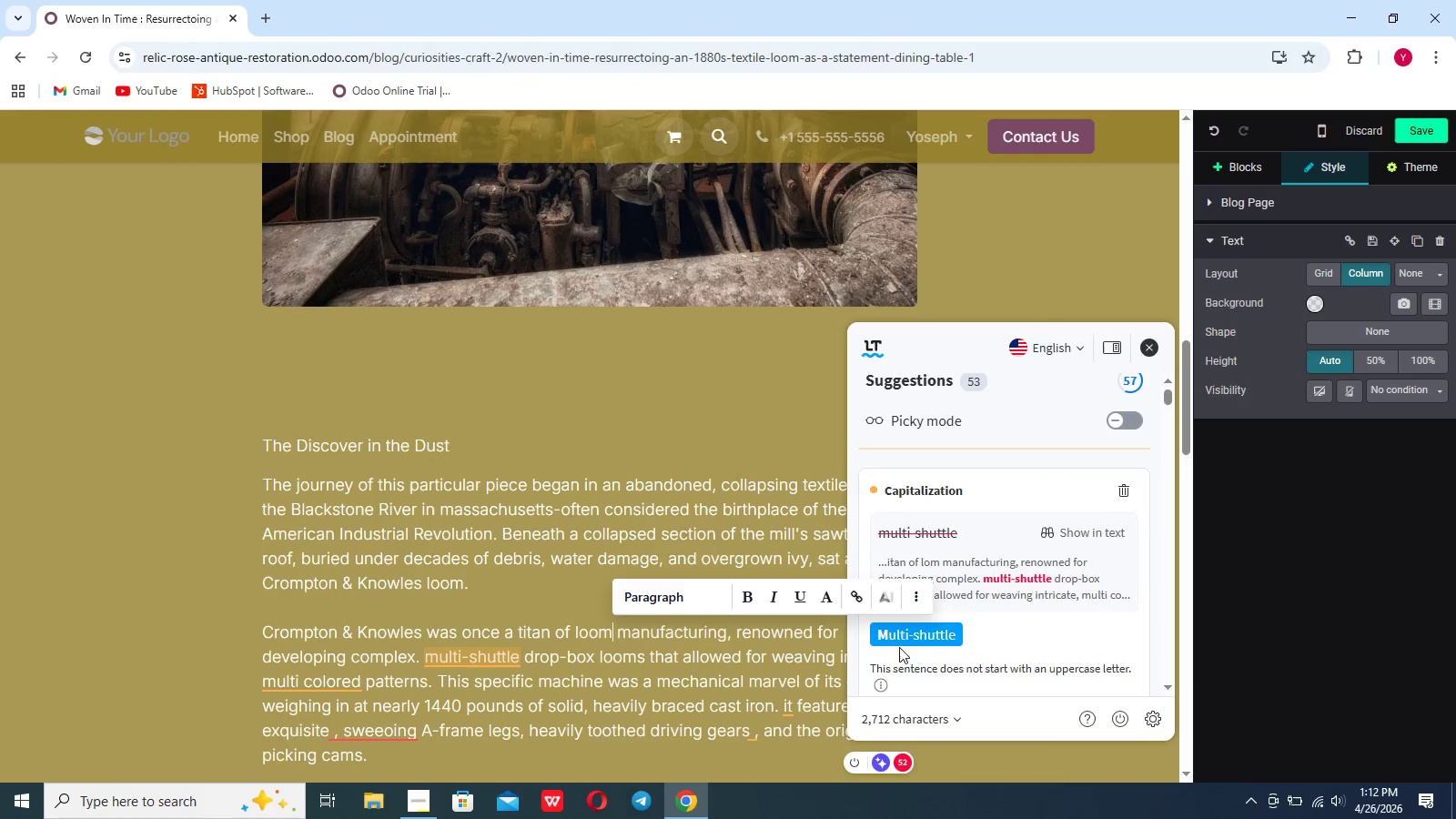 
left_click([898, 642])
 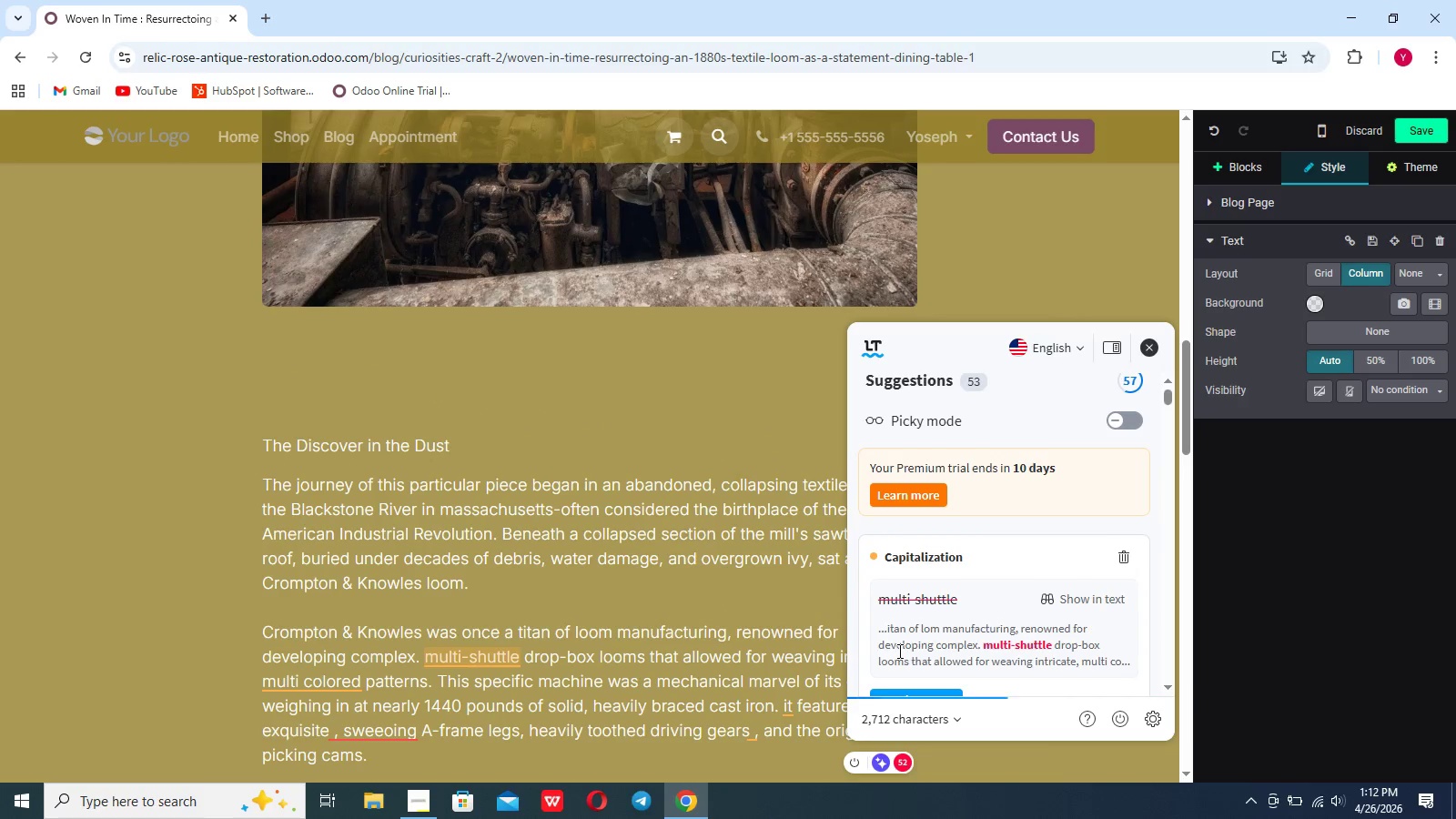 
scroll: coordinate [898, 651], scroll_direction: down, amount: 4.0
 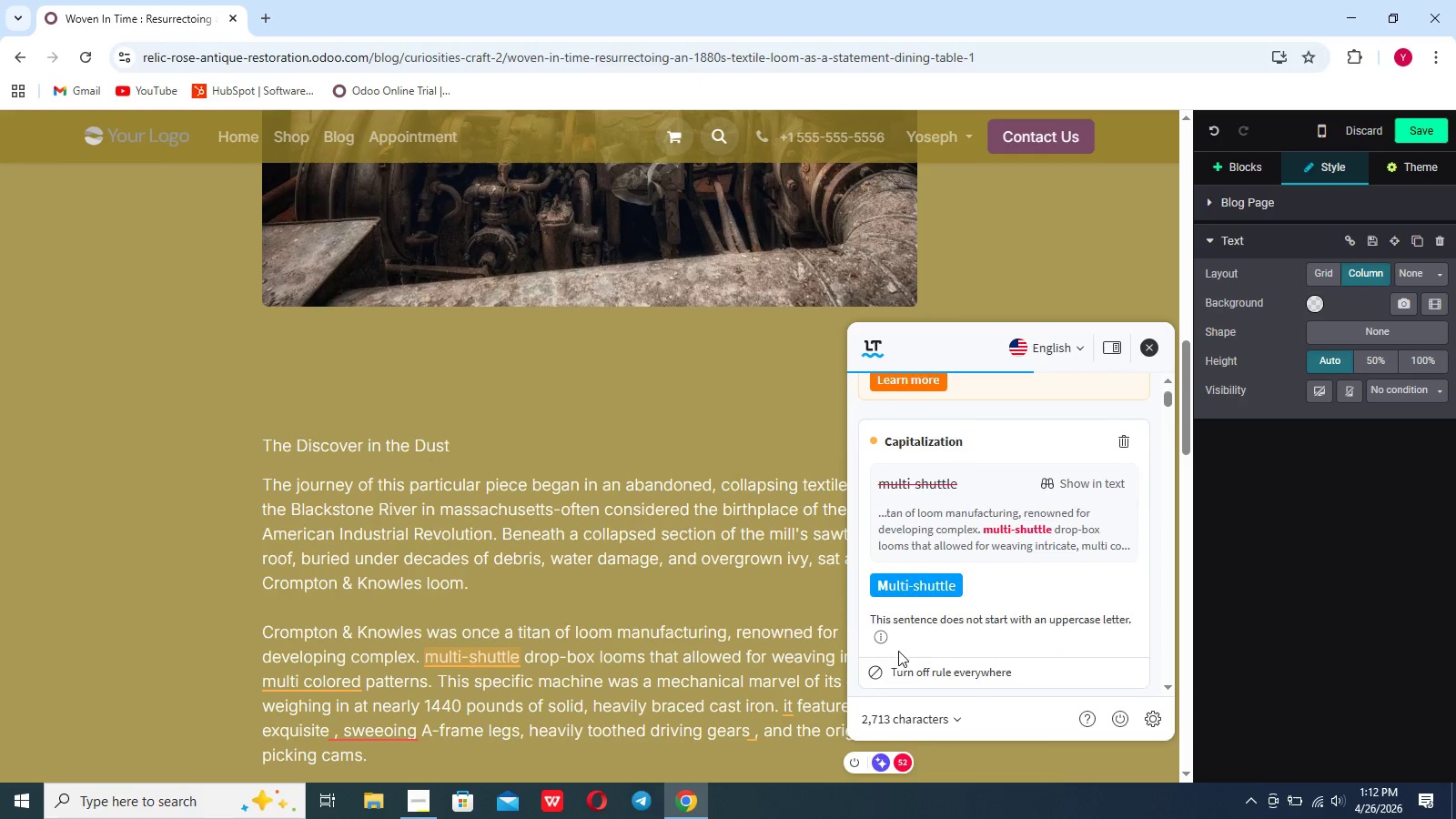 
scroll: coordinate [898, 651], scroll_direction: up, amount: 3.0
 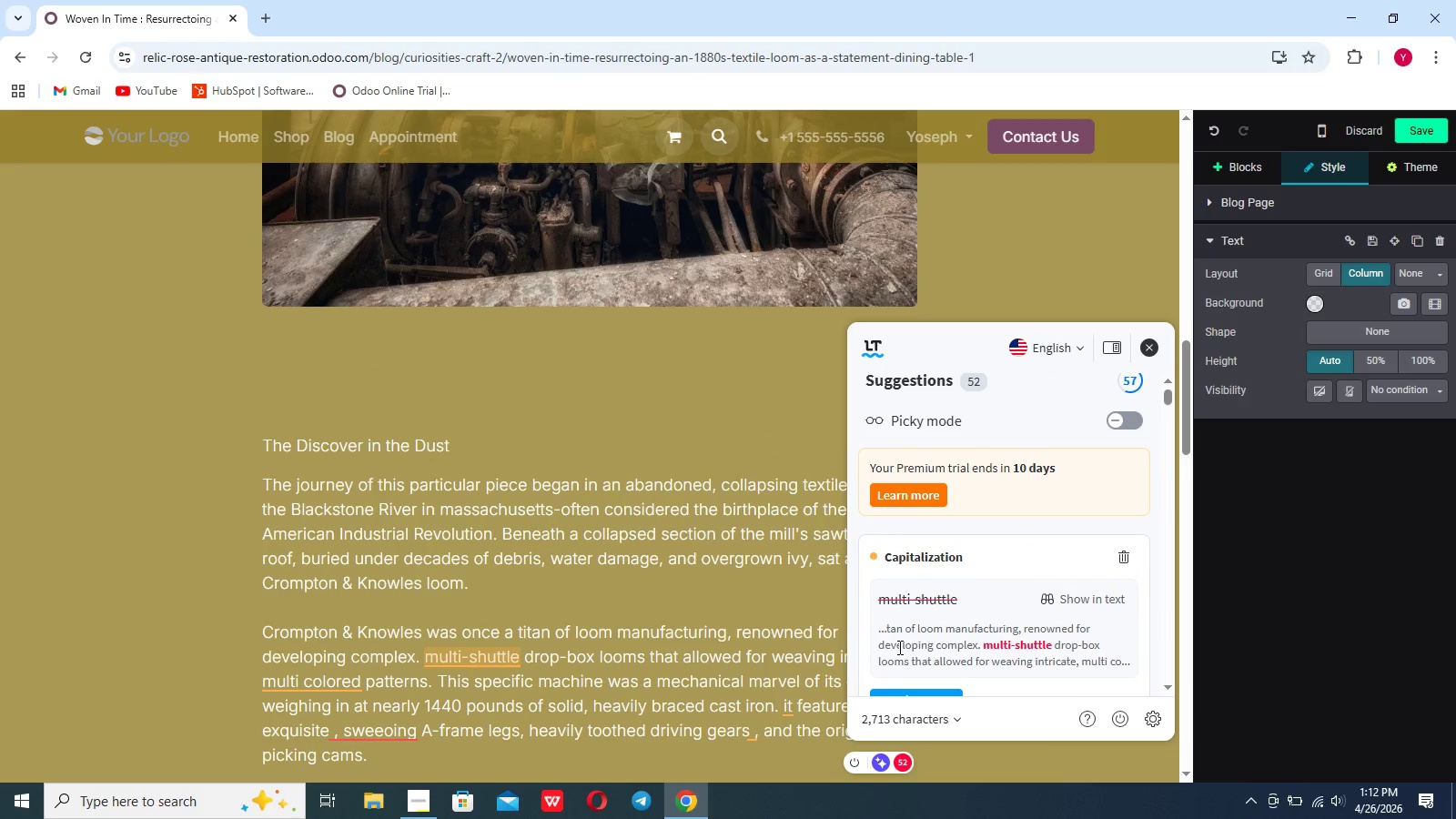 
scroll: coordinate [898, 647], scroll_direction: down, amount: 9.0
 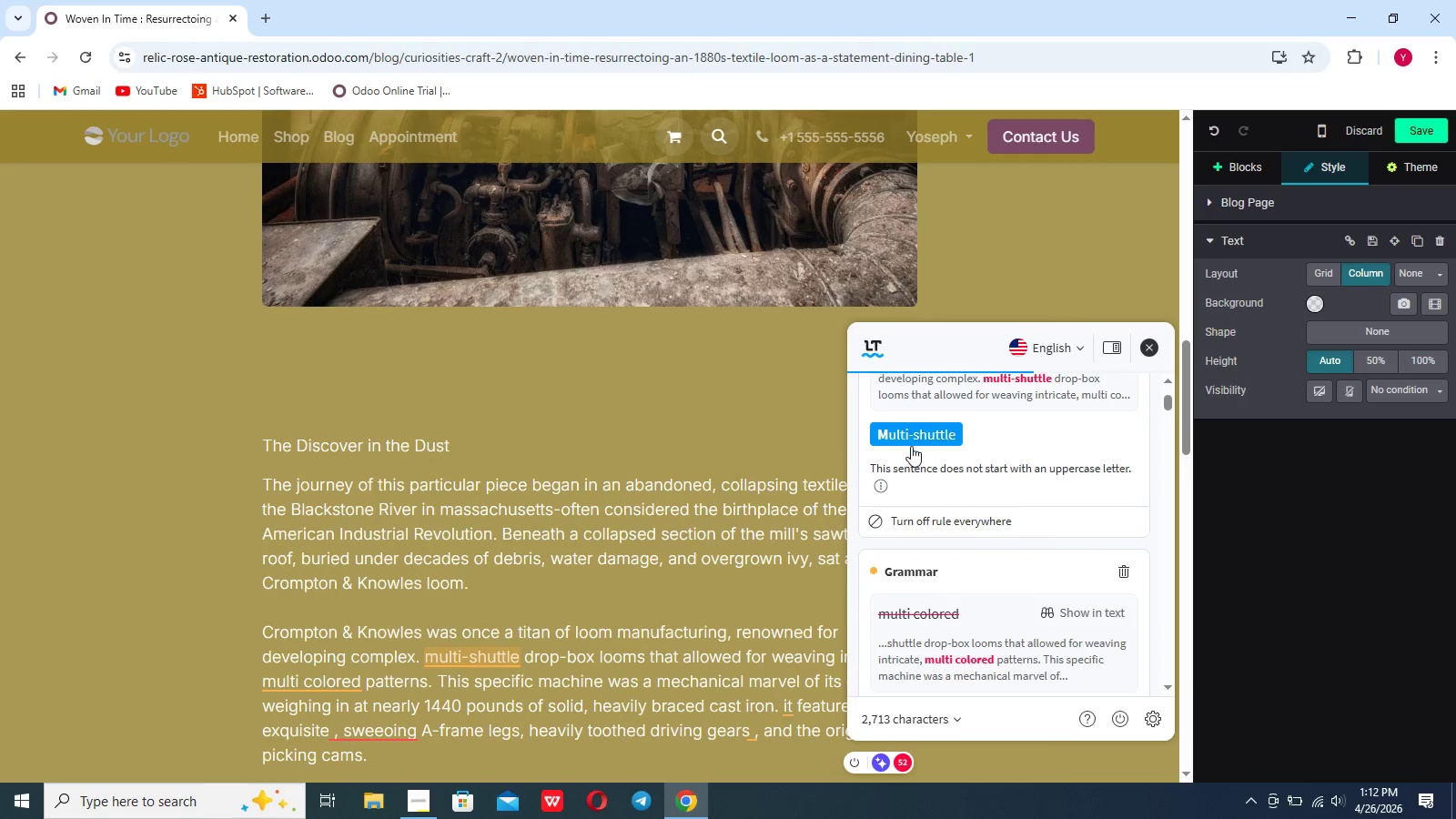 
left_click([911, 444])
 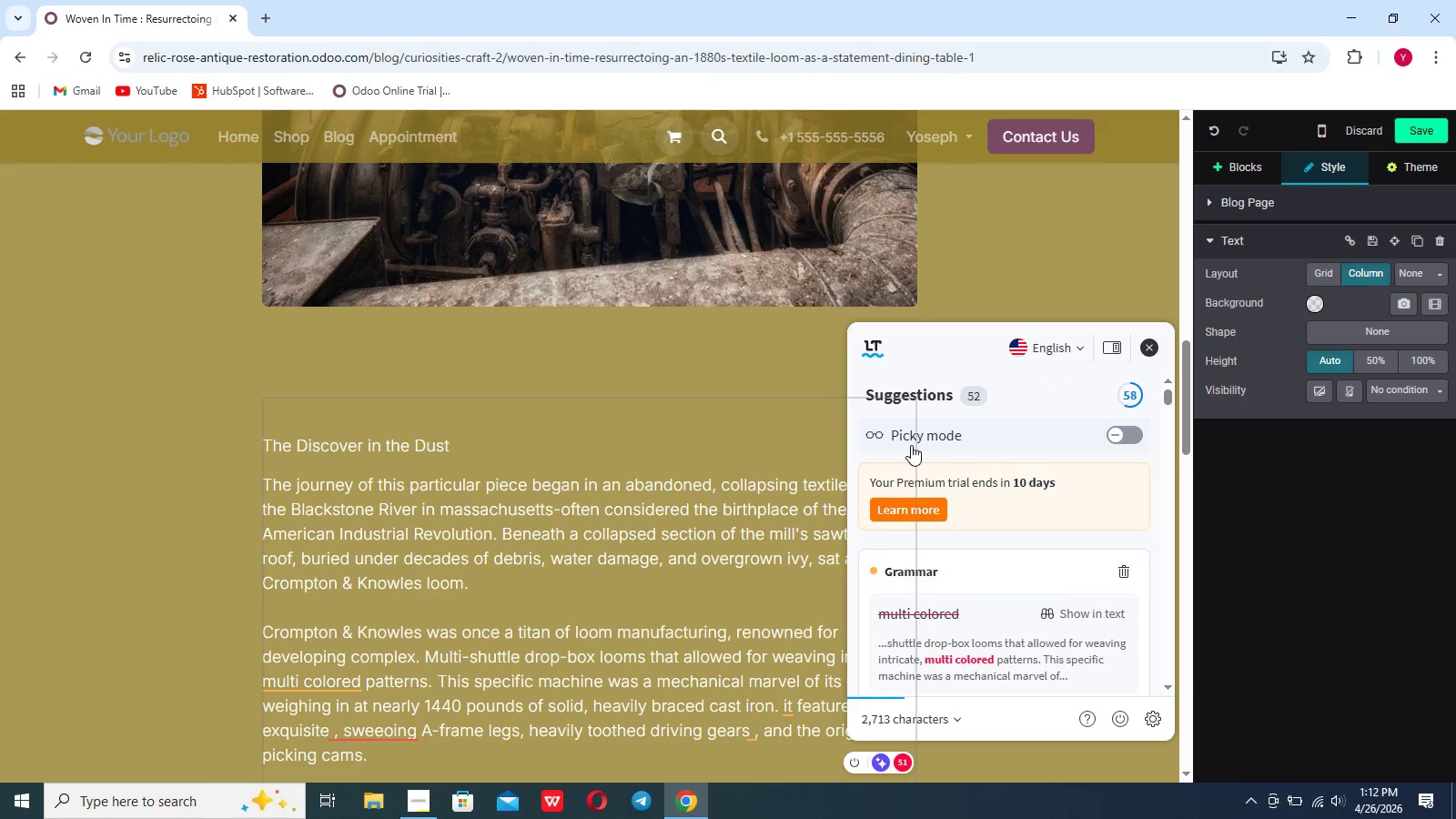 
scroll: coordinate [992, 613], scroll_direction: down, amount: 11.0
 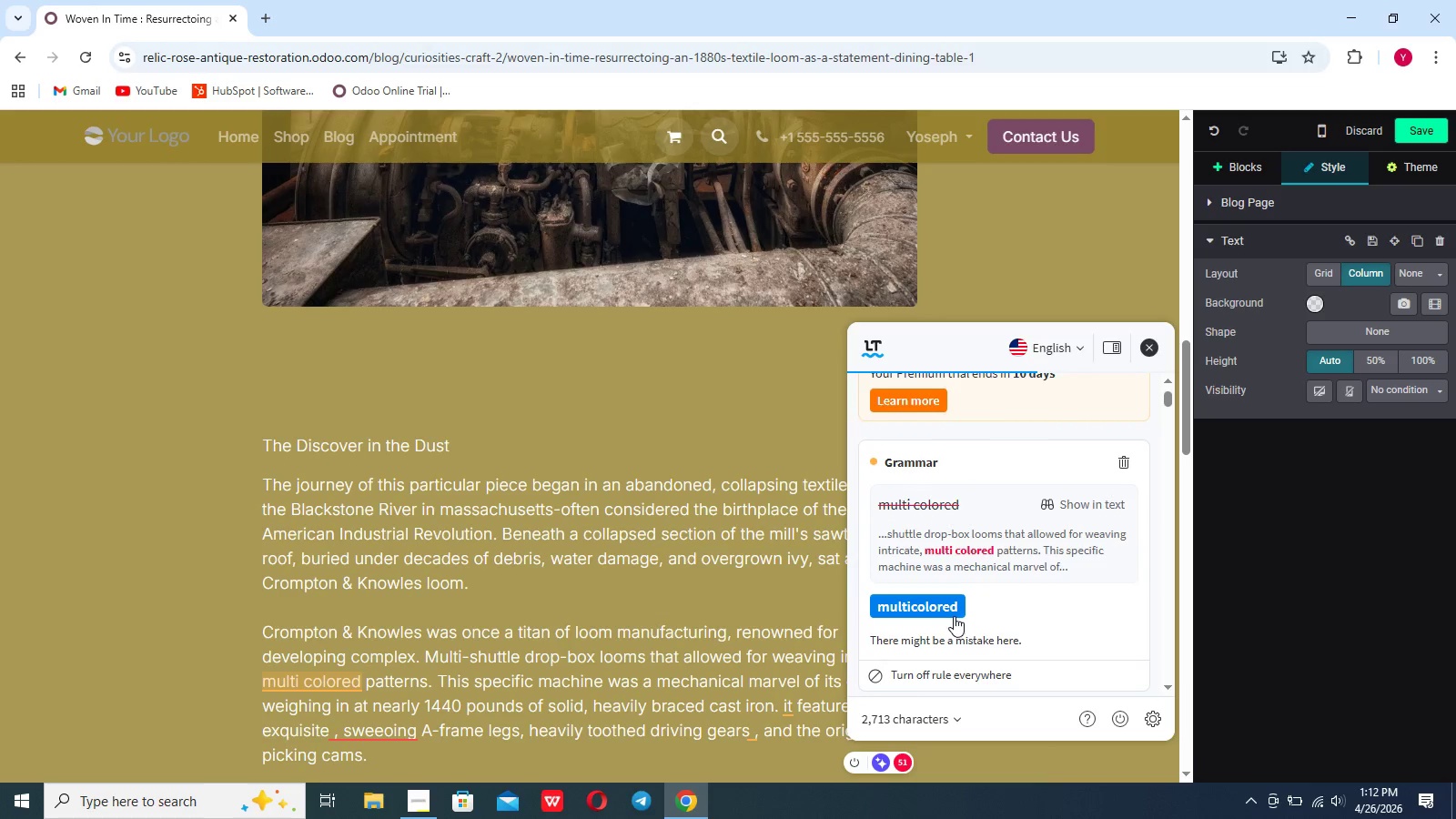 
left_click([953, 615])
 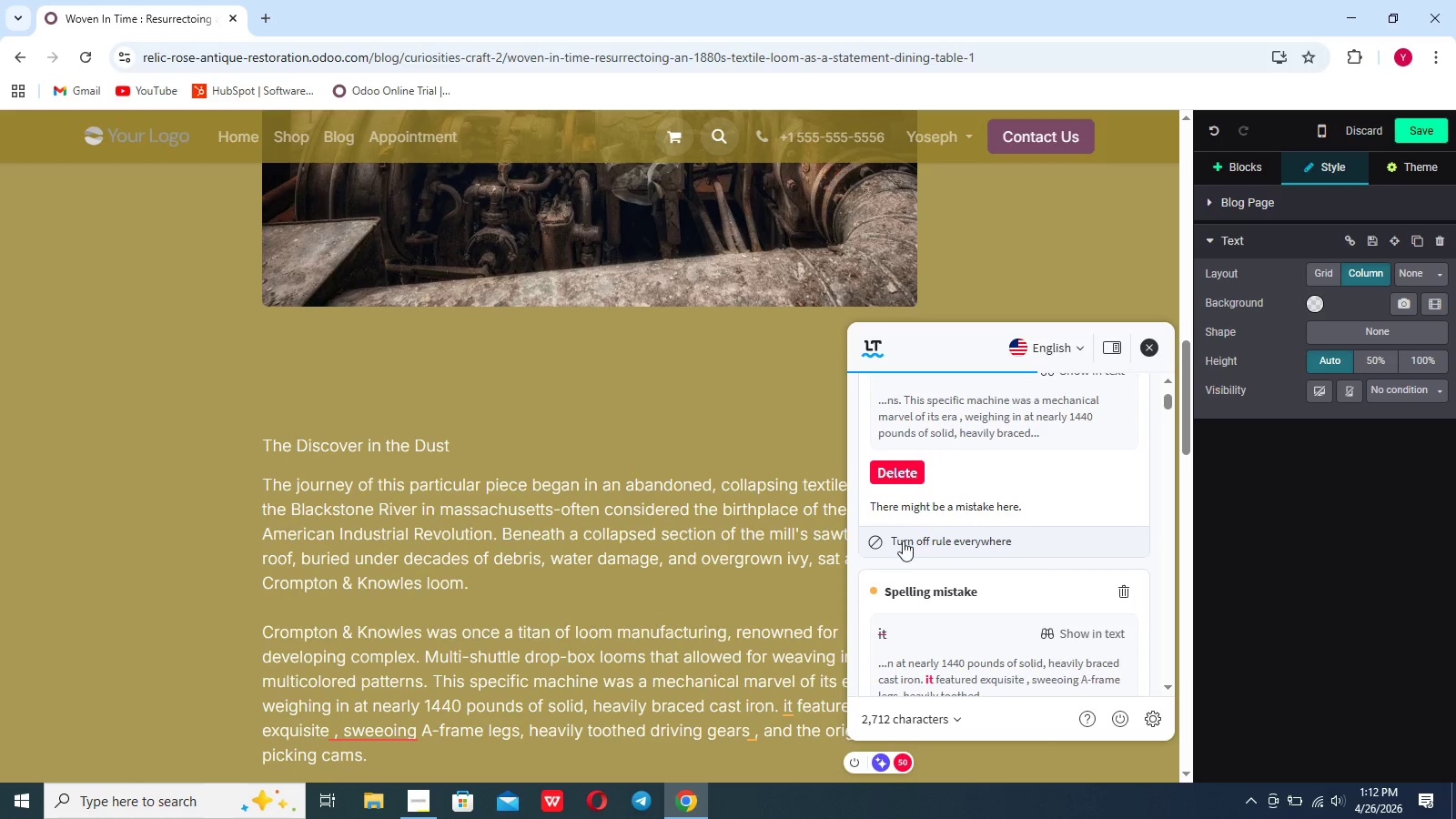 
left_click([892, 469])
 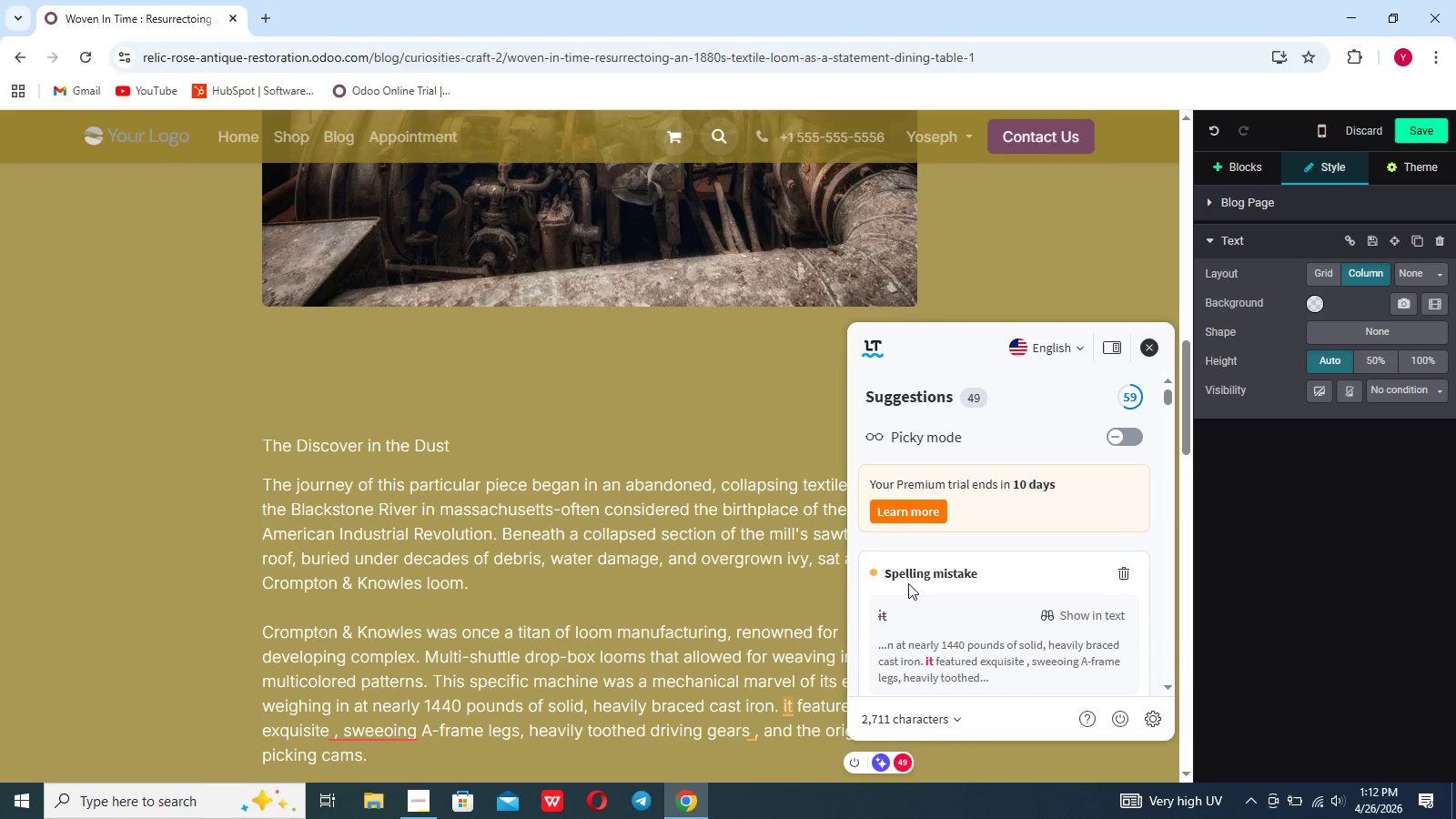 
wait(19.47)
 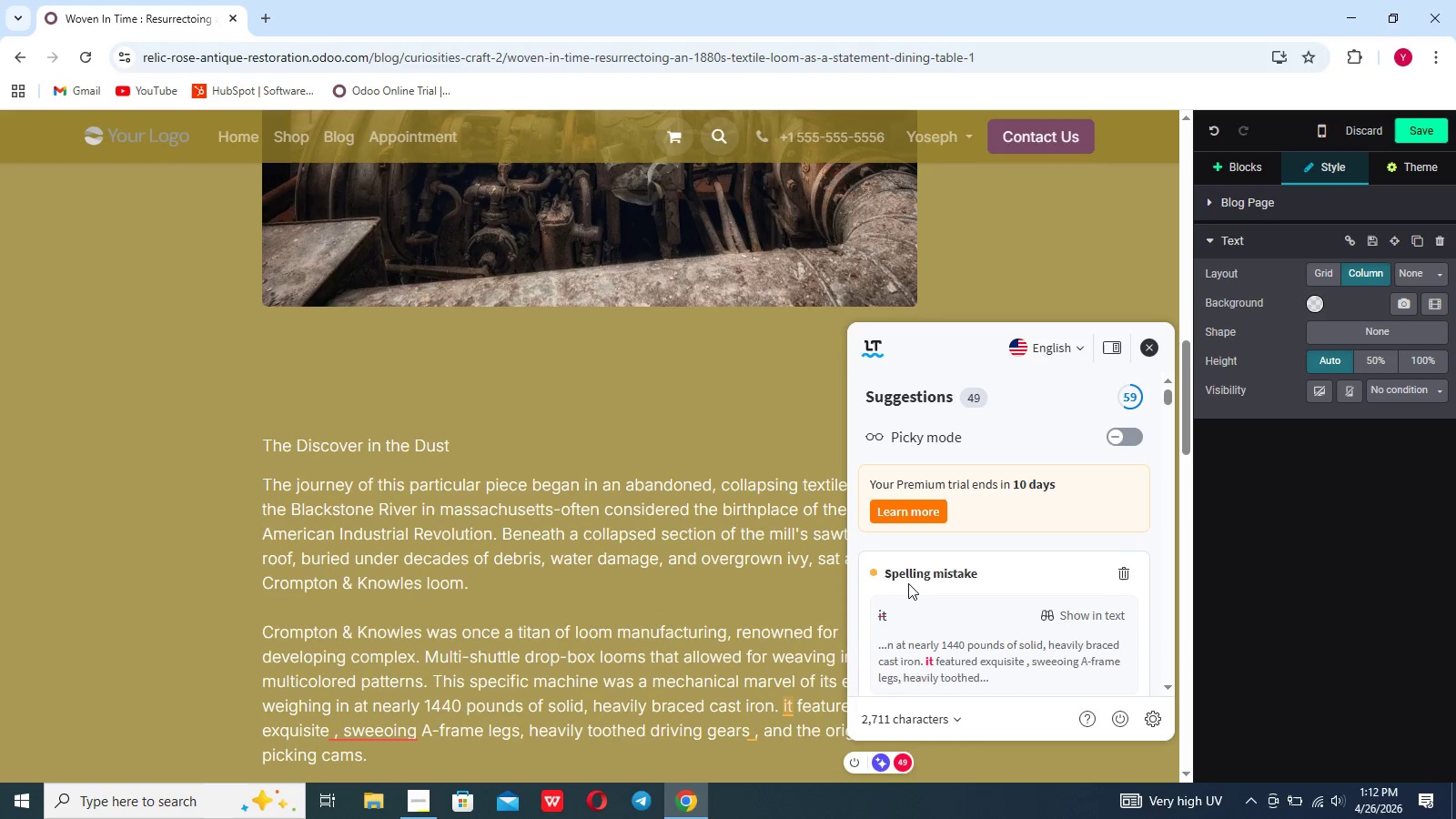 
scroll: coordinate [908, 583], scroll_direction: down, amount: 1.0
 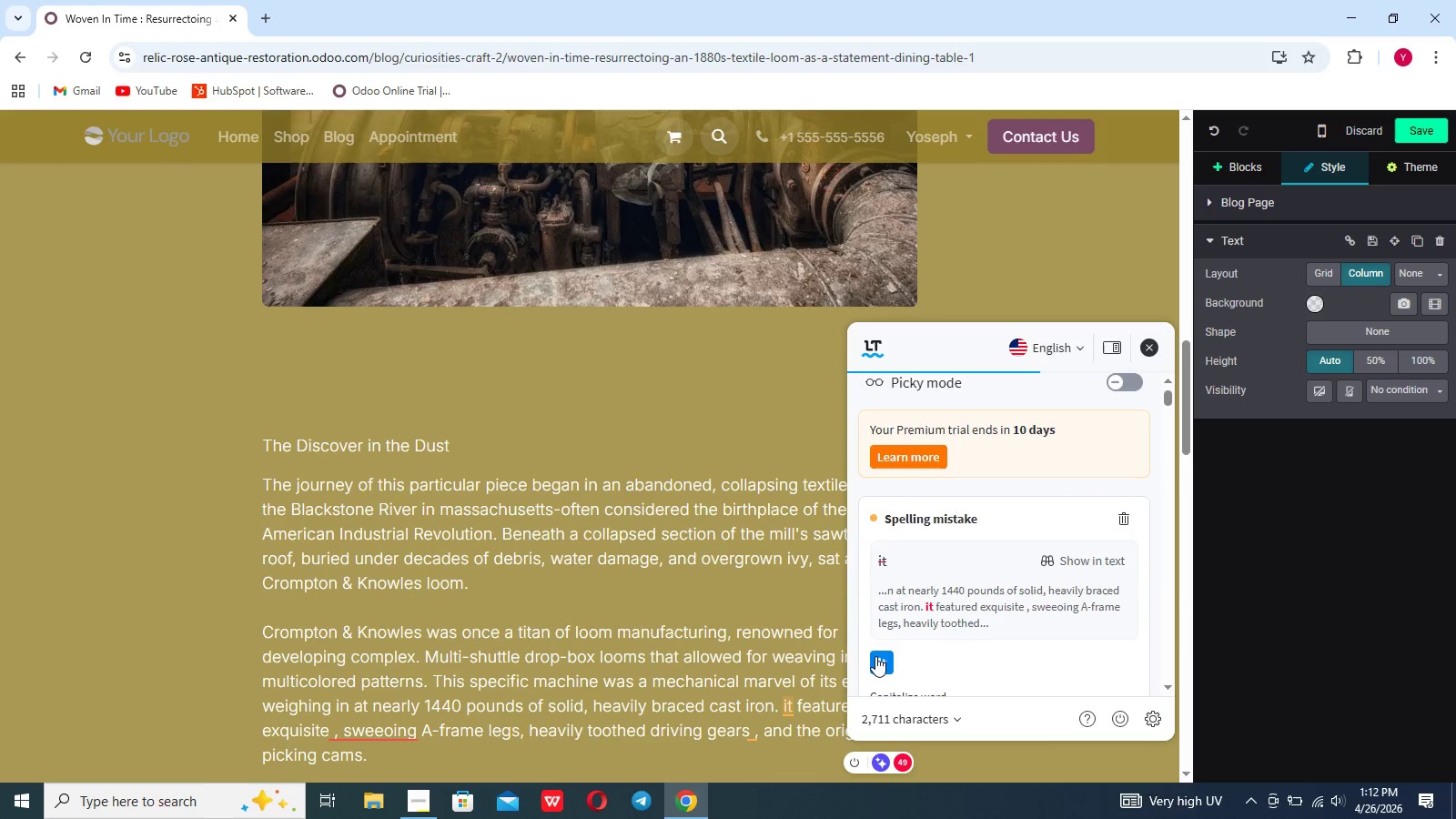 
left_click([879, 656])
 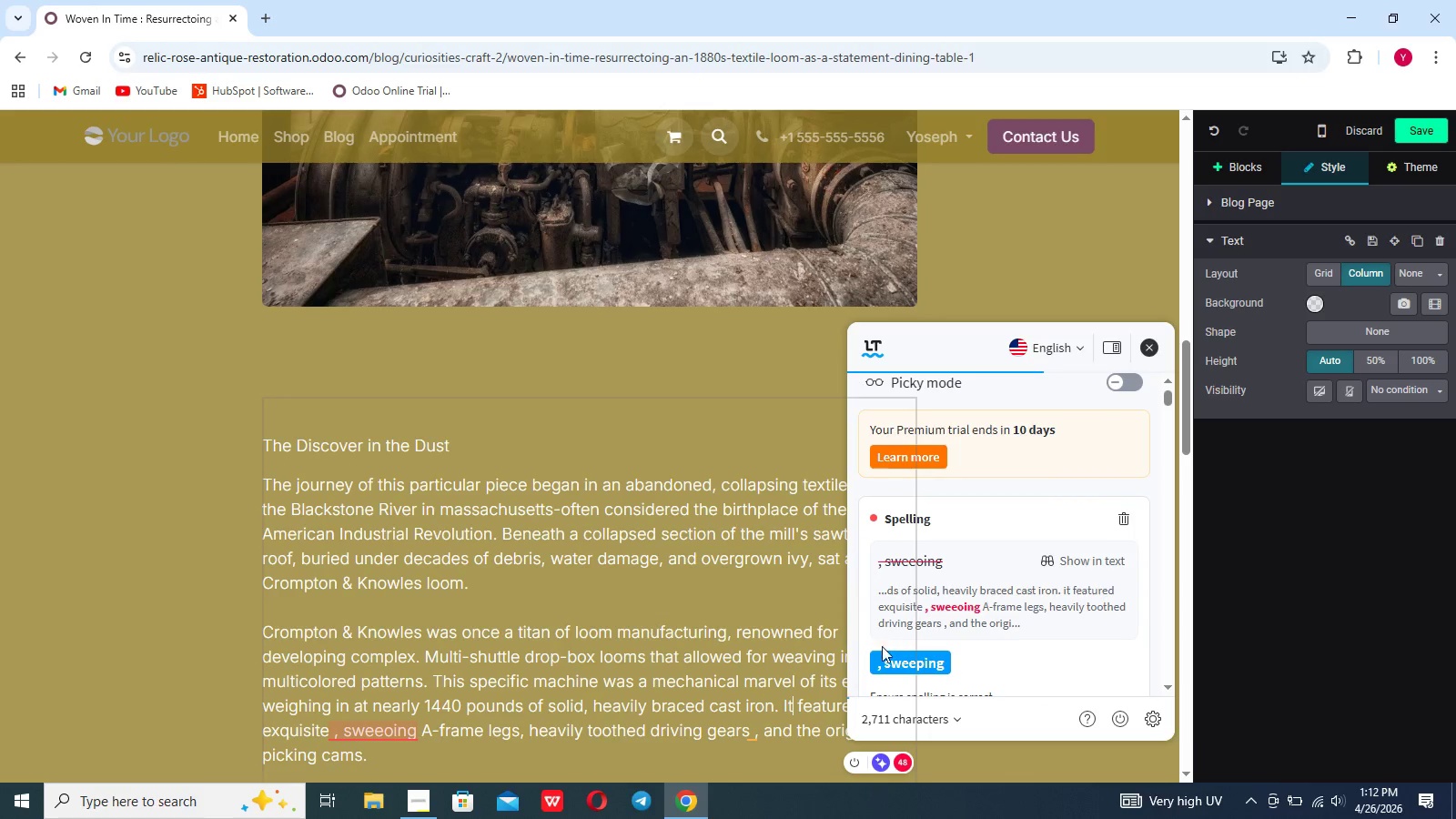 
left_click([885, 661])
 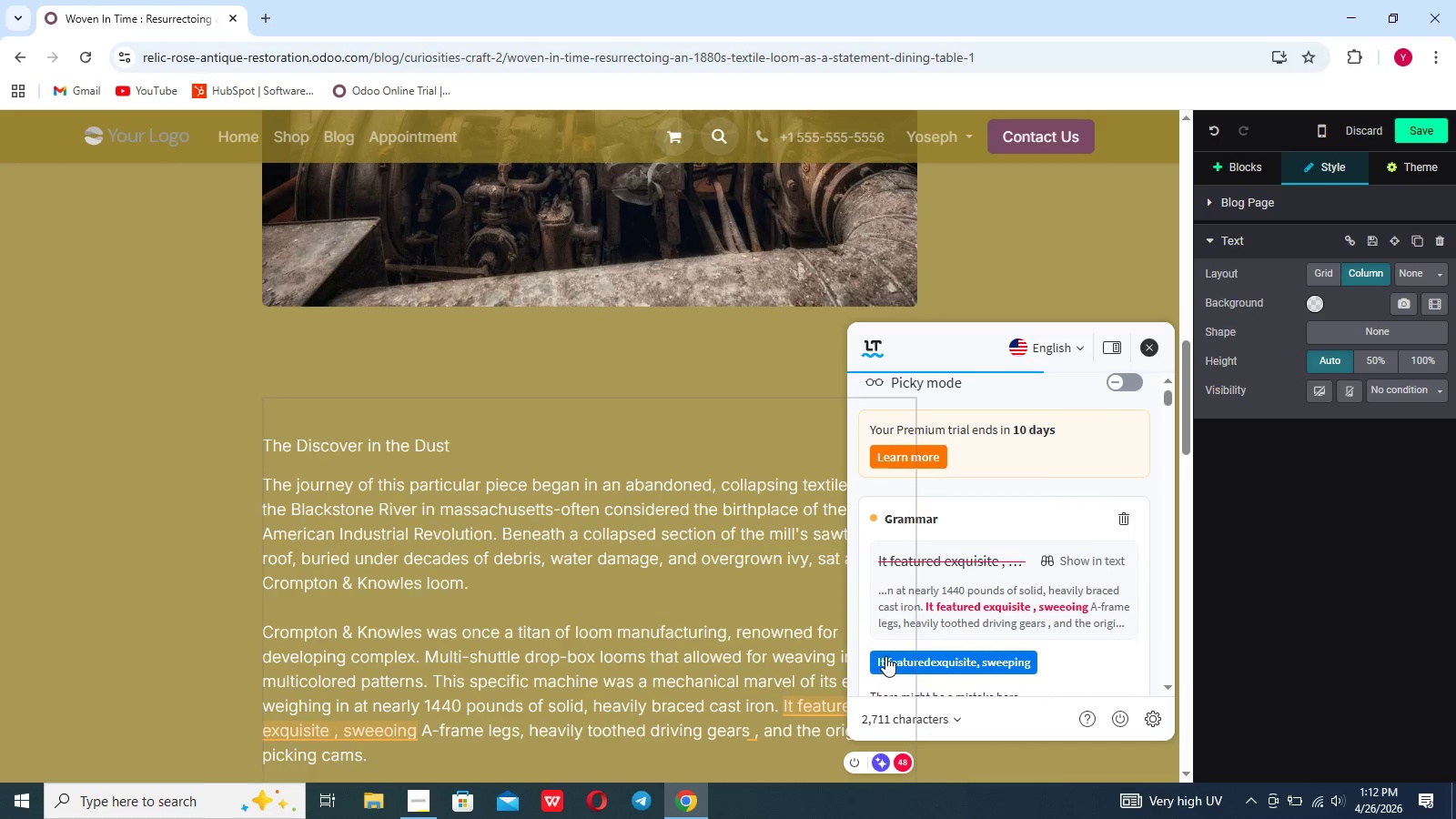 
left_click([885, 657])
 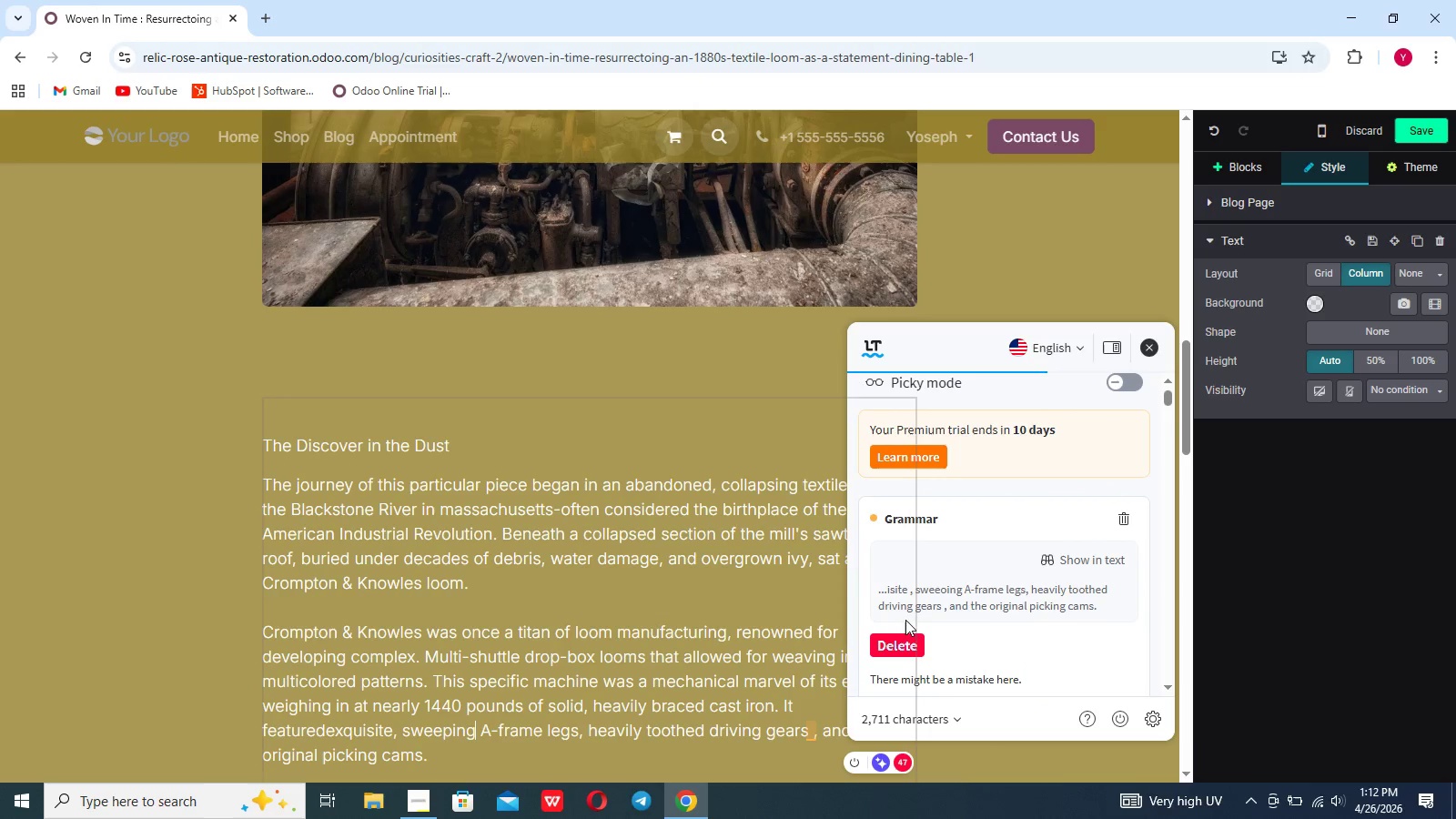 
left_click([900, 642])
 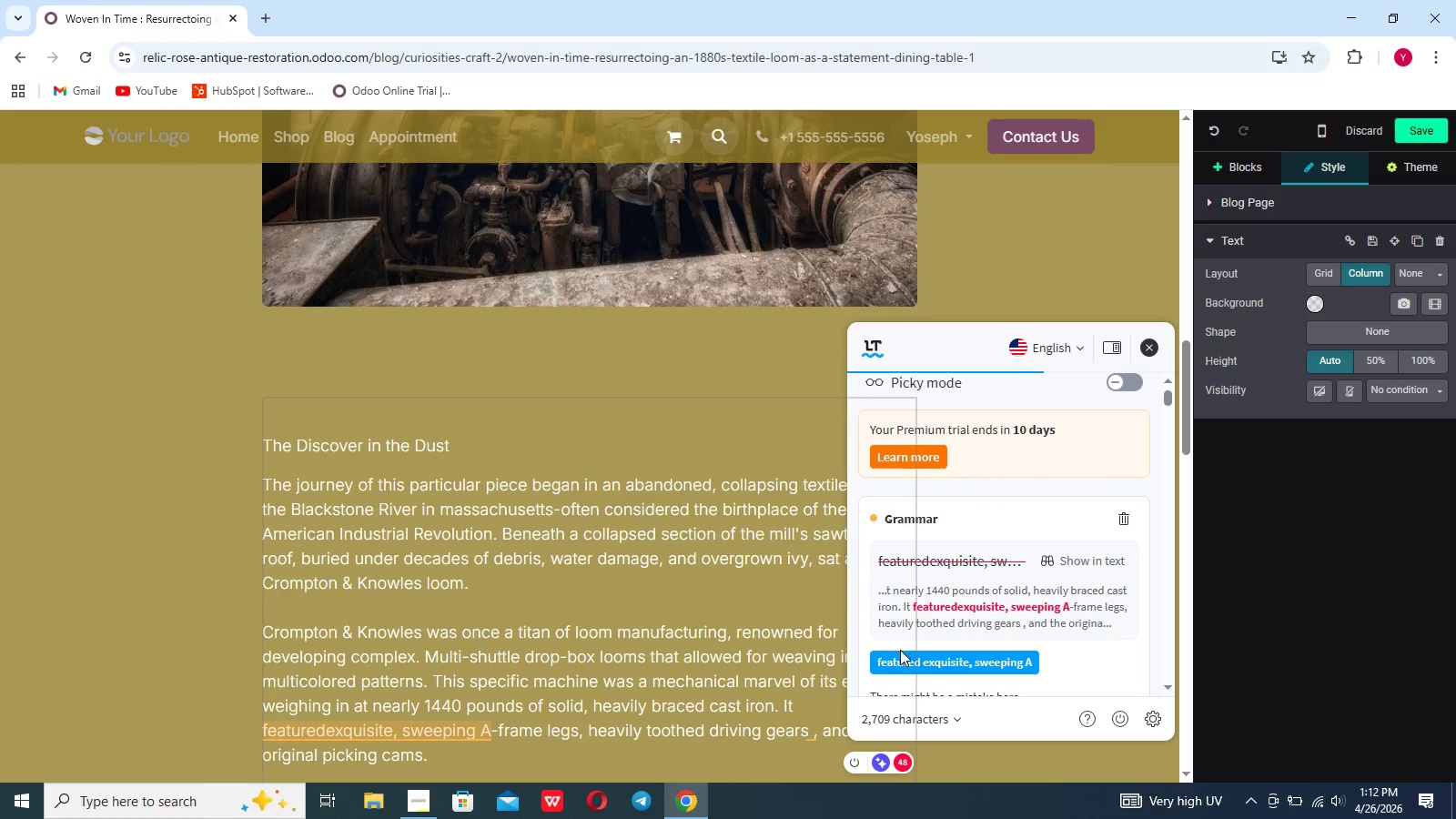 
left_click([899, 657])
 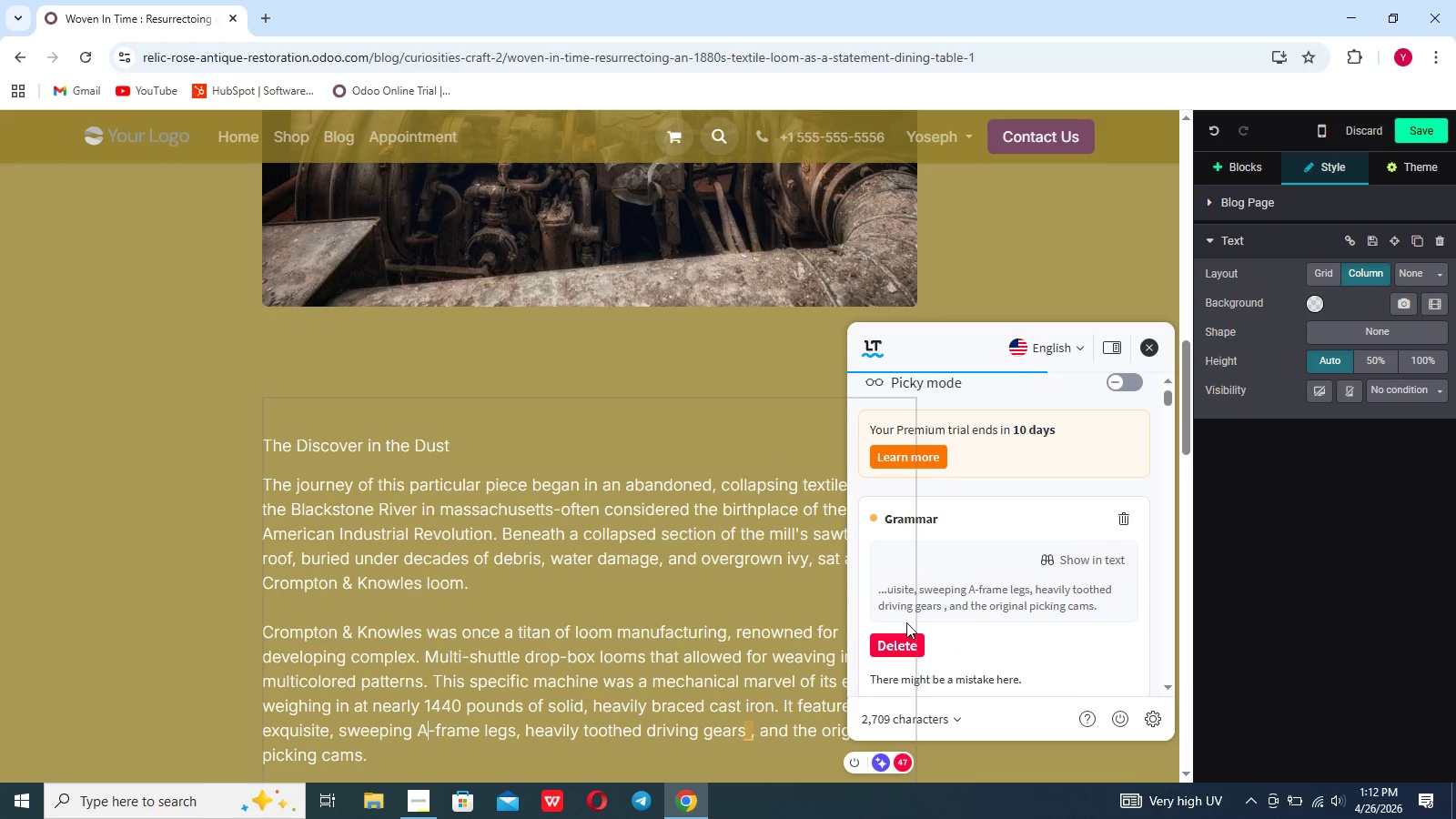 
left_click([903, 644])
 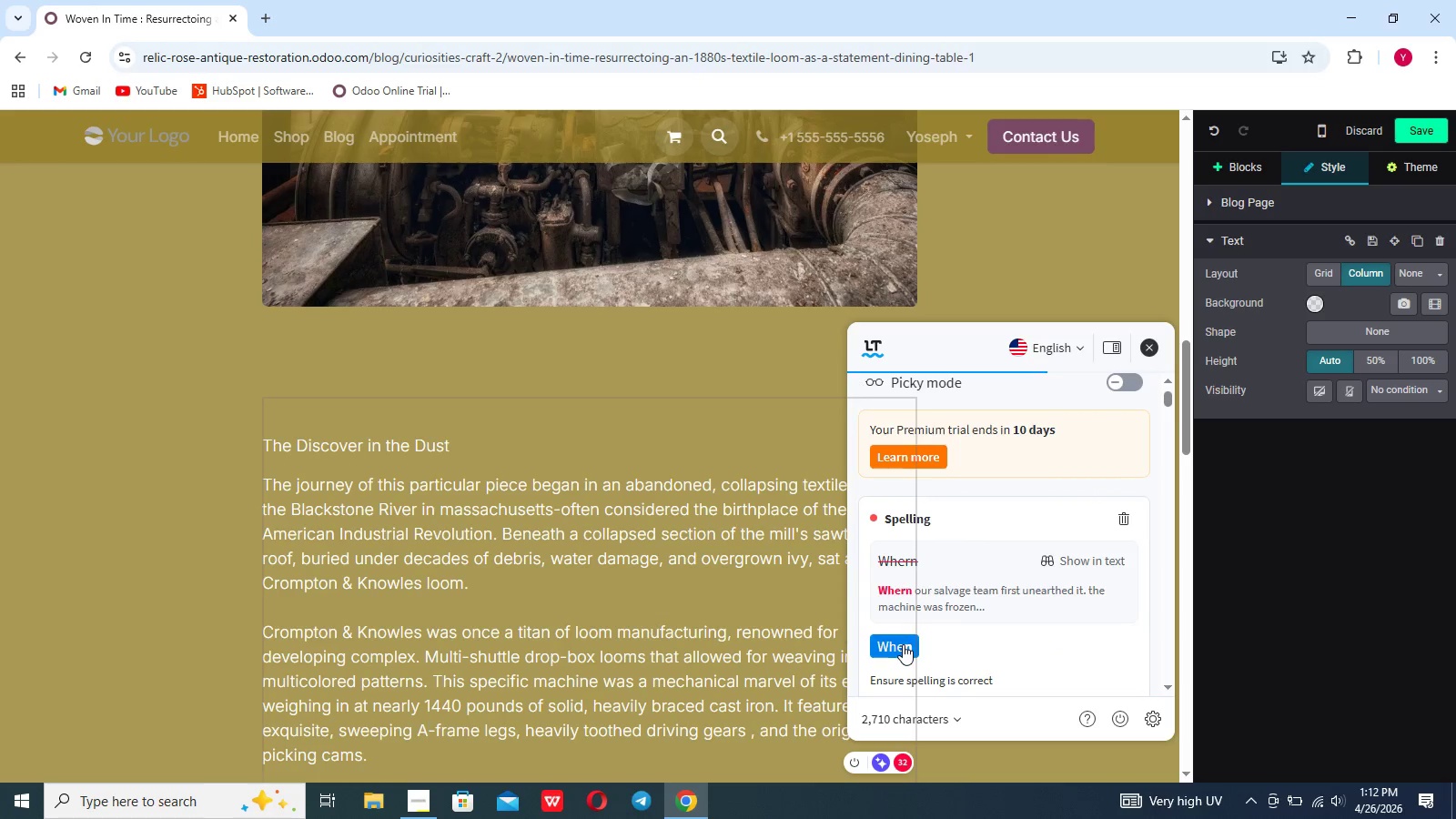 
left_click([903, 644])
 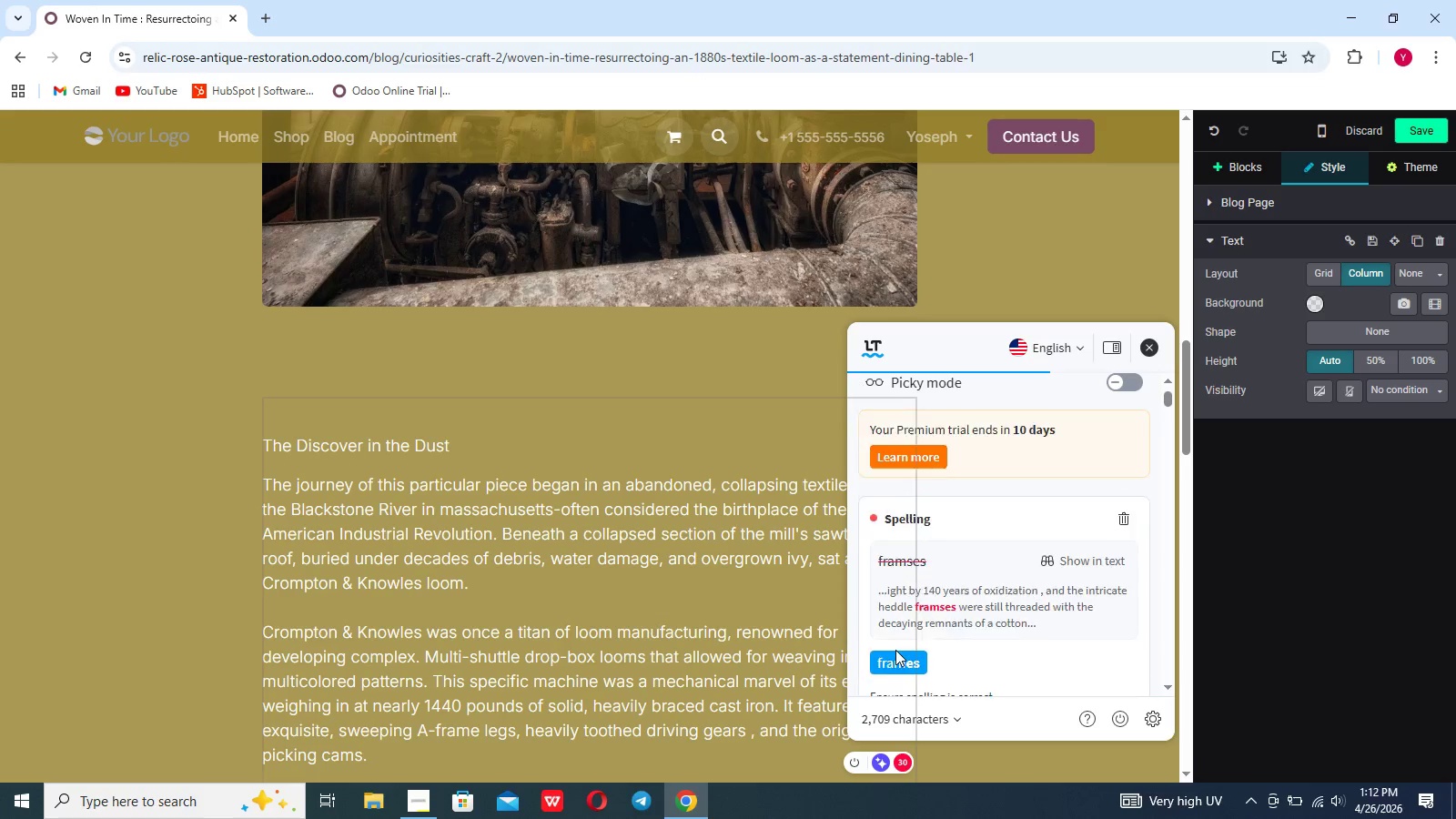 
left_click([895, 652])
 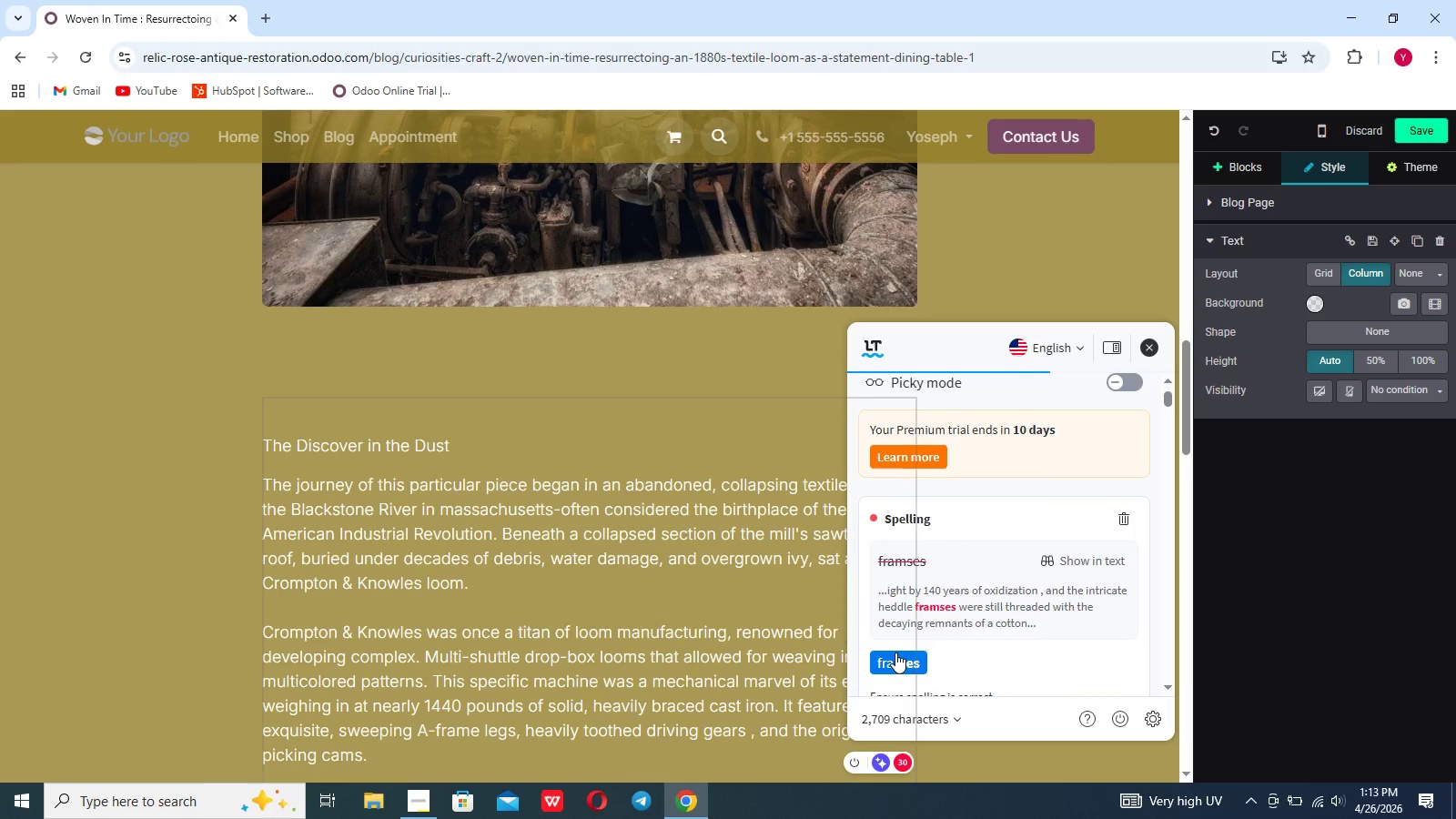 
left_click([895, 652])
 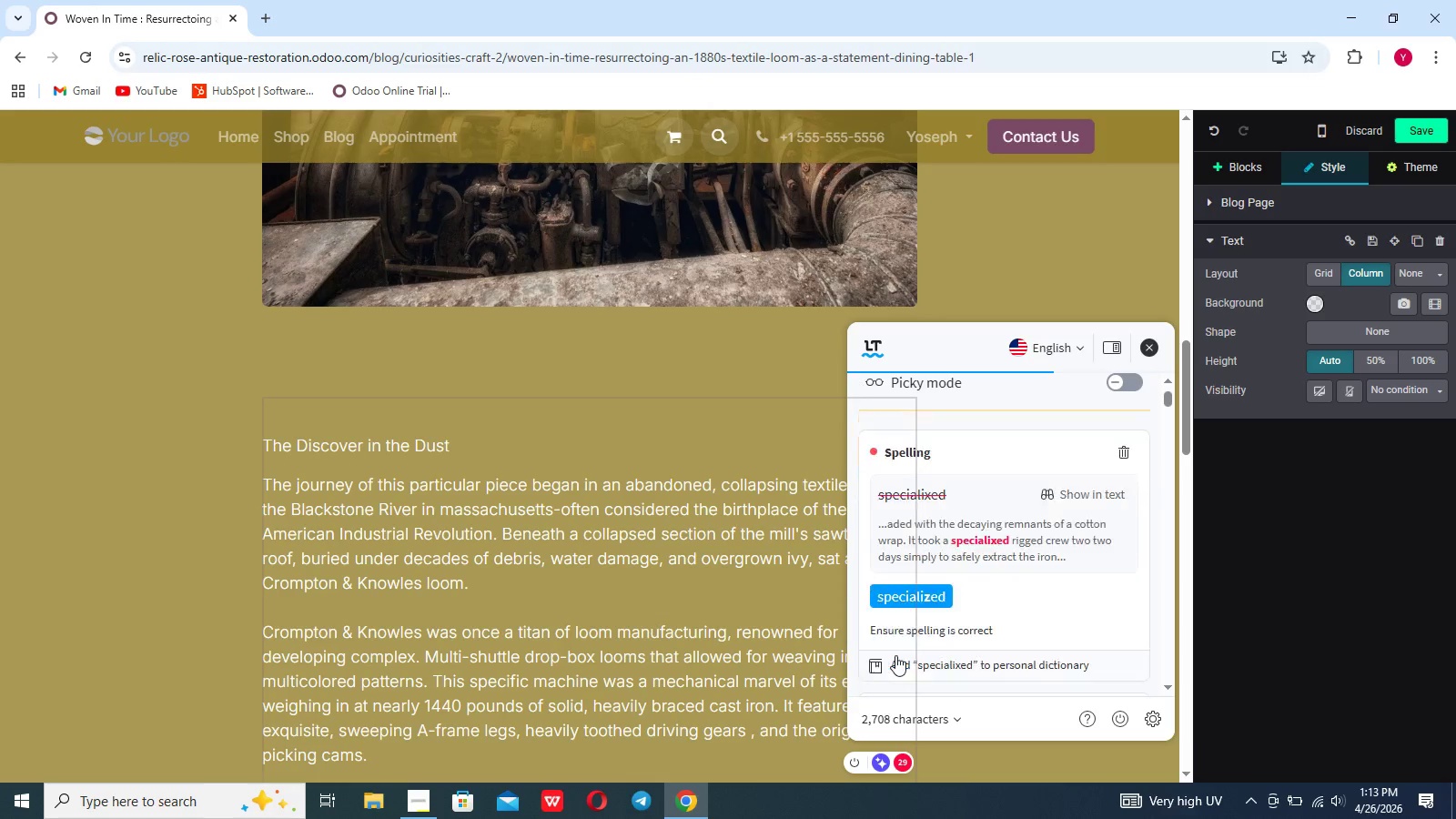 
left_click([895, 656])
 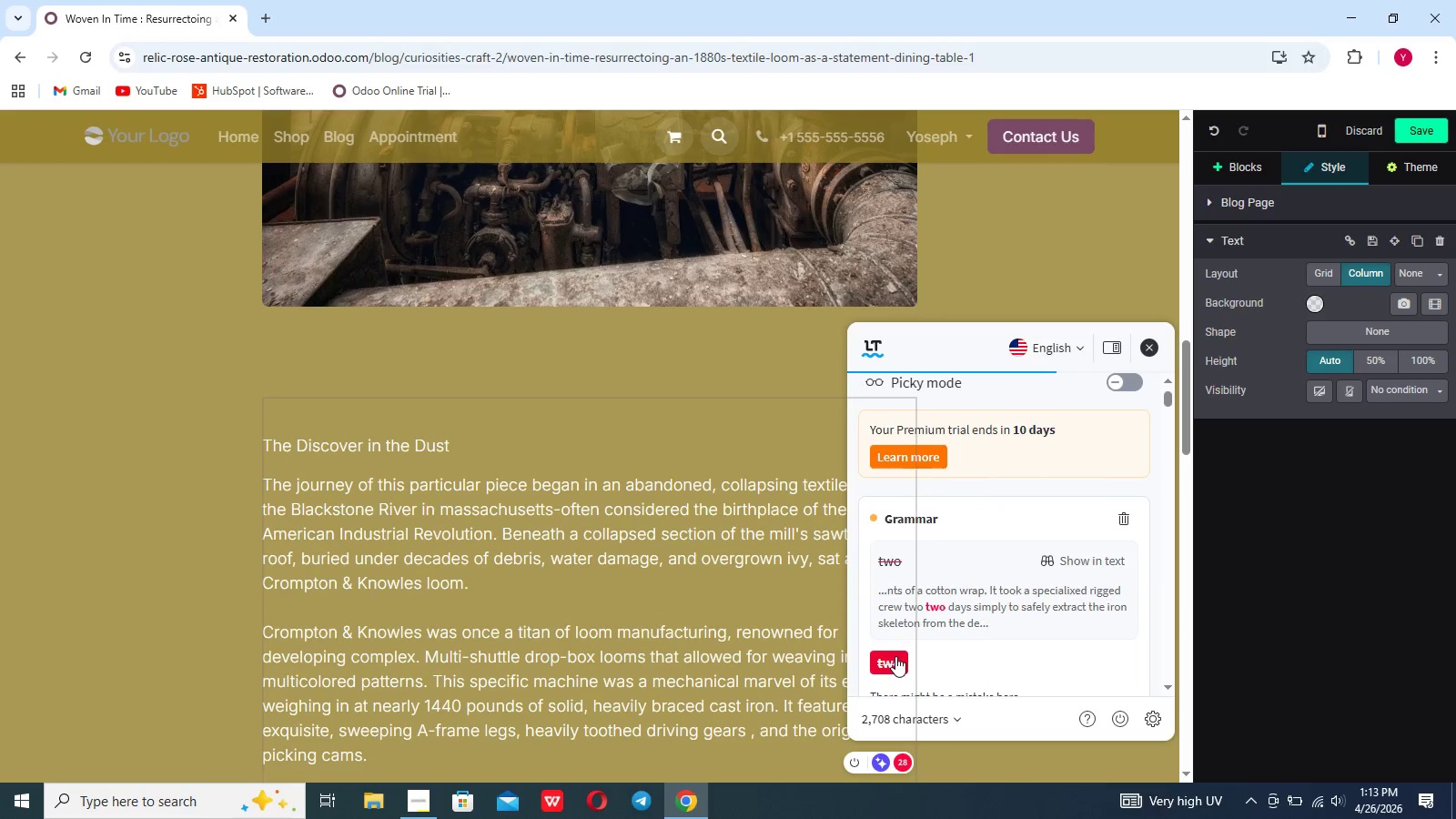 
left_click([895, 656])
 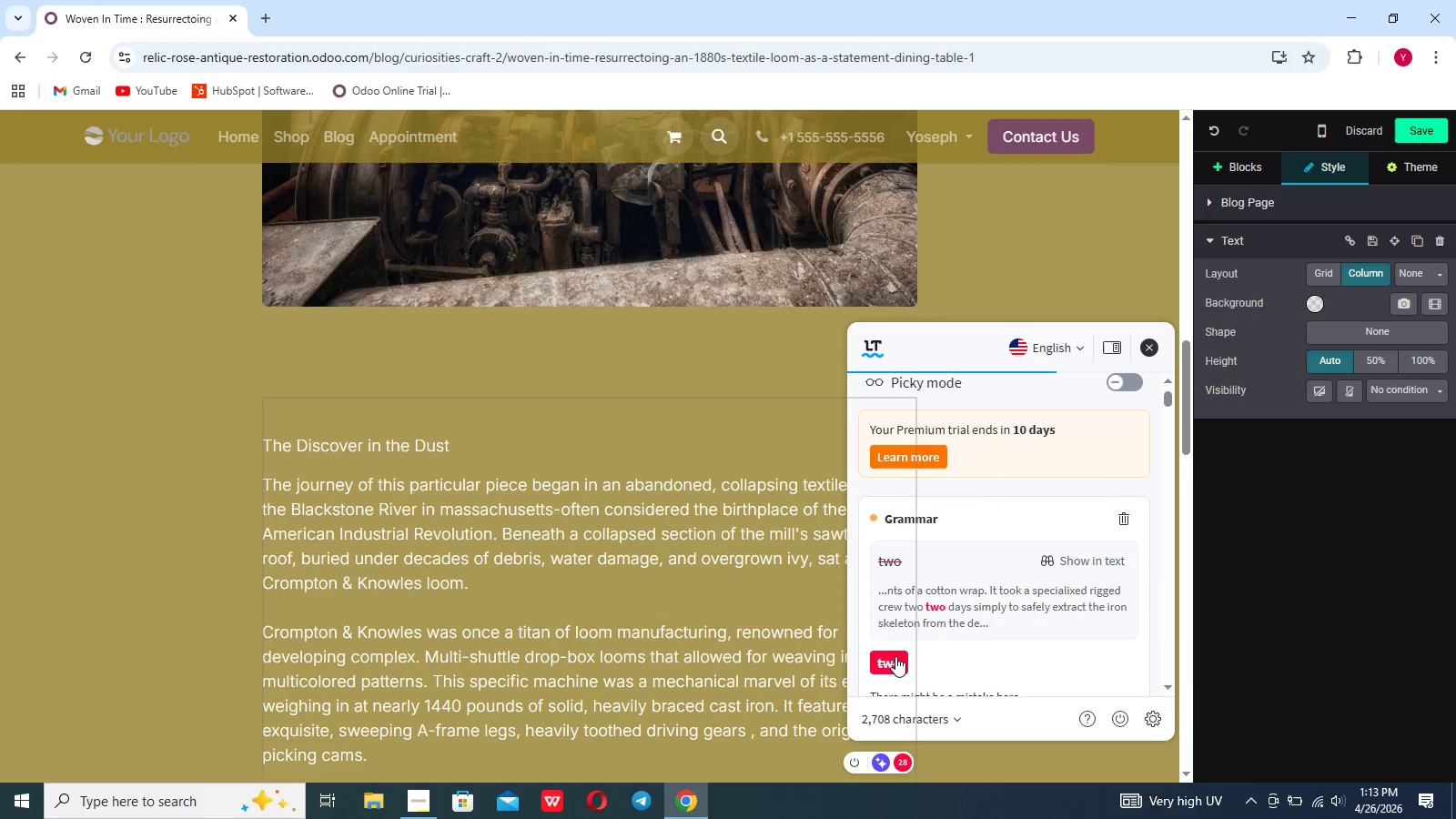 
left_click([895, 656])
 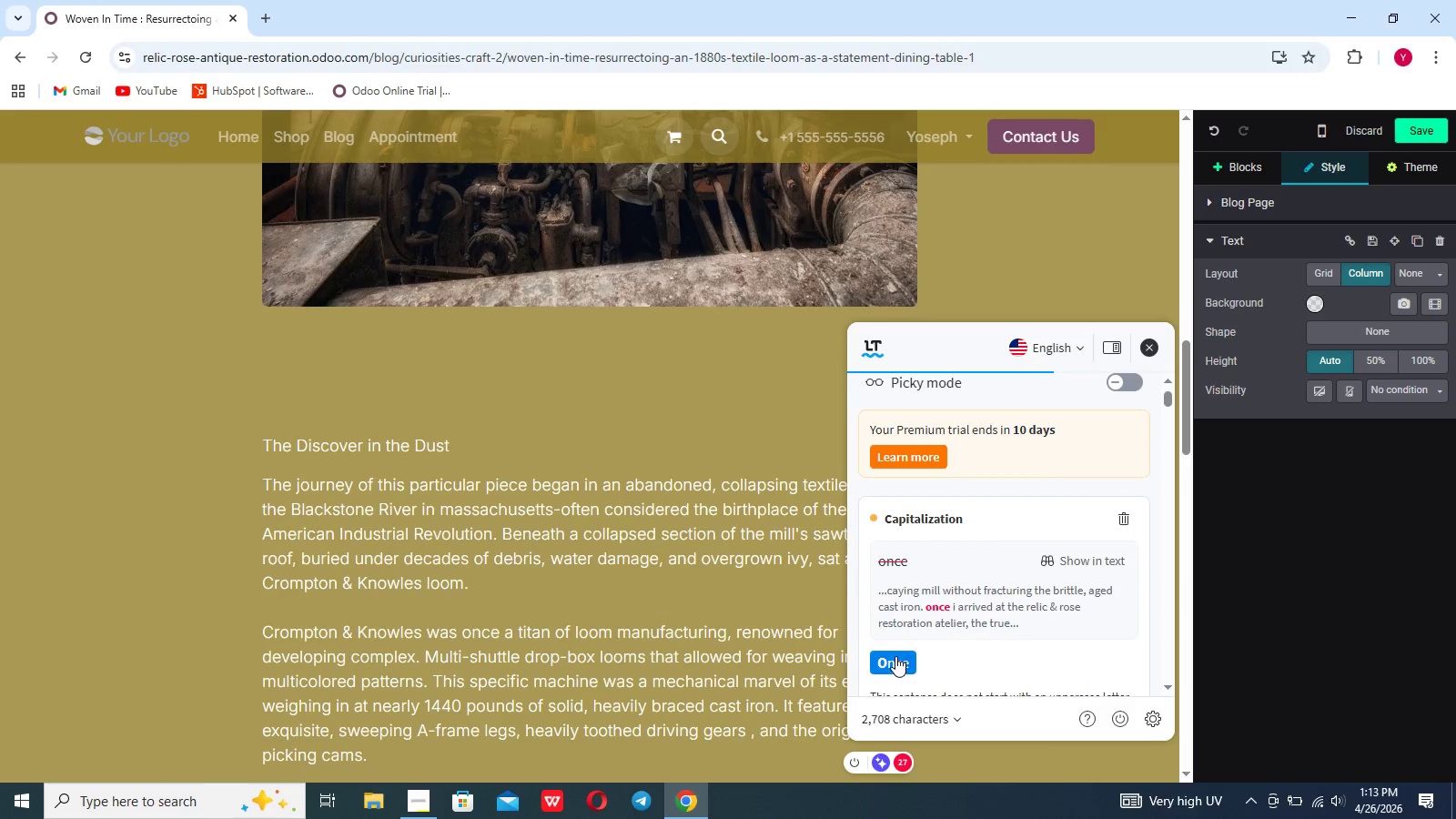 
left_click([895, 656])
 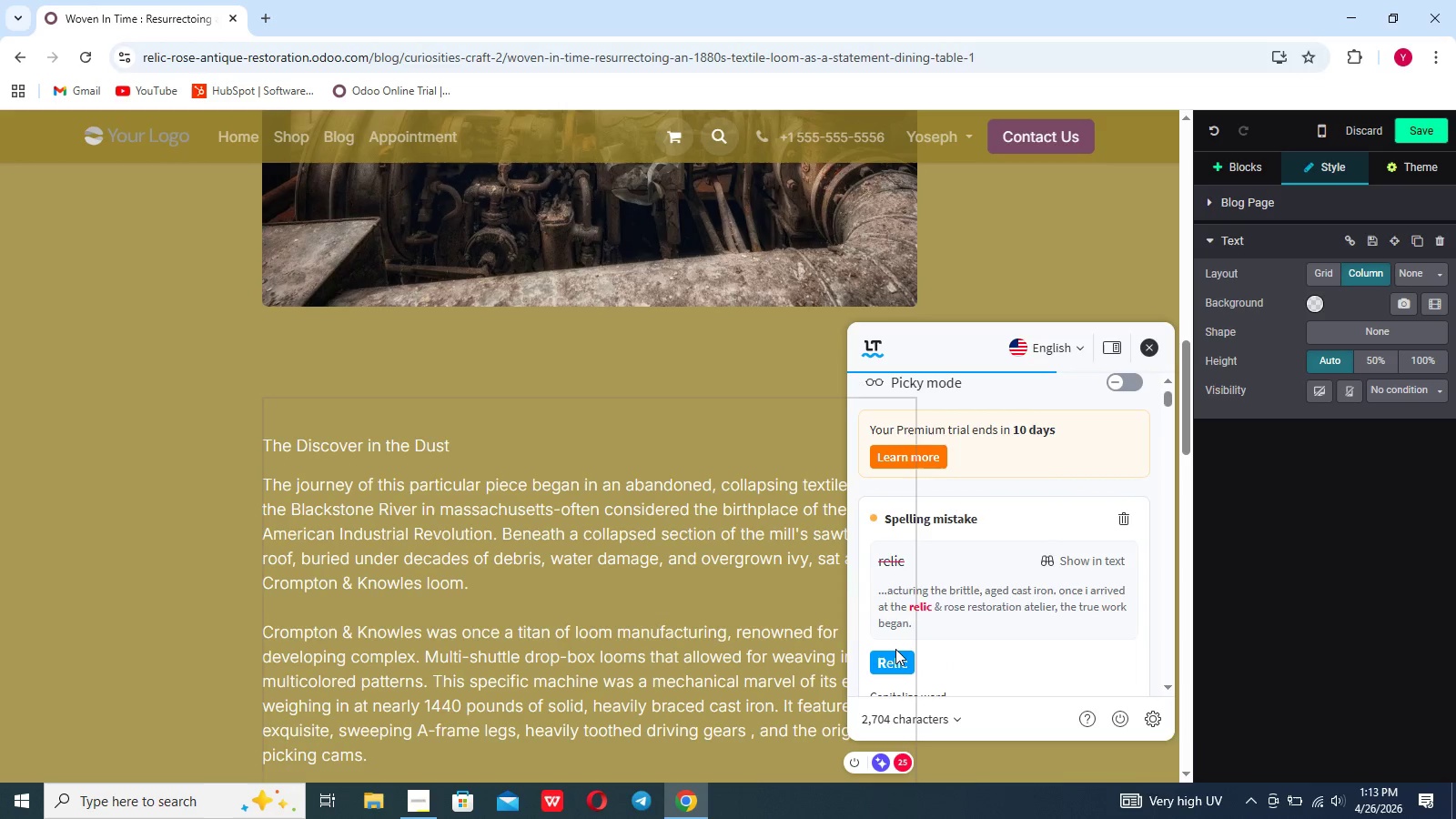 
left_click([895, 652])
 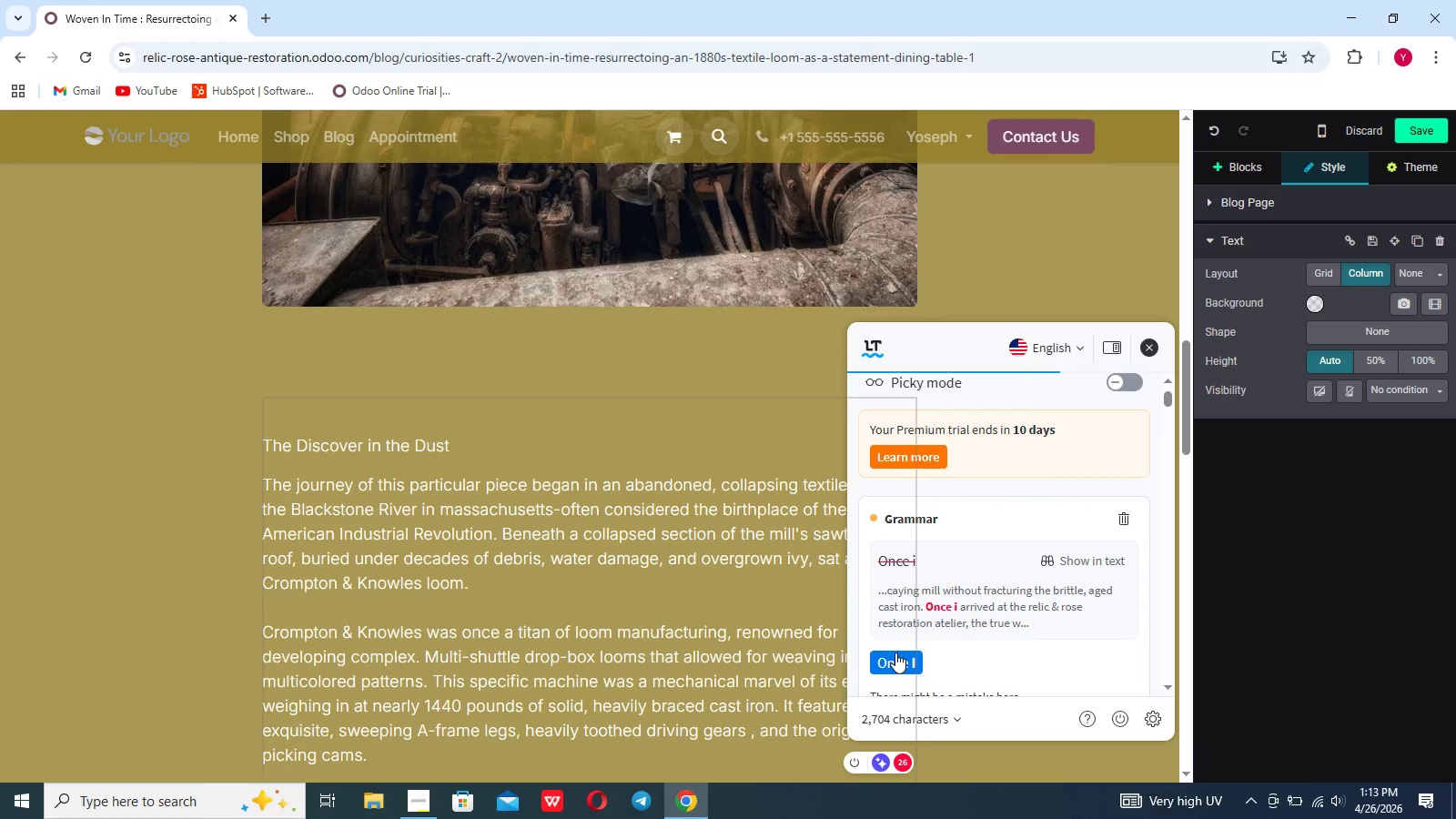 
left_click([895, 652])
 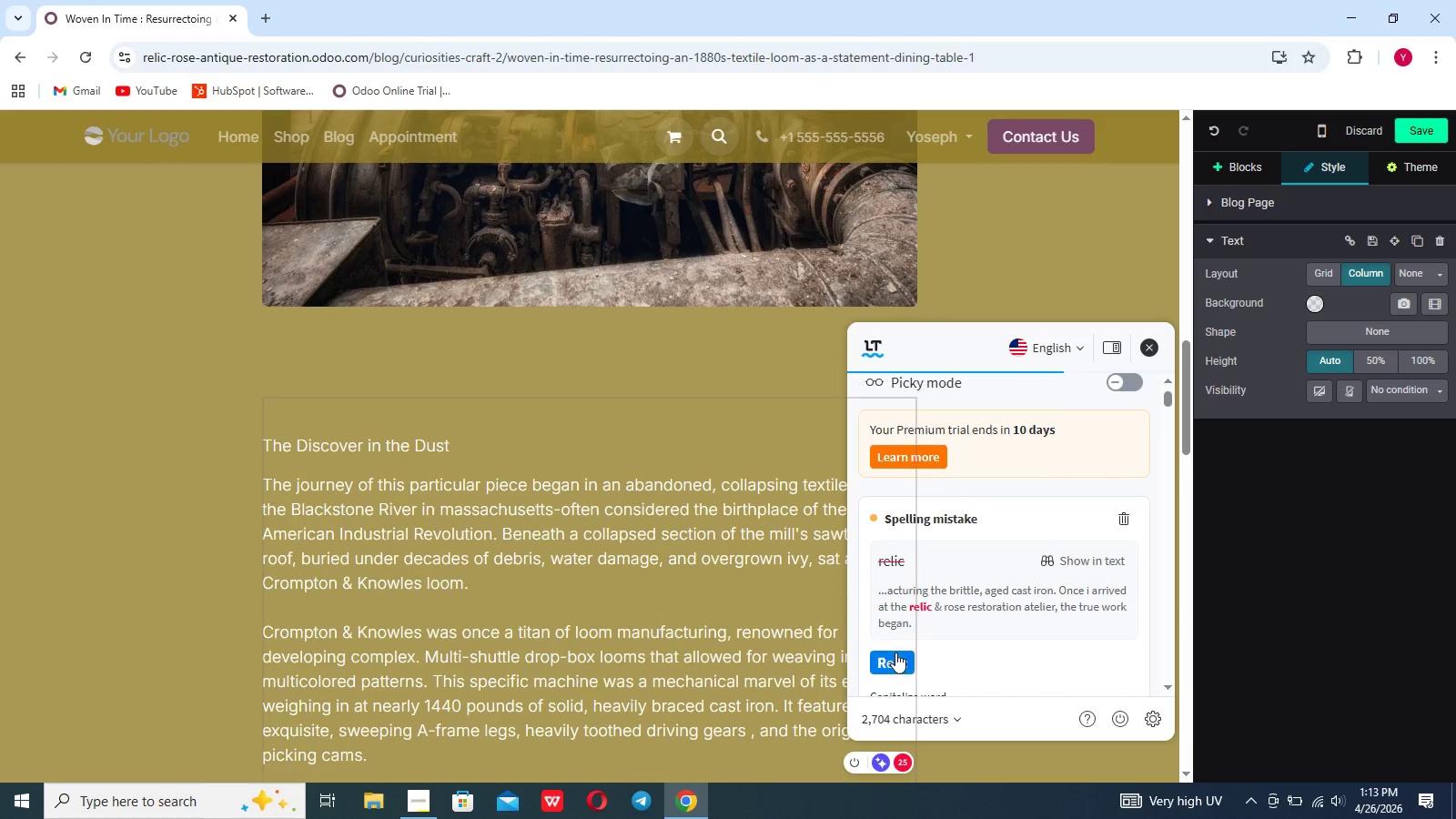 
left_click([895, 652])
 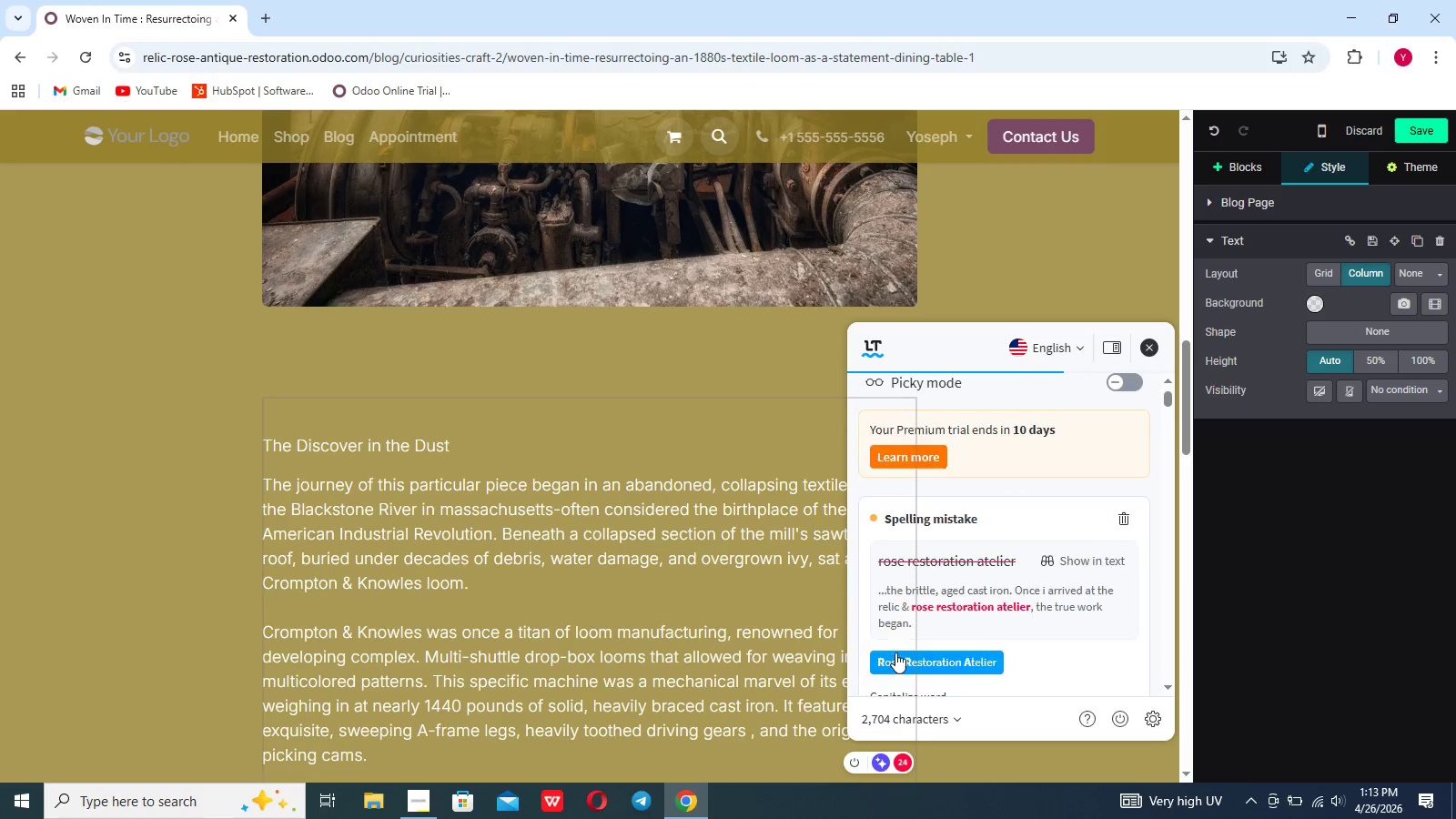 
left_click([895, 652])
 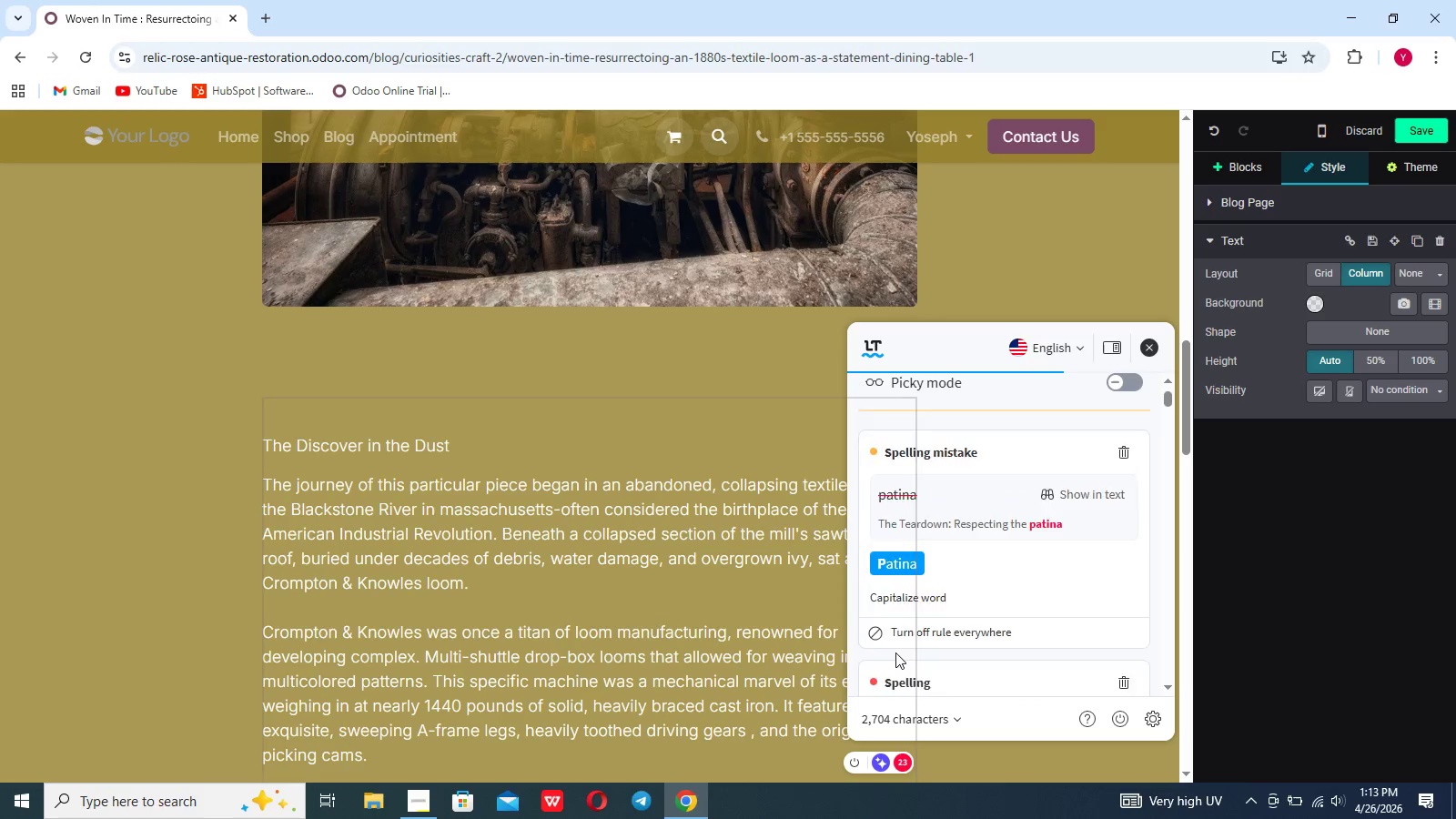 
left_click([895, 652])
 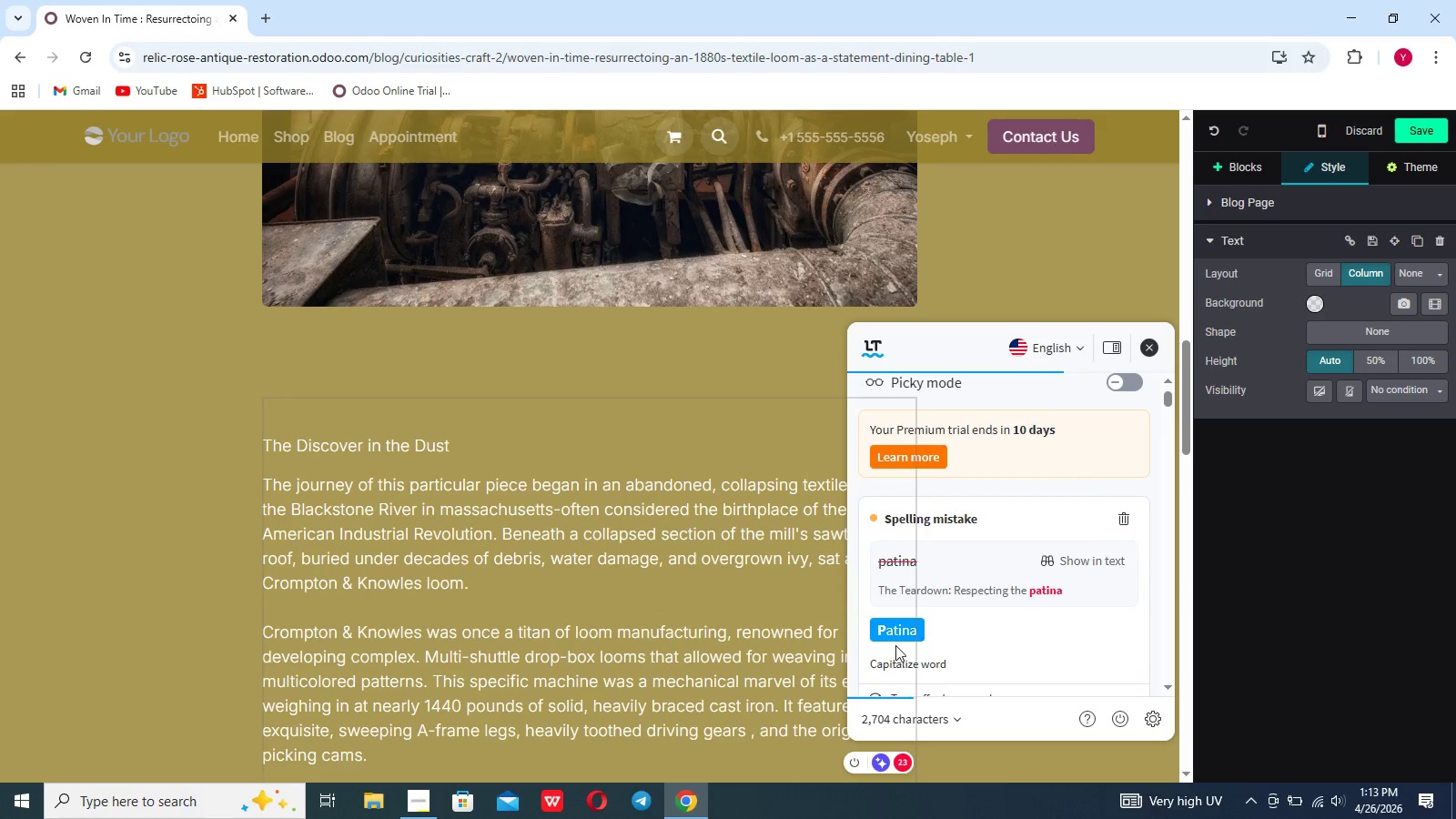 
left_click([895, 642])
 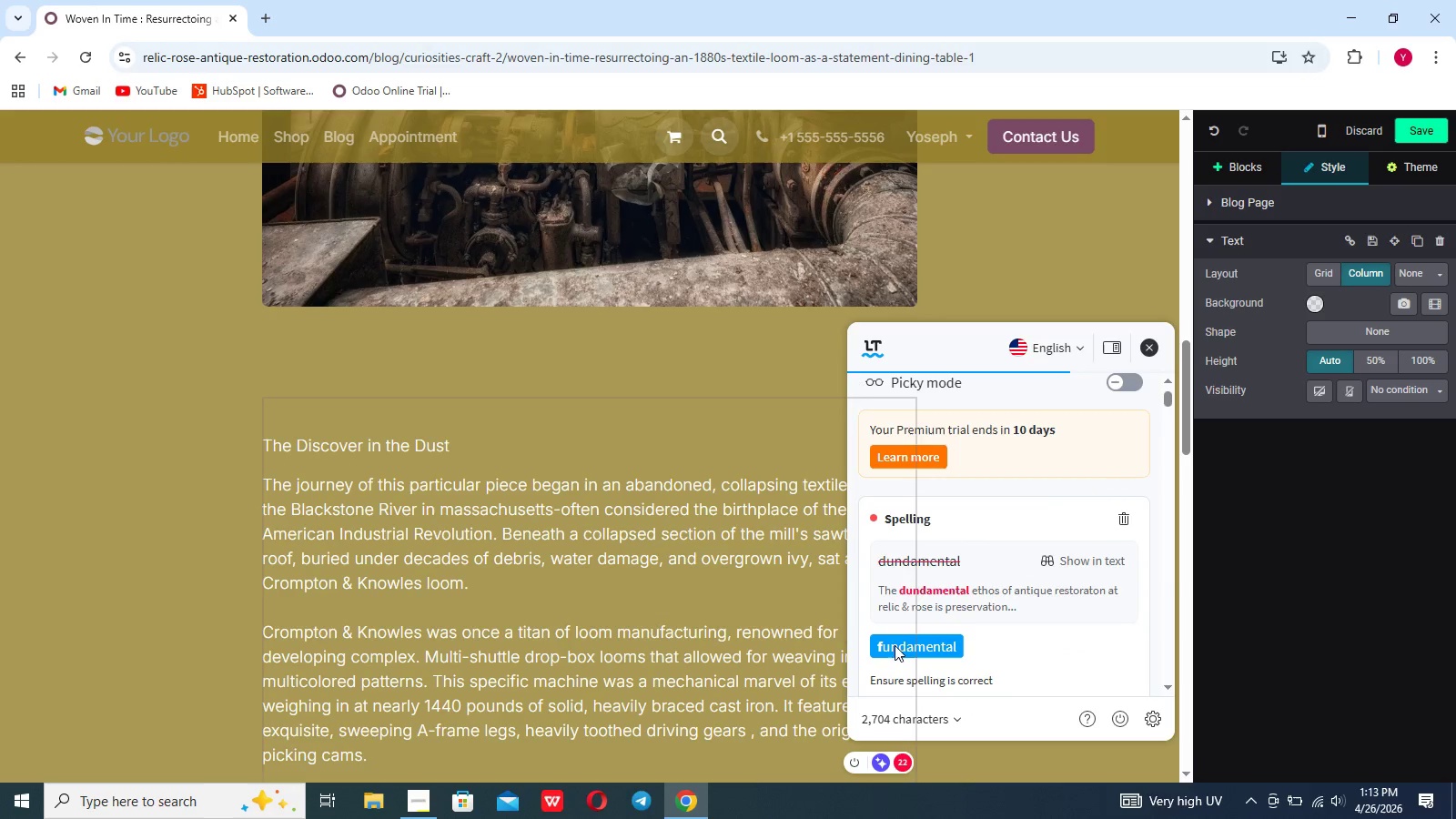 
left_click([895, 645])
 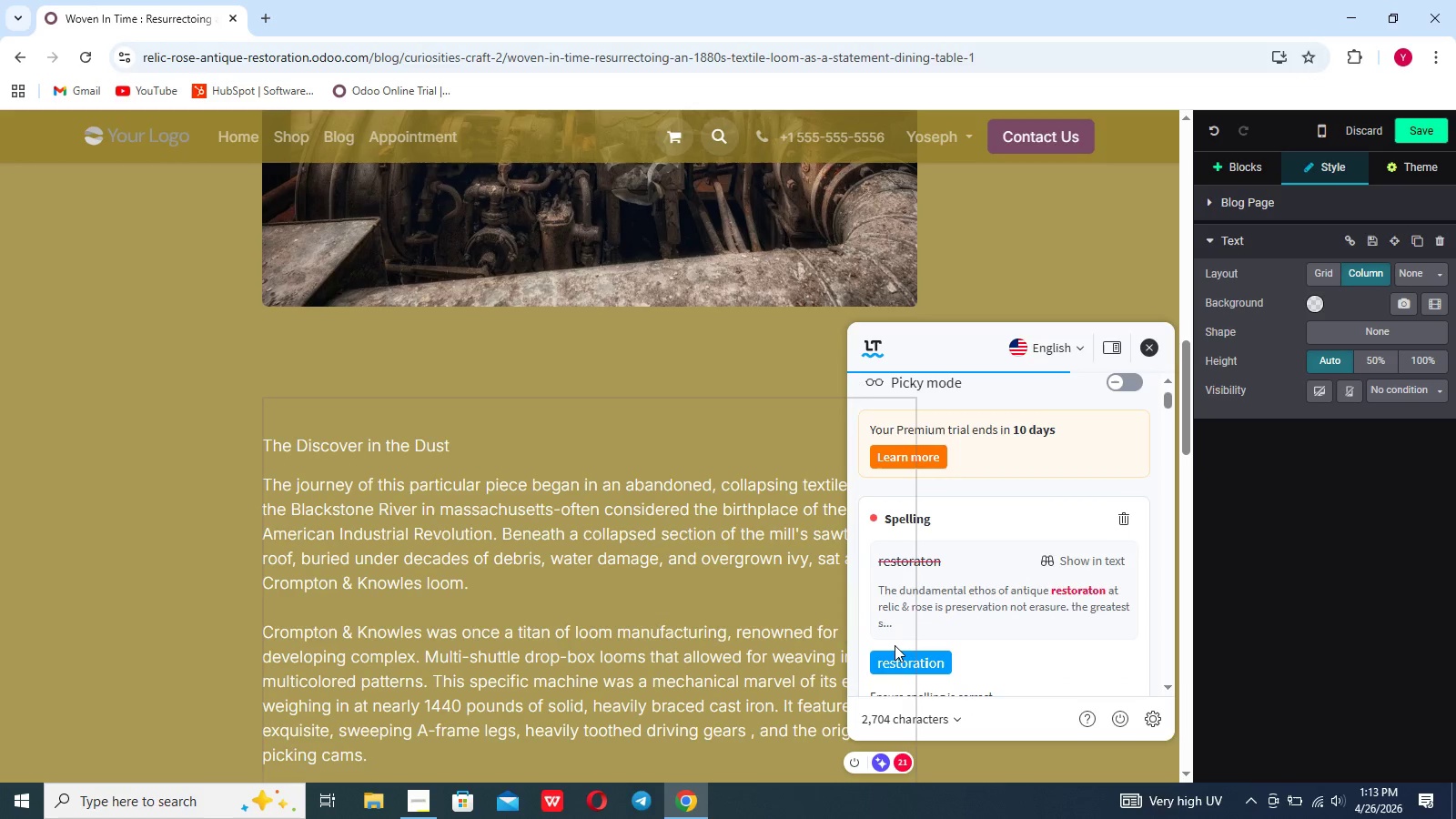 
left_click([895, 645])
 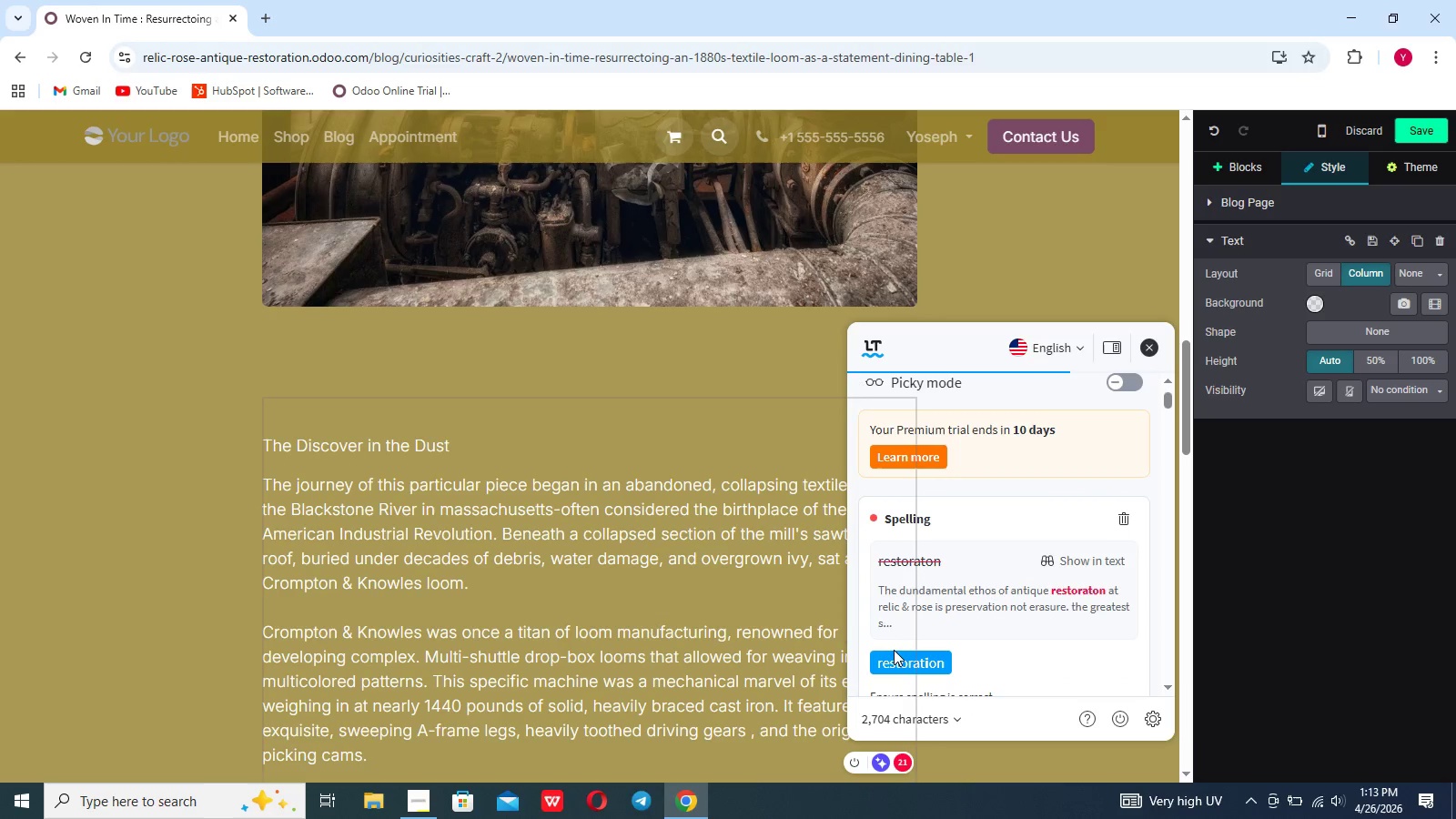 
left_click([894, 652])
 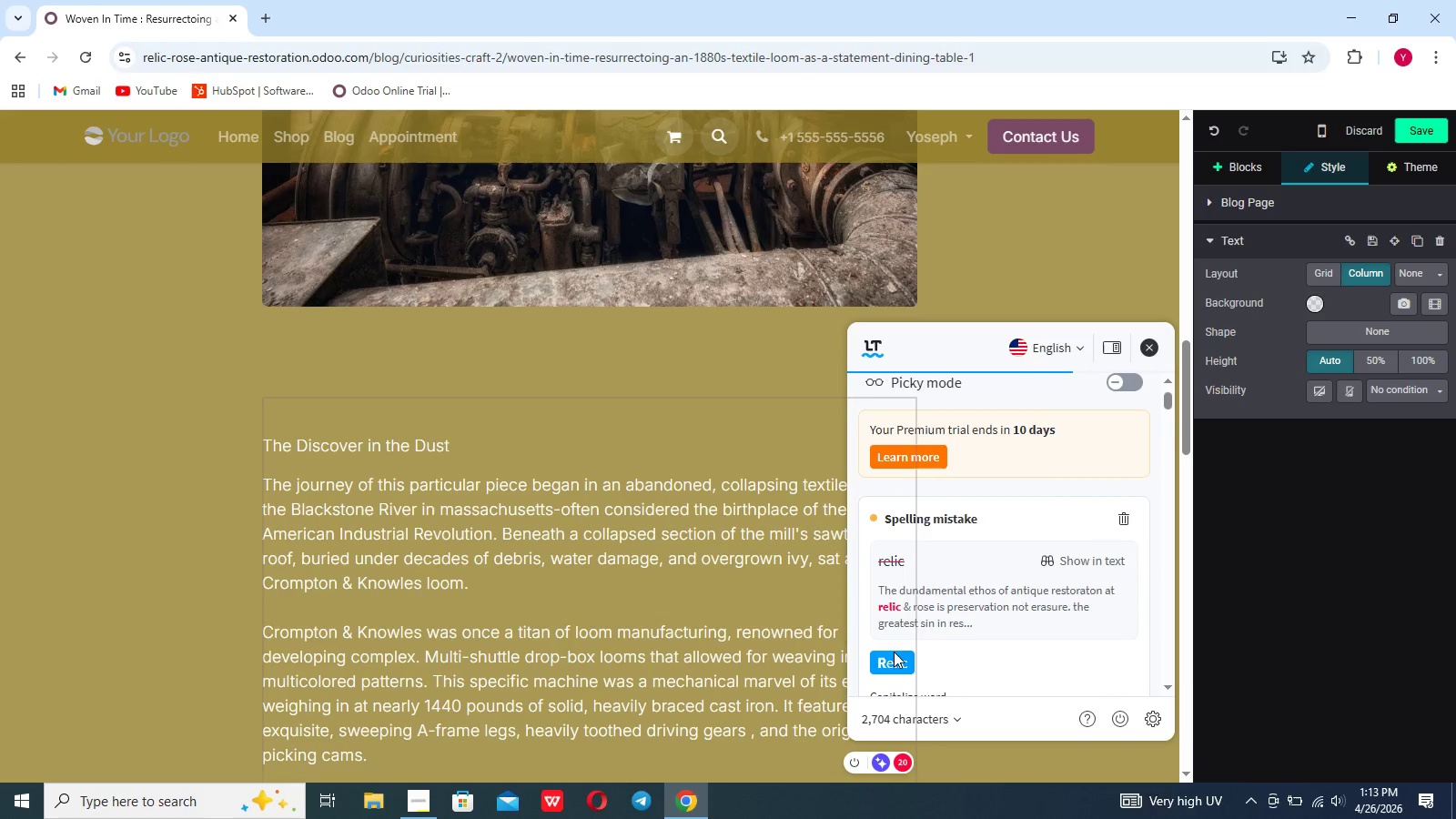 
left_click([894, 652])
 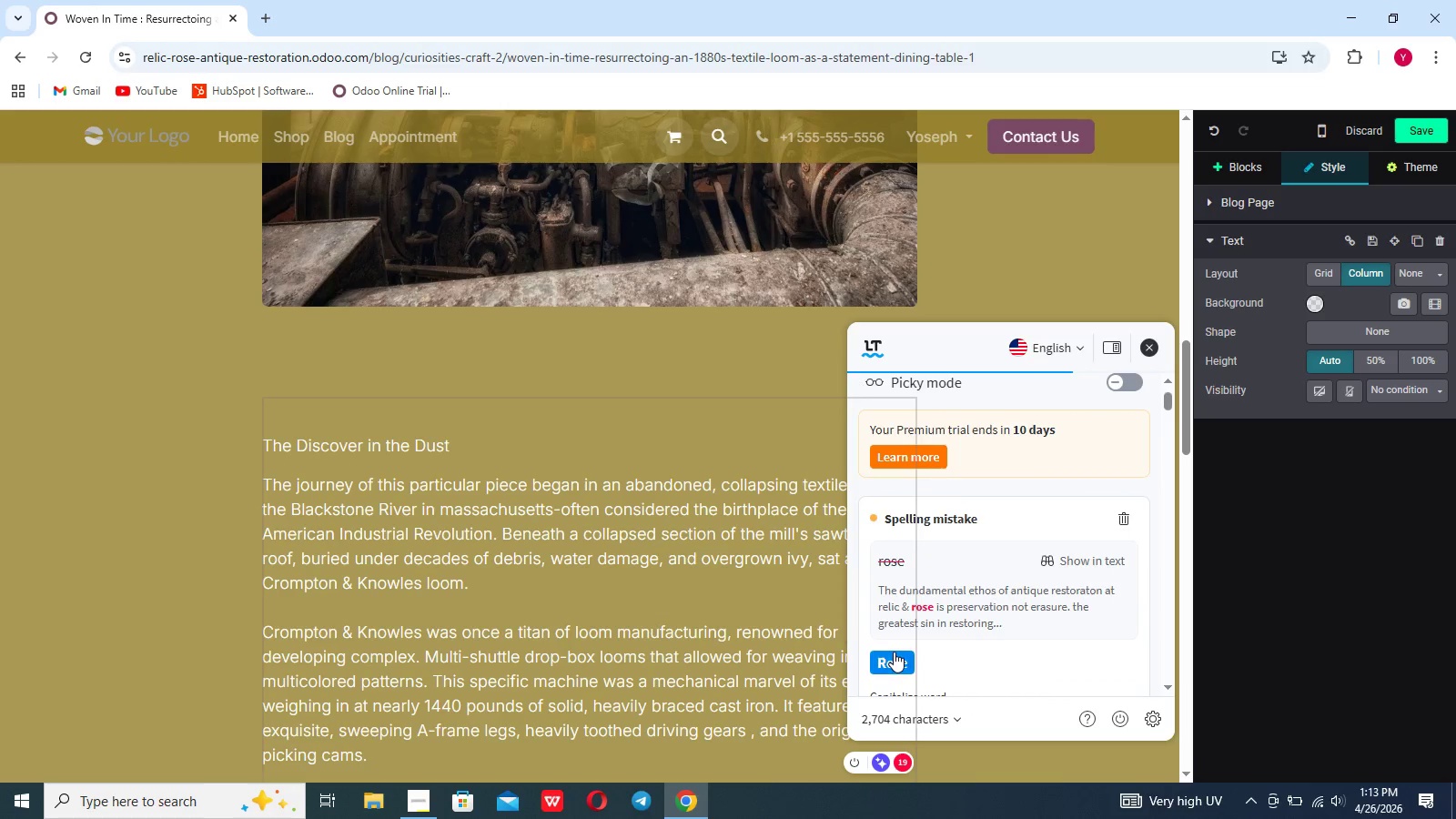 
left_click([894, 652])
 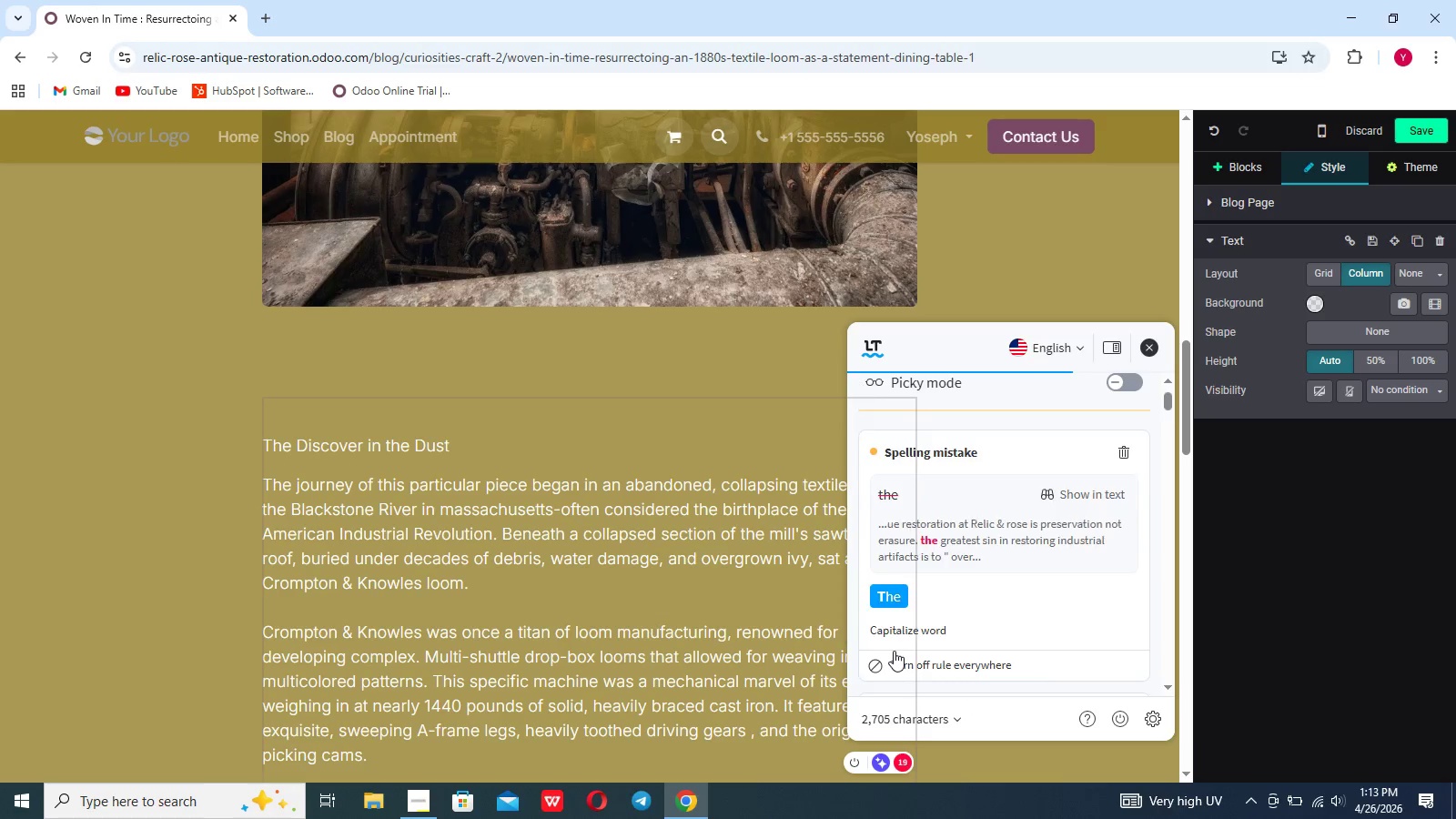 
left_click([894, 651])
 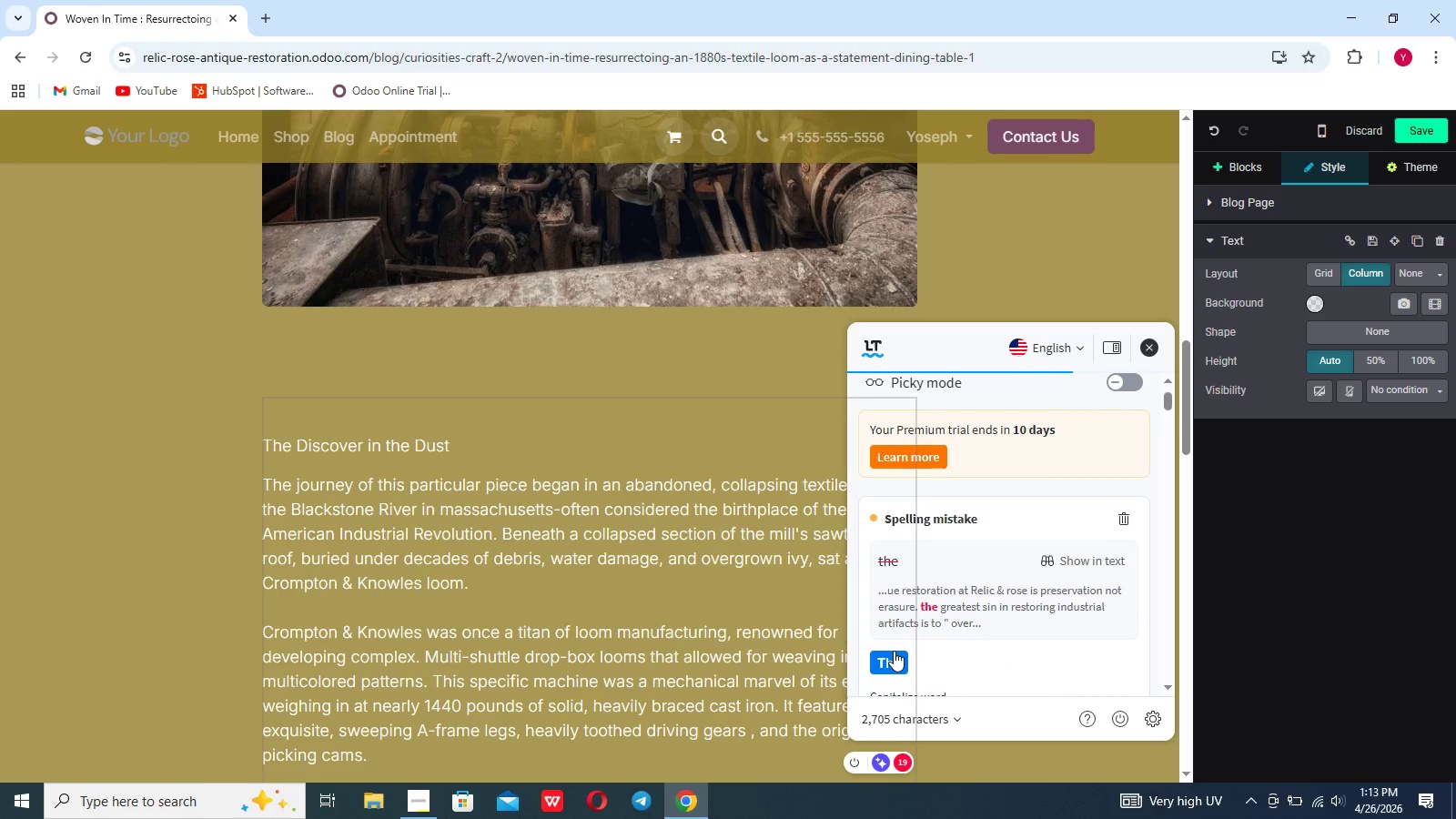 
left_click([894, 651])
 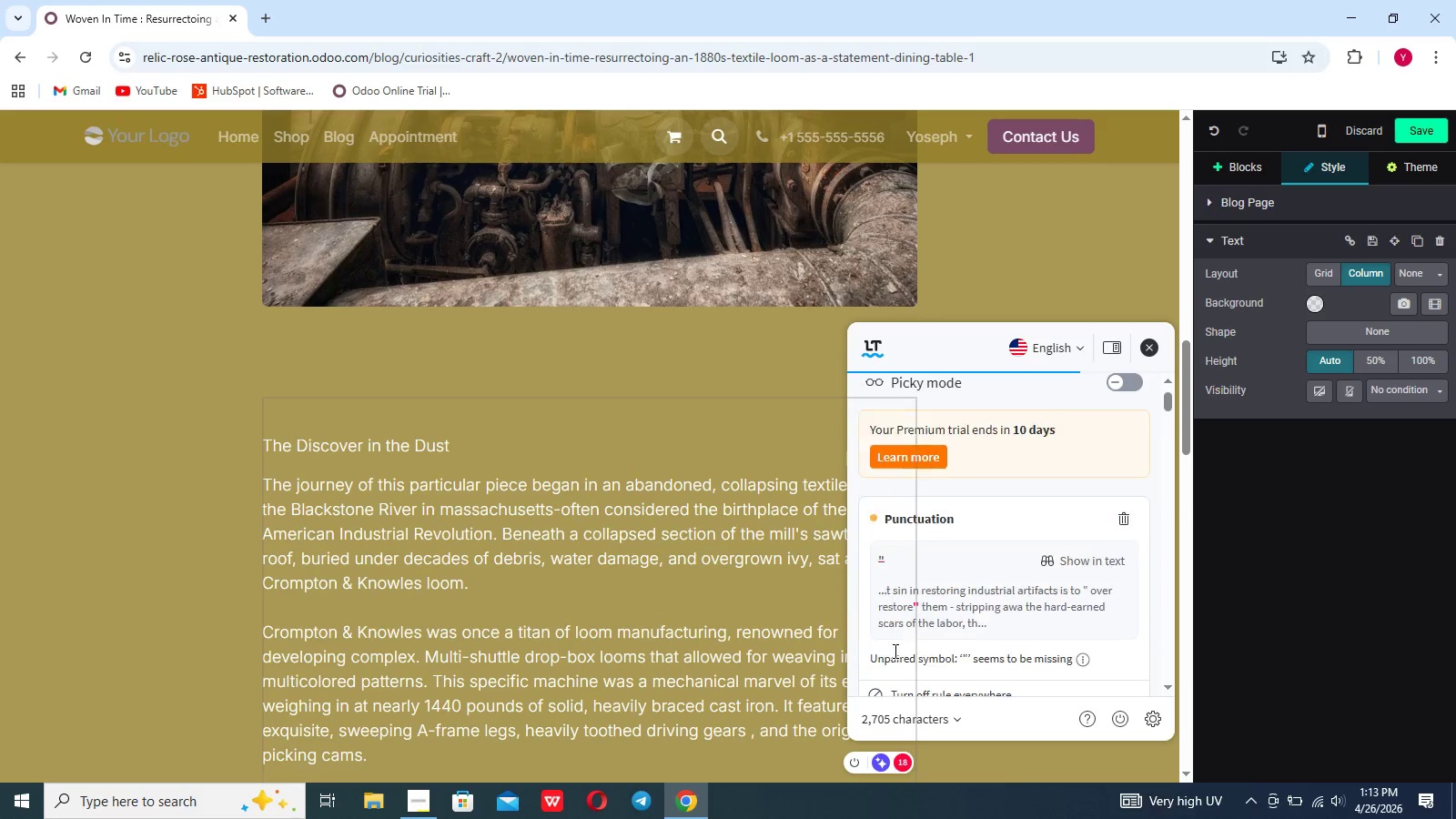 
left_click([894, 650])
 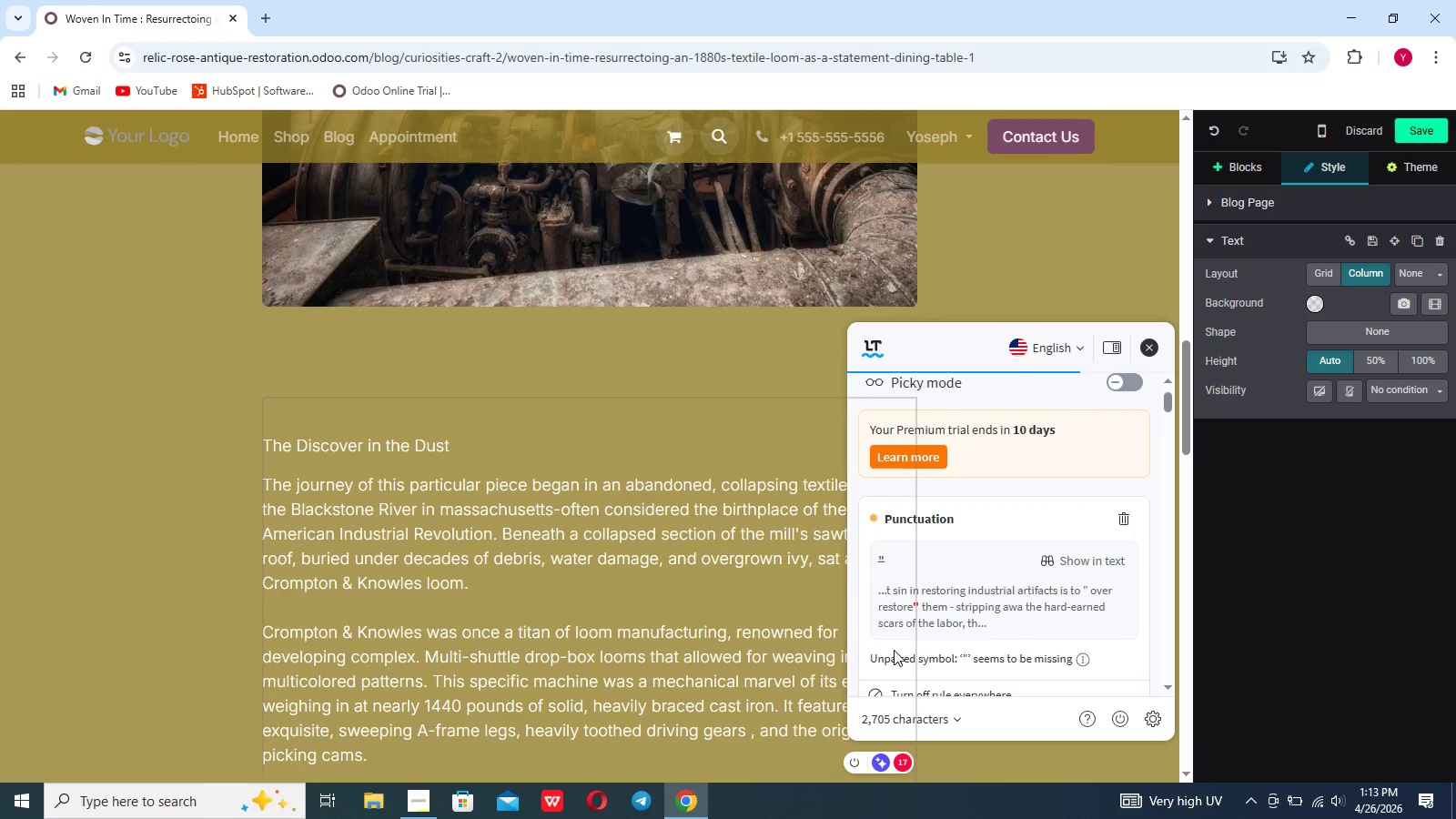 
scroll: coordinate [894, 650], scroll_direction: down, amount: 7.0
 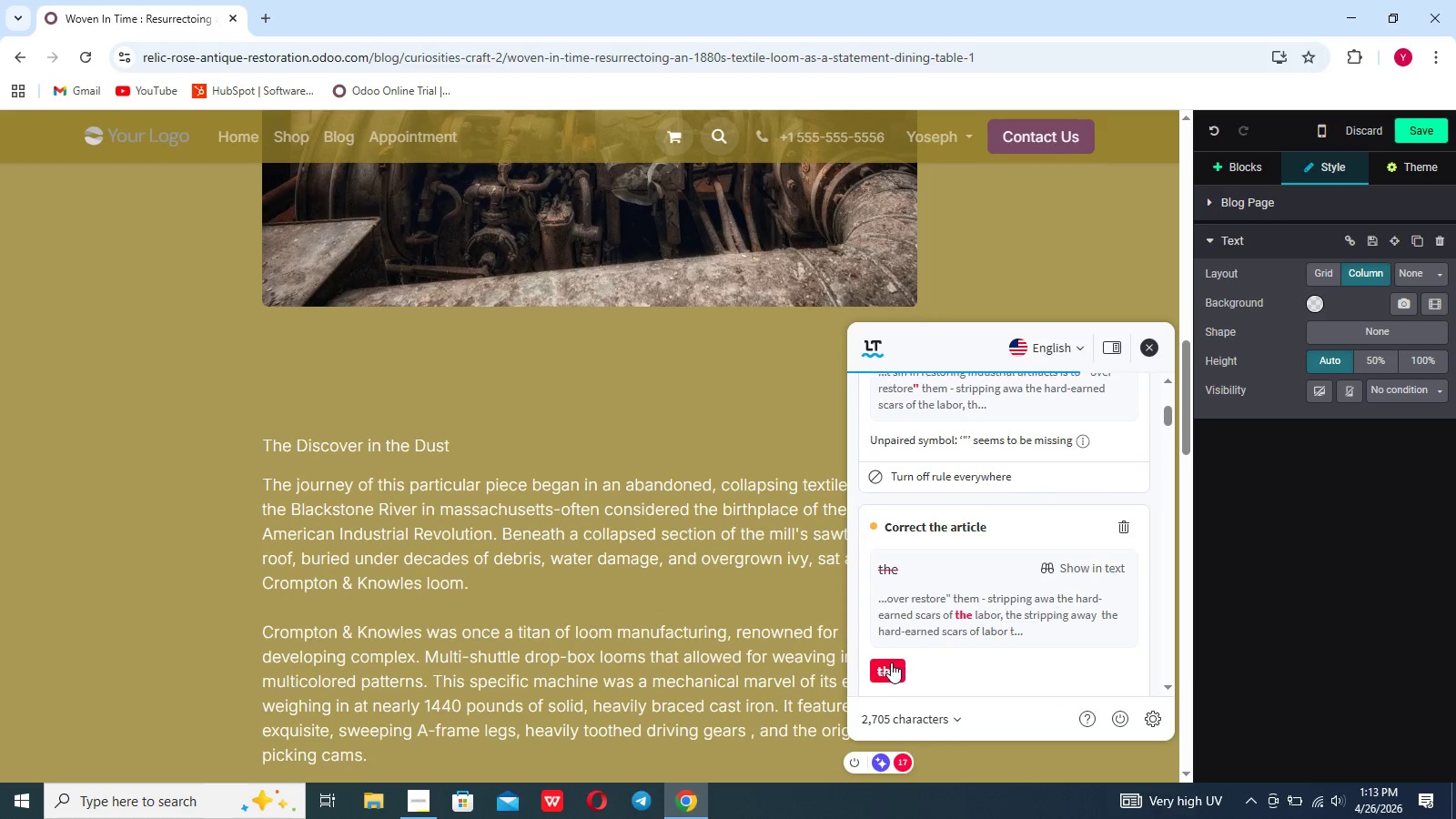 
left_click([890, 666])
 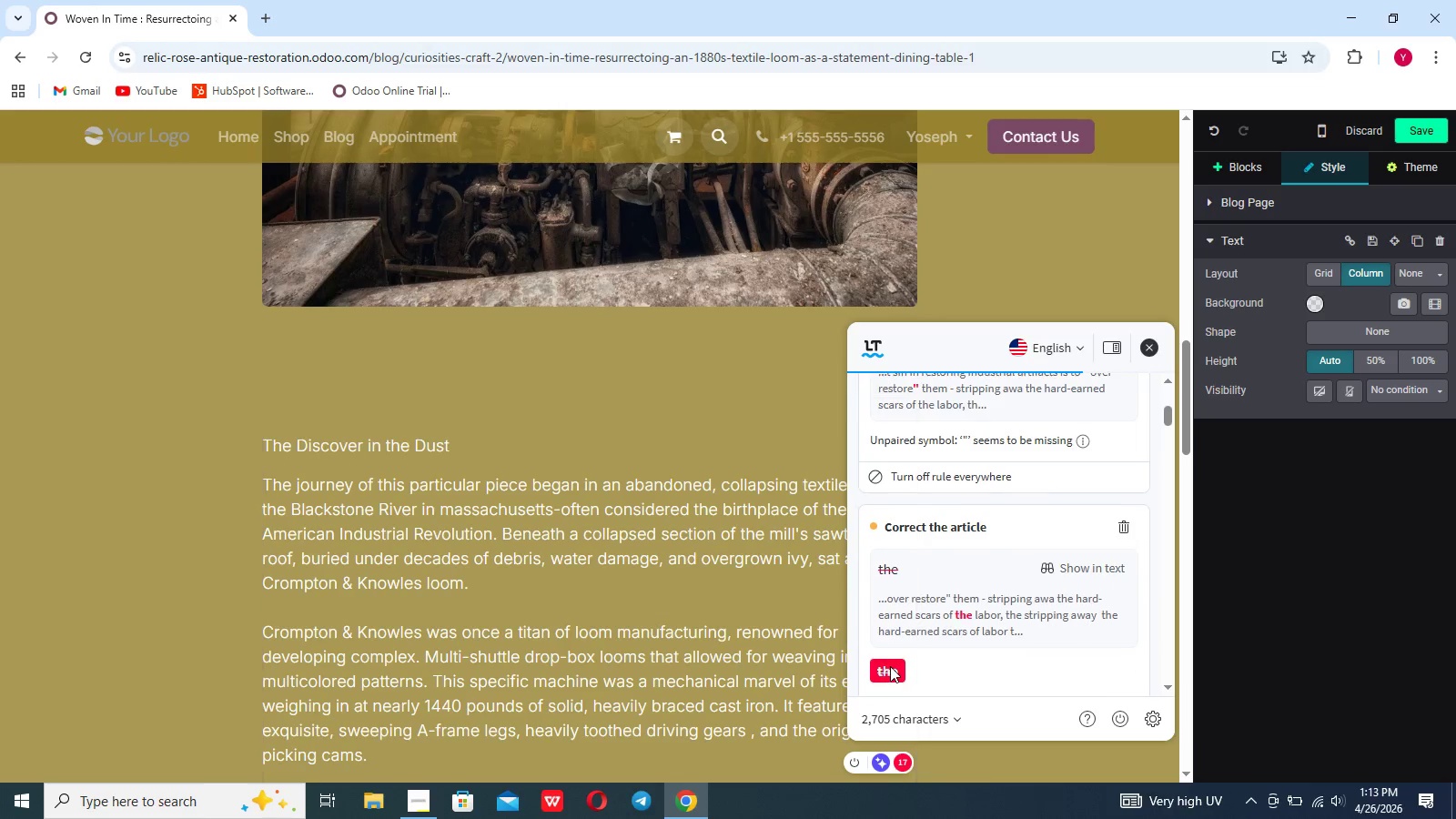 
left_click([890, 666])
 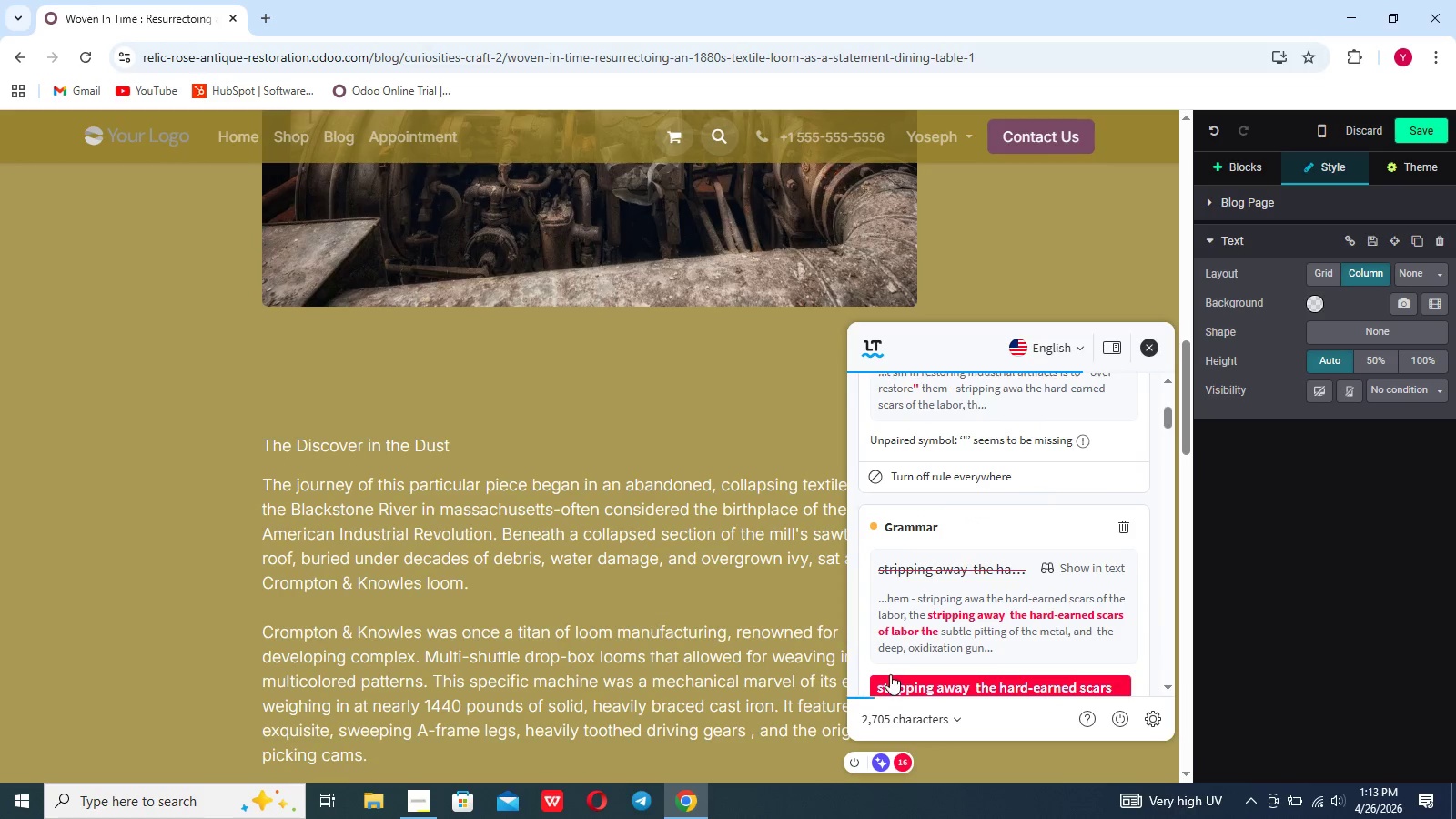 
left_click([890, 678])
 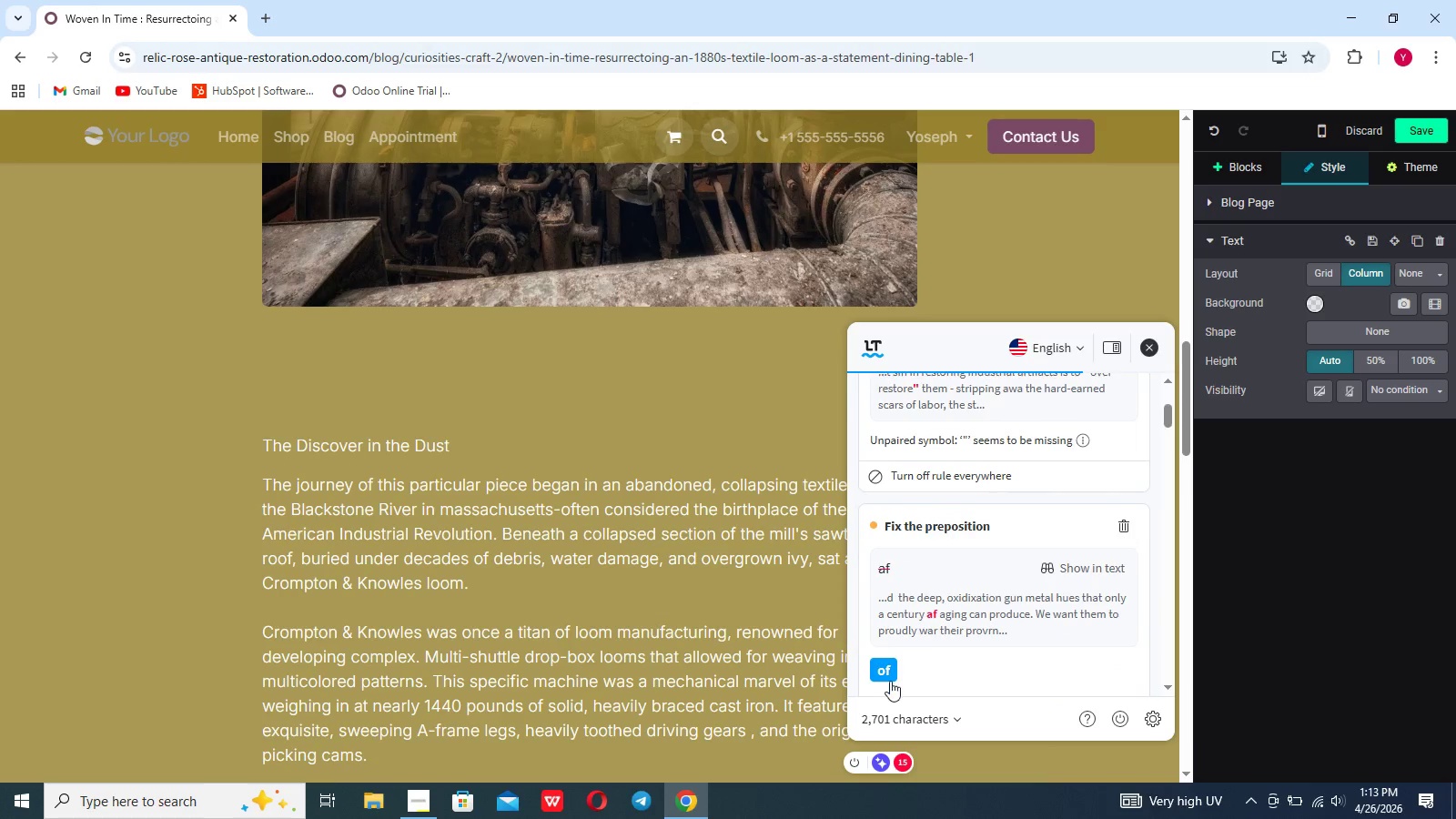 
left_click([889, 680])
 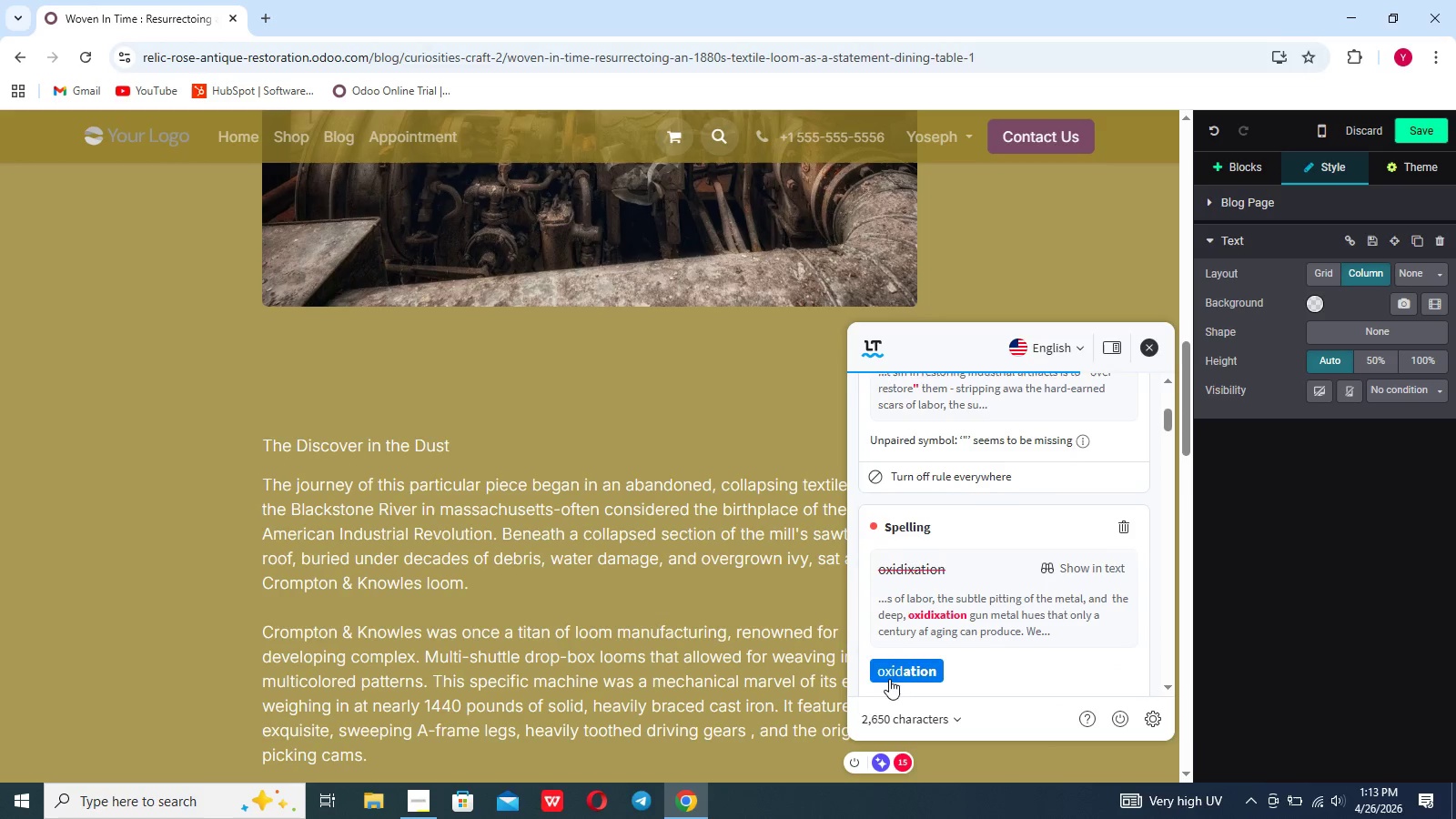 
left_click([889, 674])
 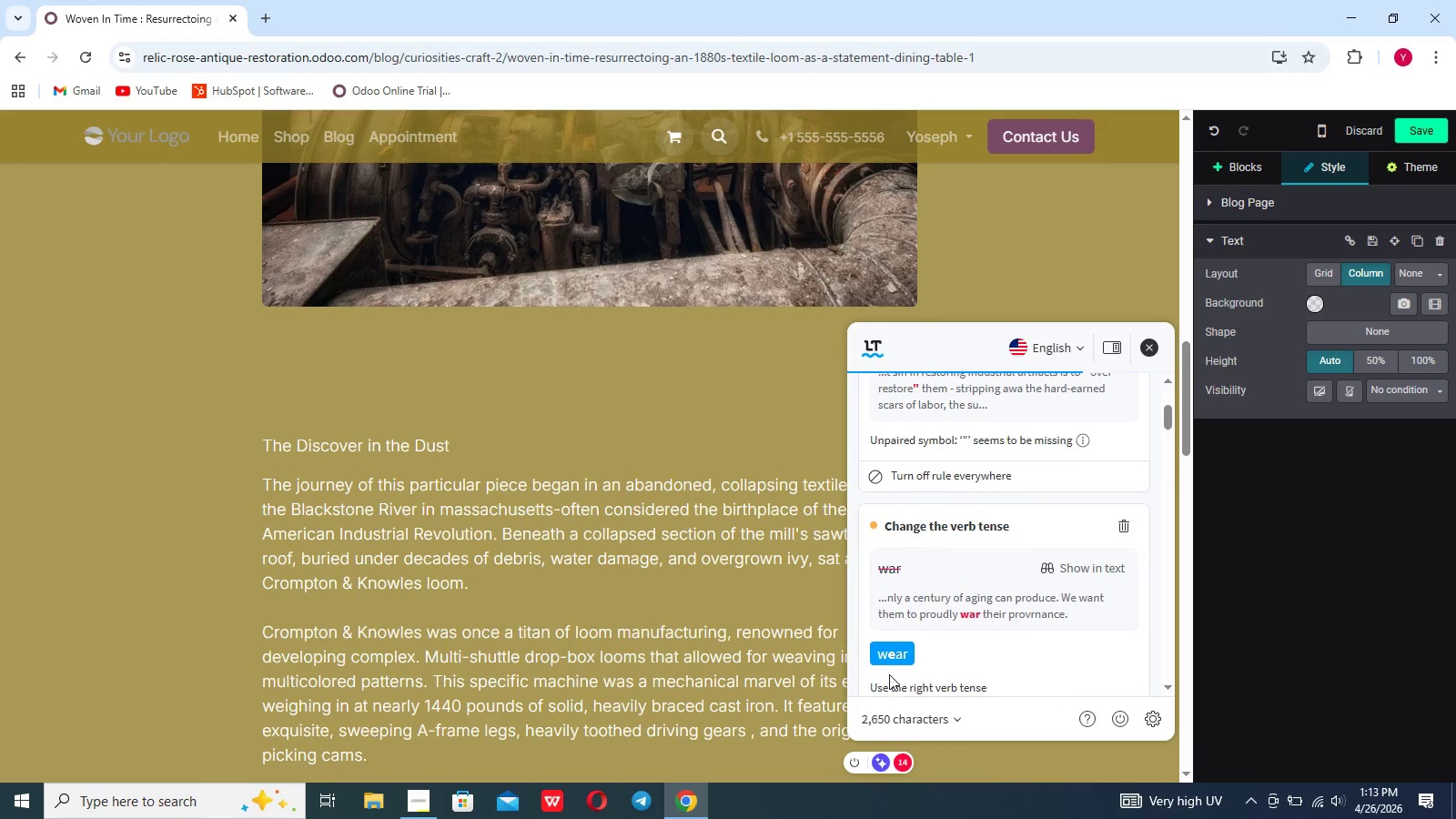 
left_click([889, 674])
 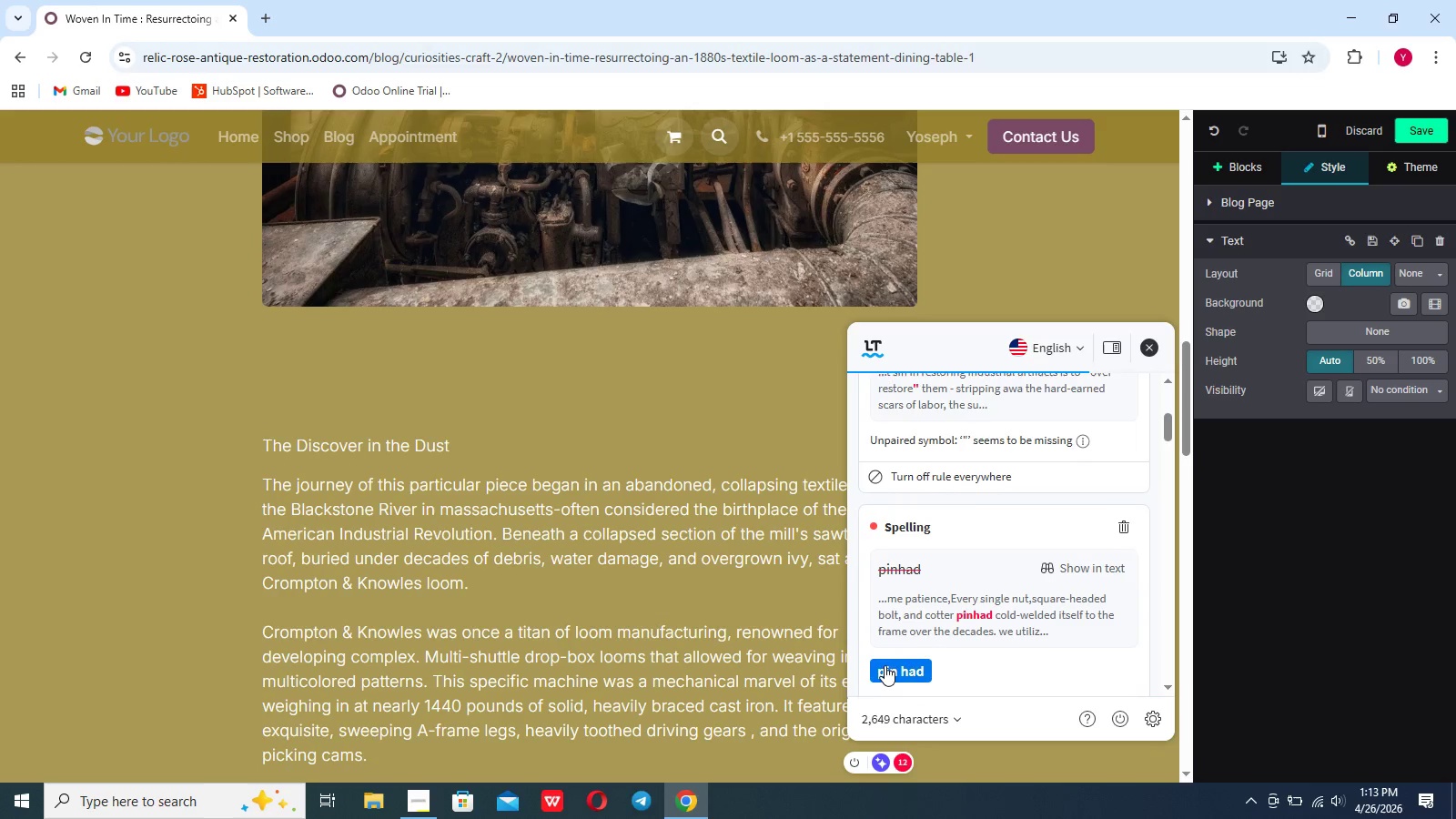 
wait(5.56)
 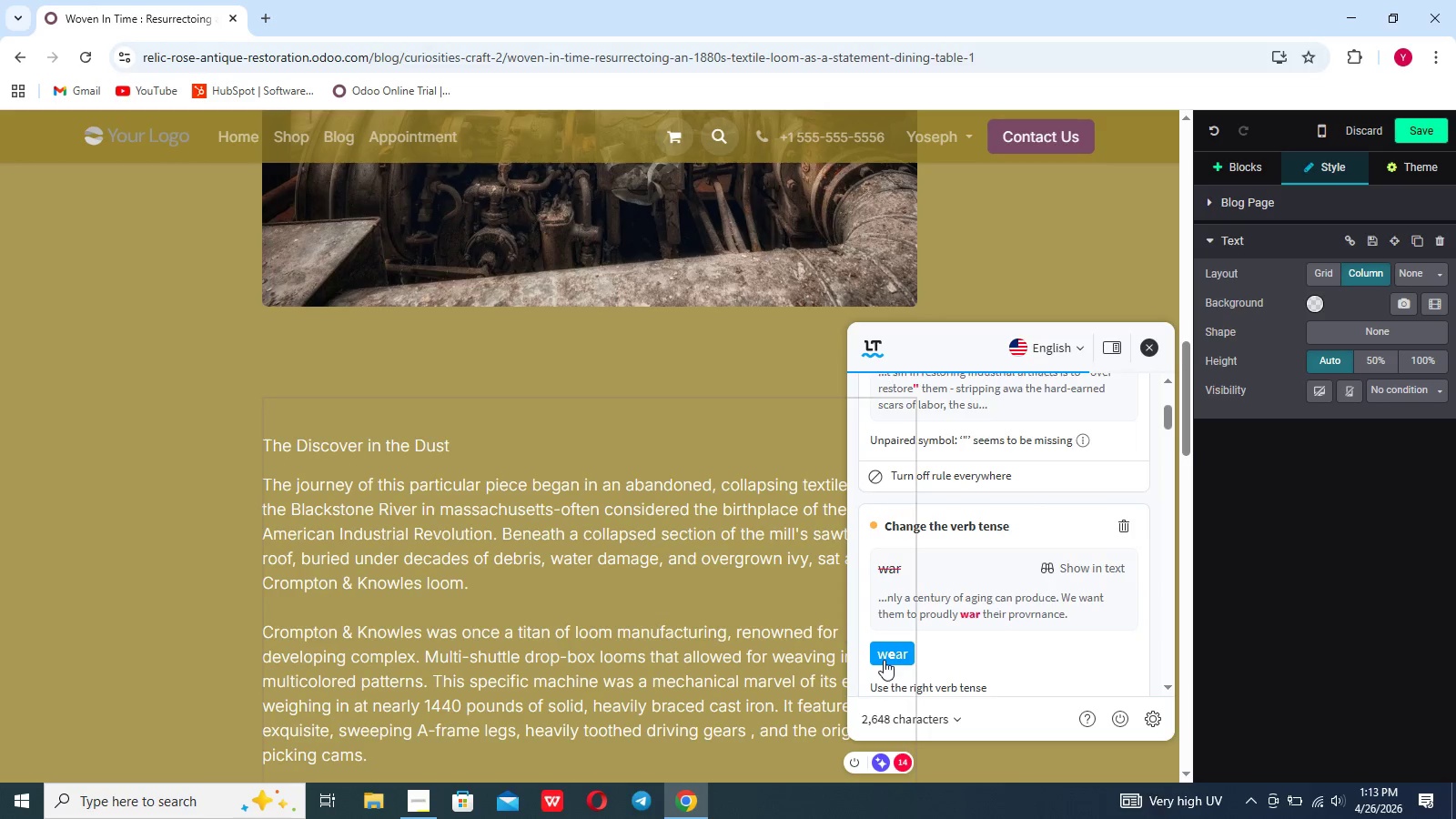 
left_click([885, 667])
 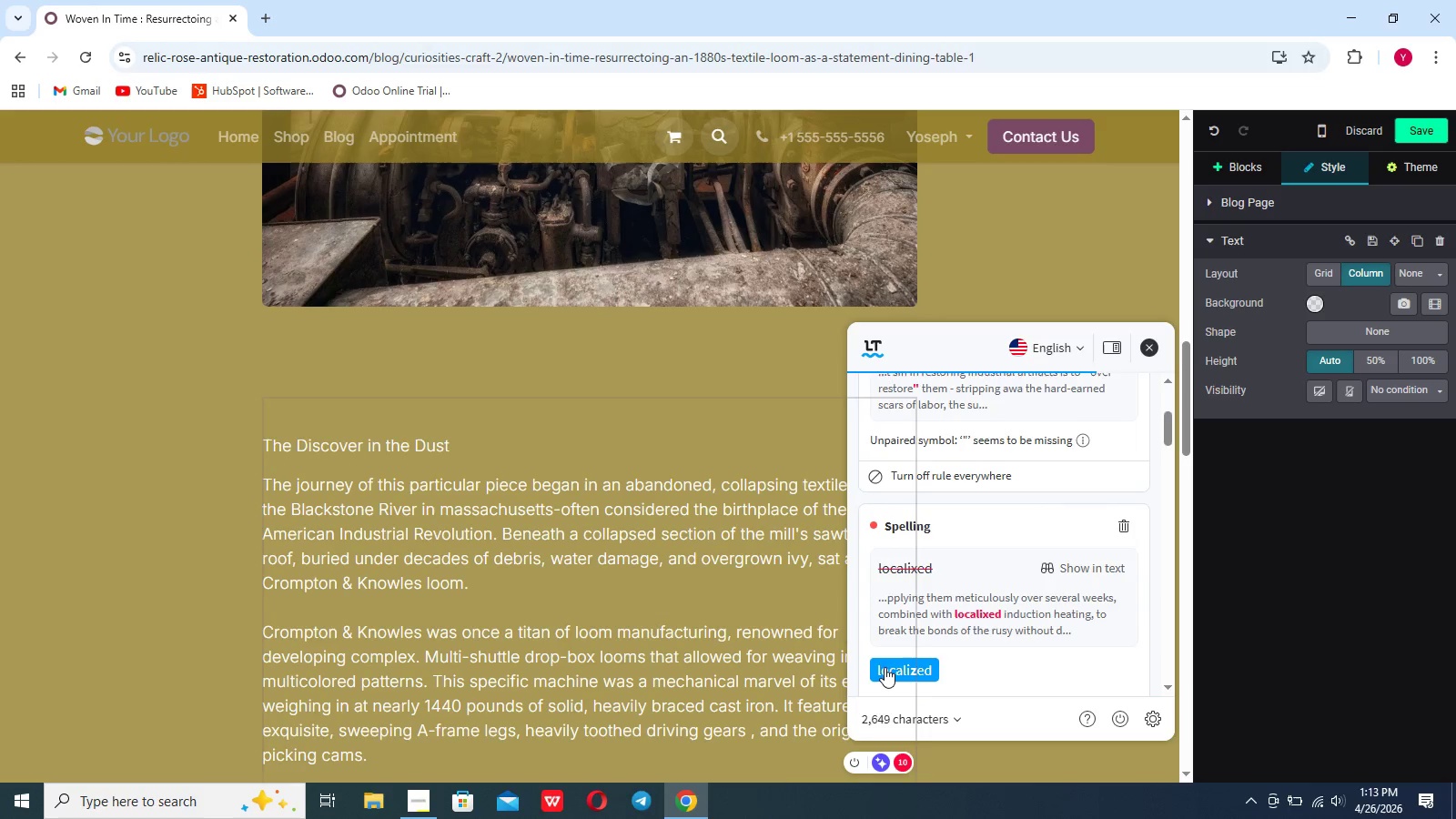 
left_click([885, 667])
 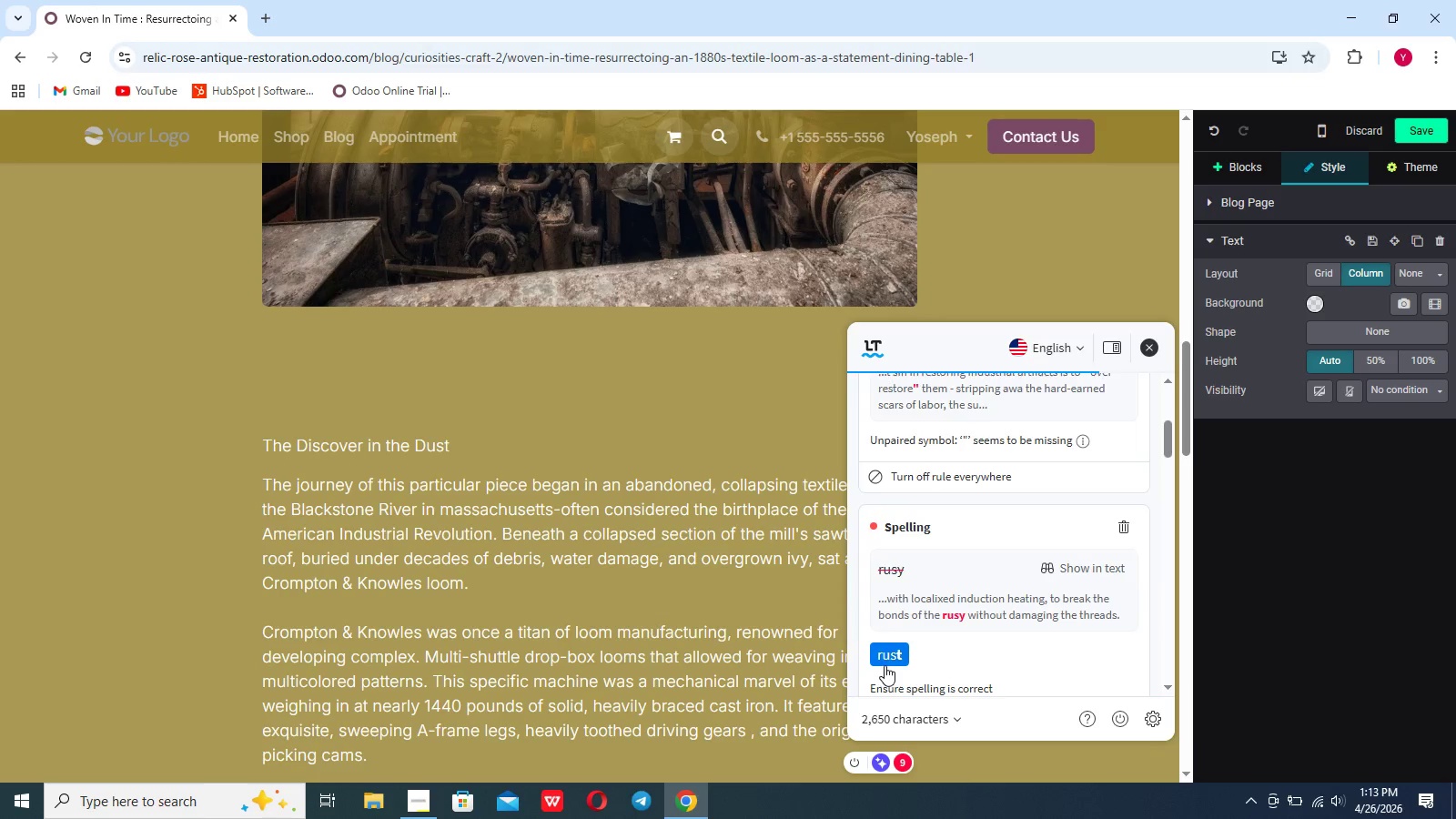 
left_click([885, 660])
 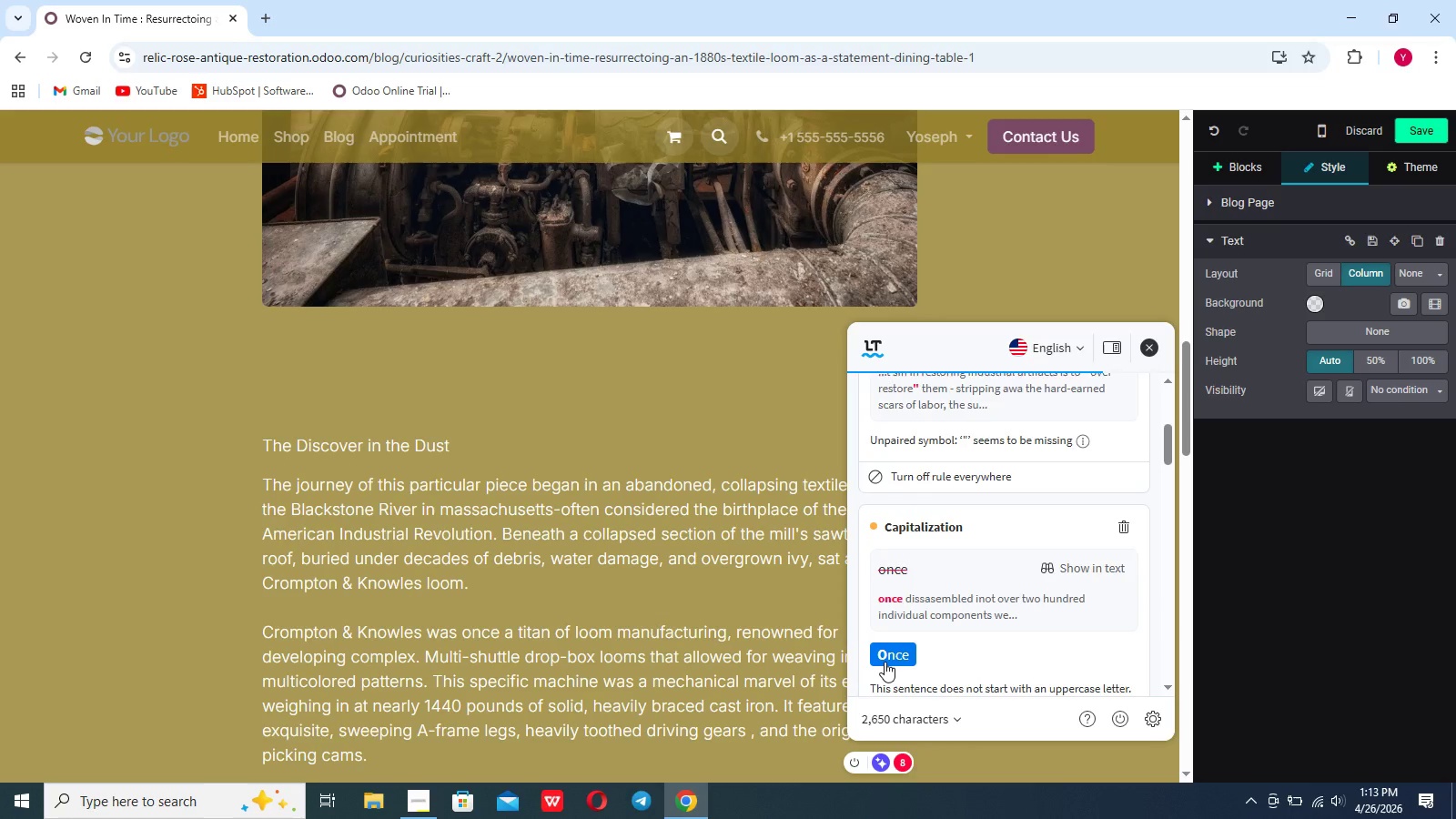 
left_click([885, 662])
 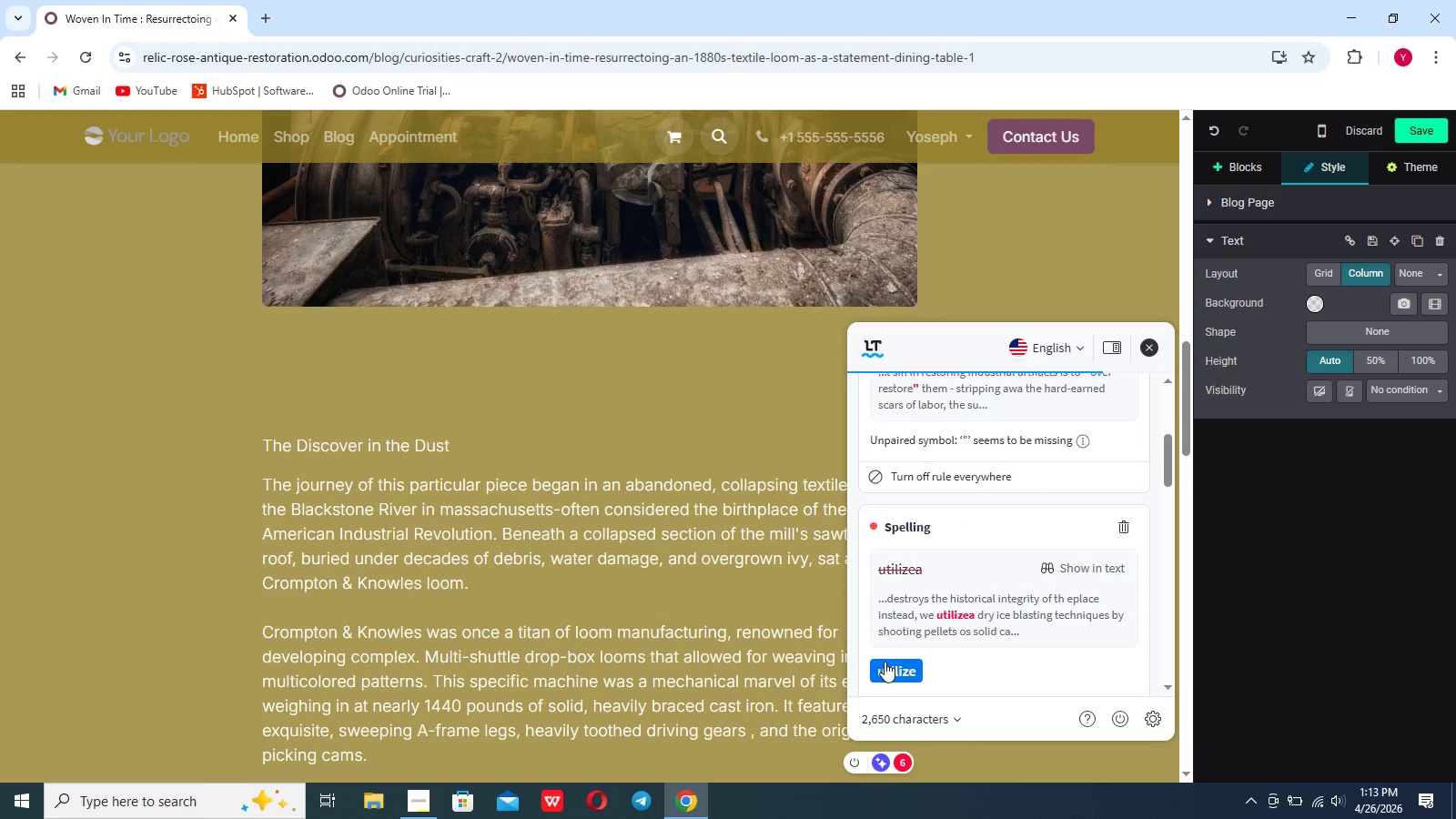 
left_click([885, 665])
 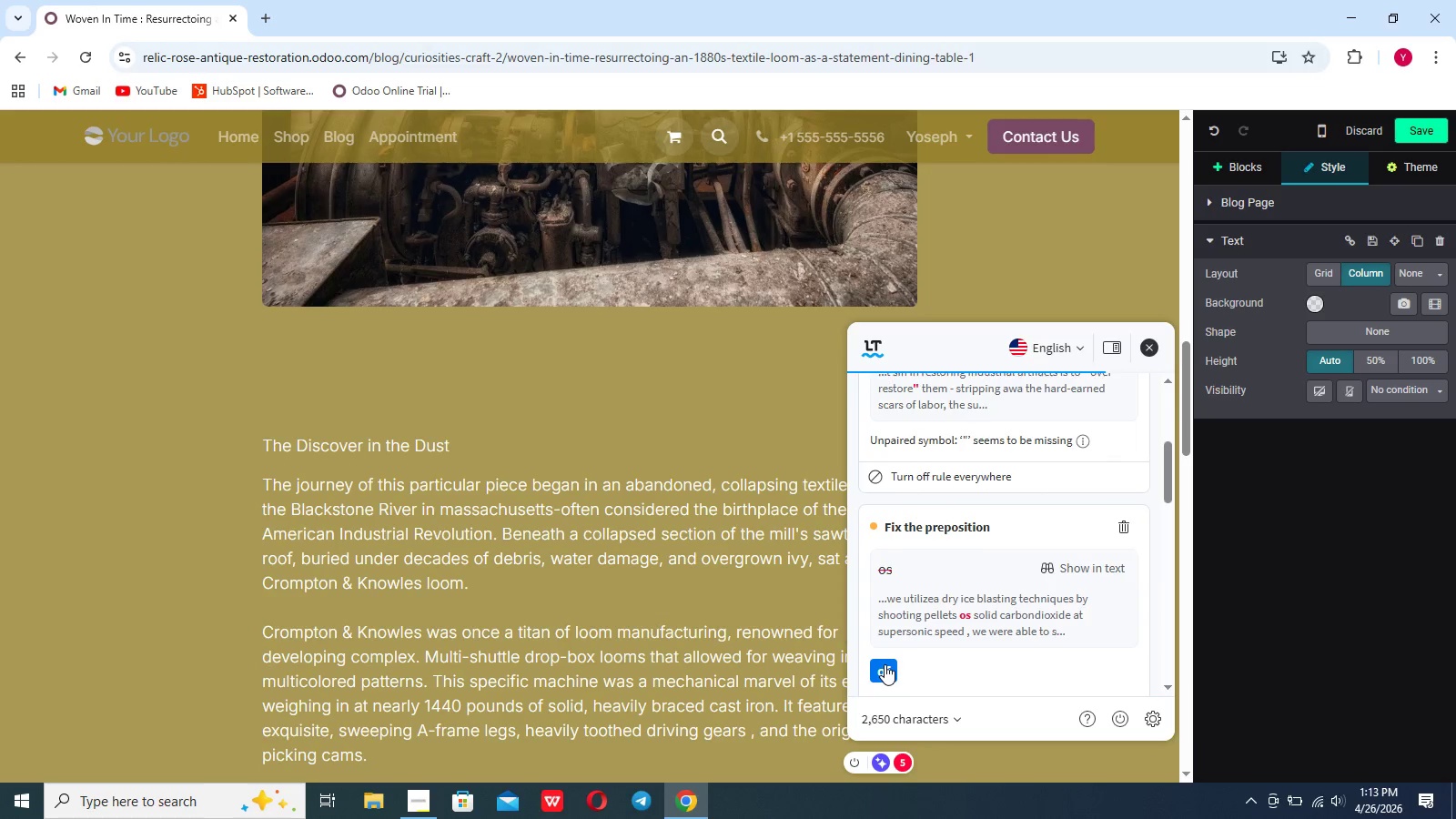 
left_click([885, 663])
 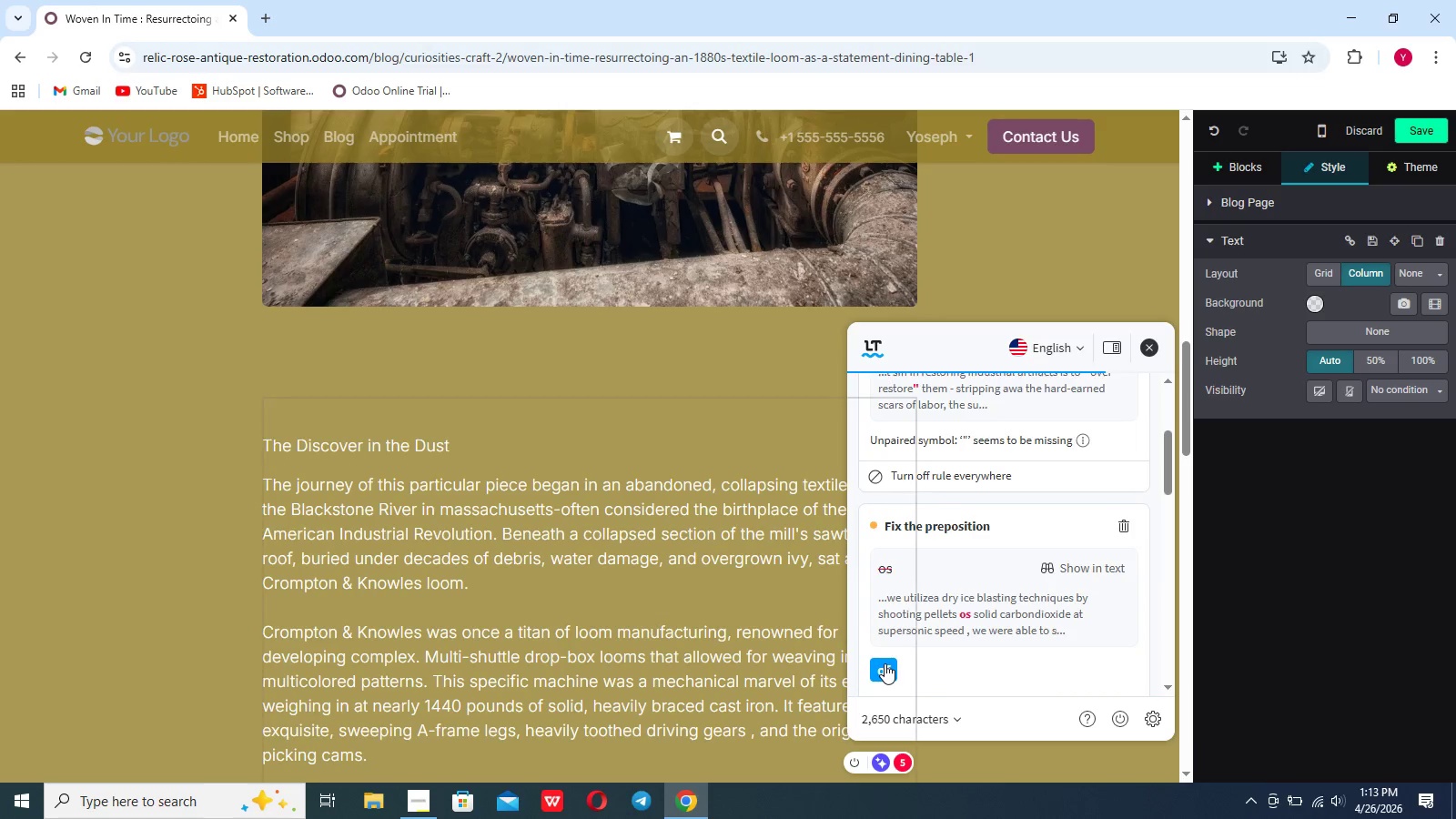 
left_click([885, 663])
 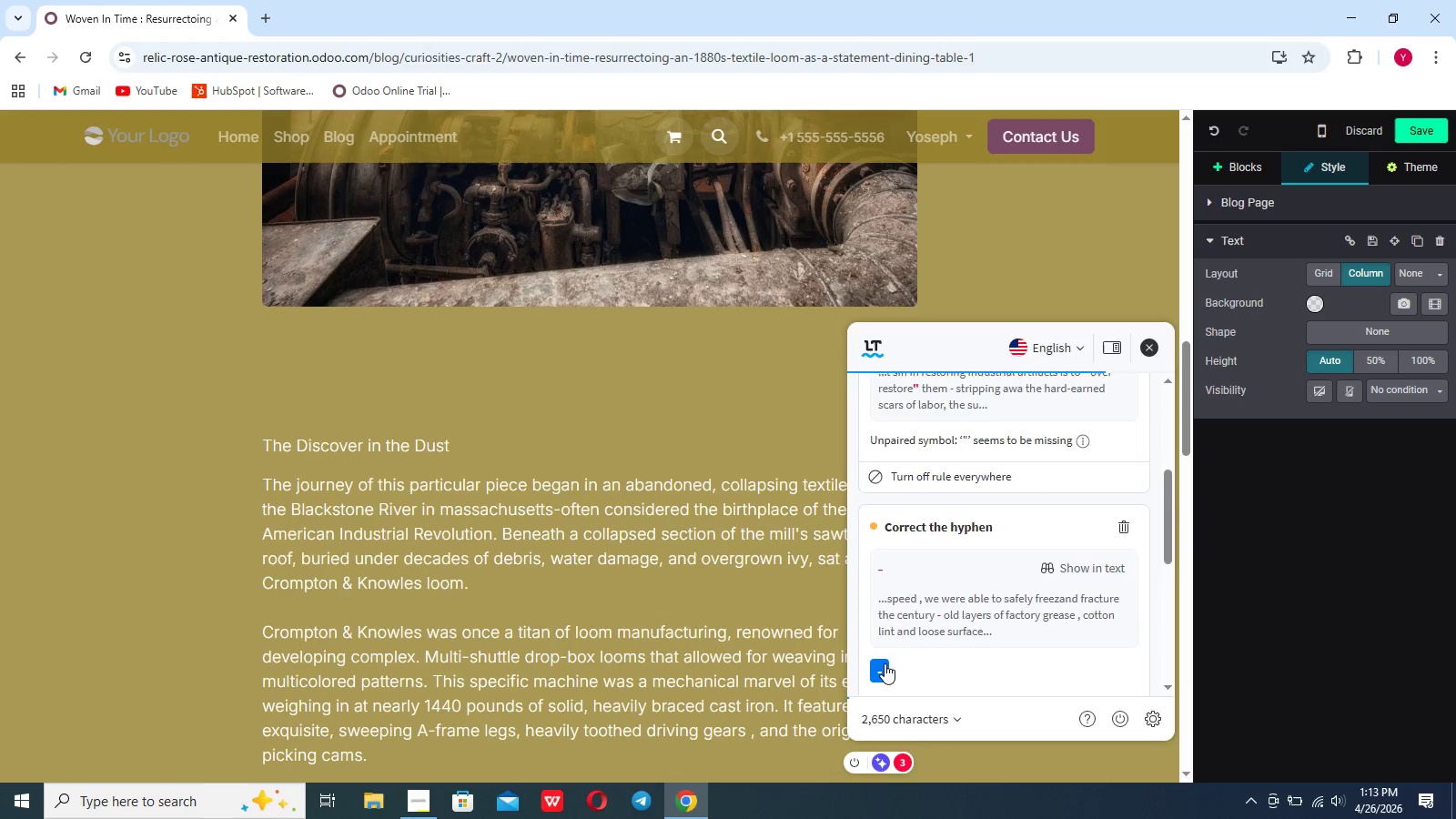 
left_click([885, 663])
 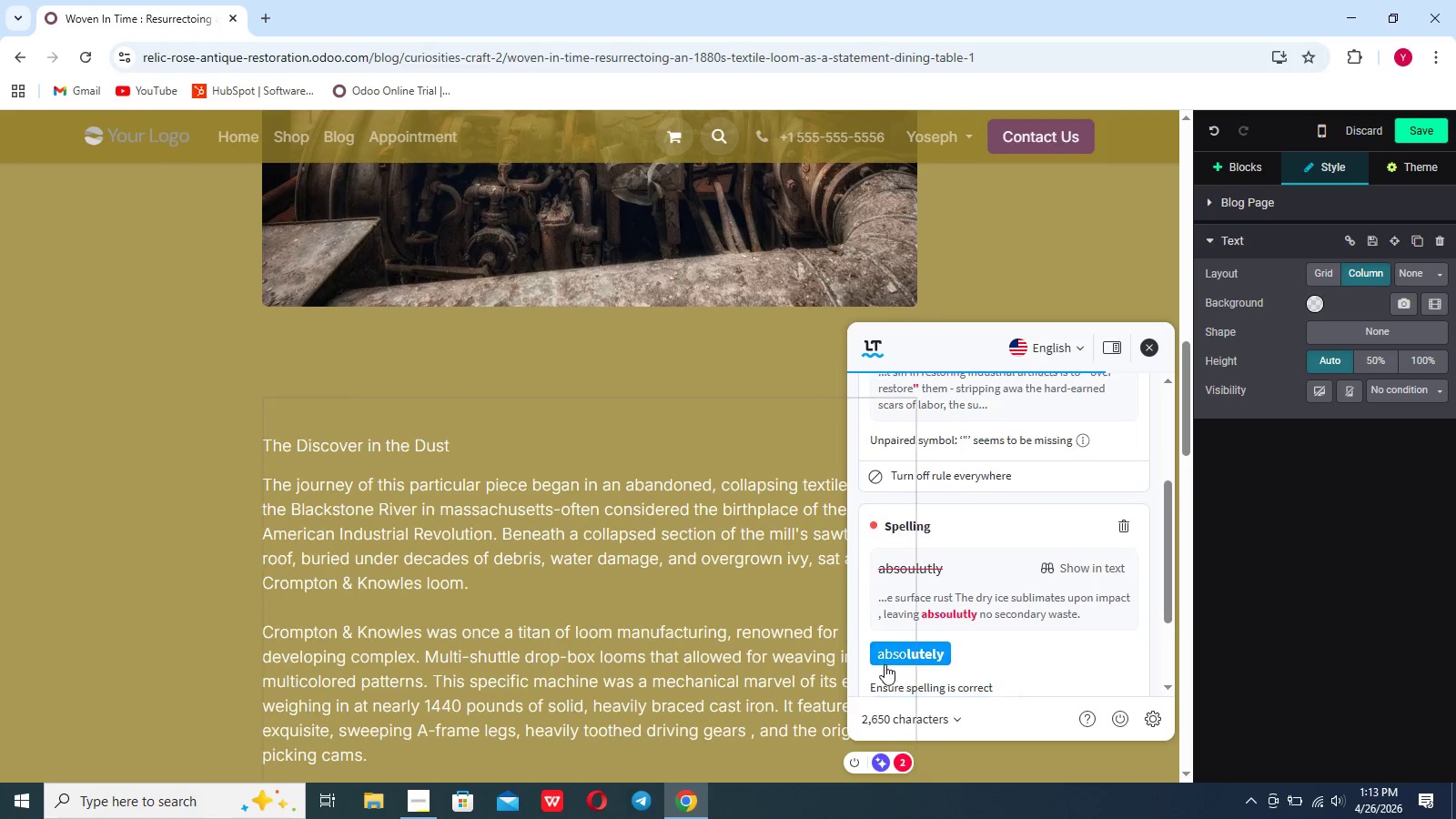 
left_click([885, 664])
 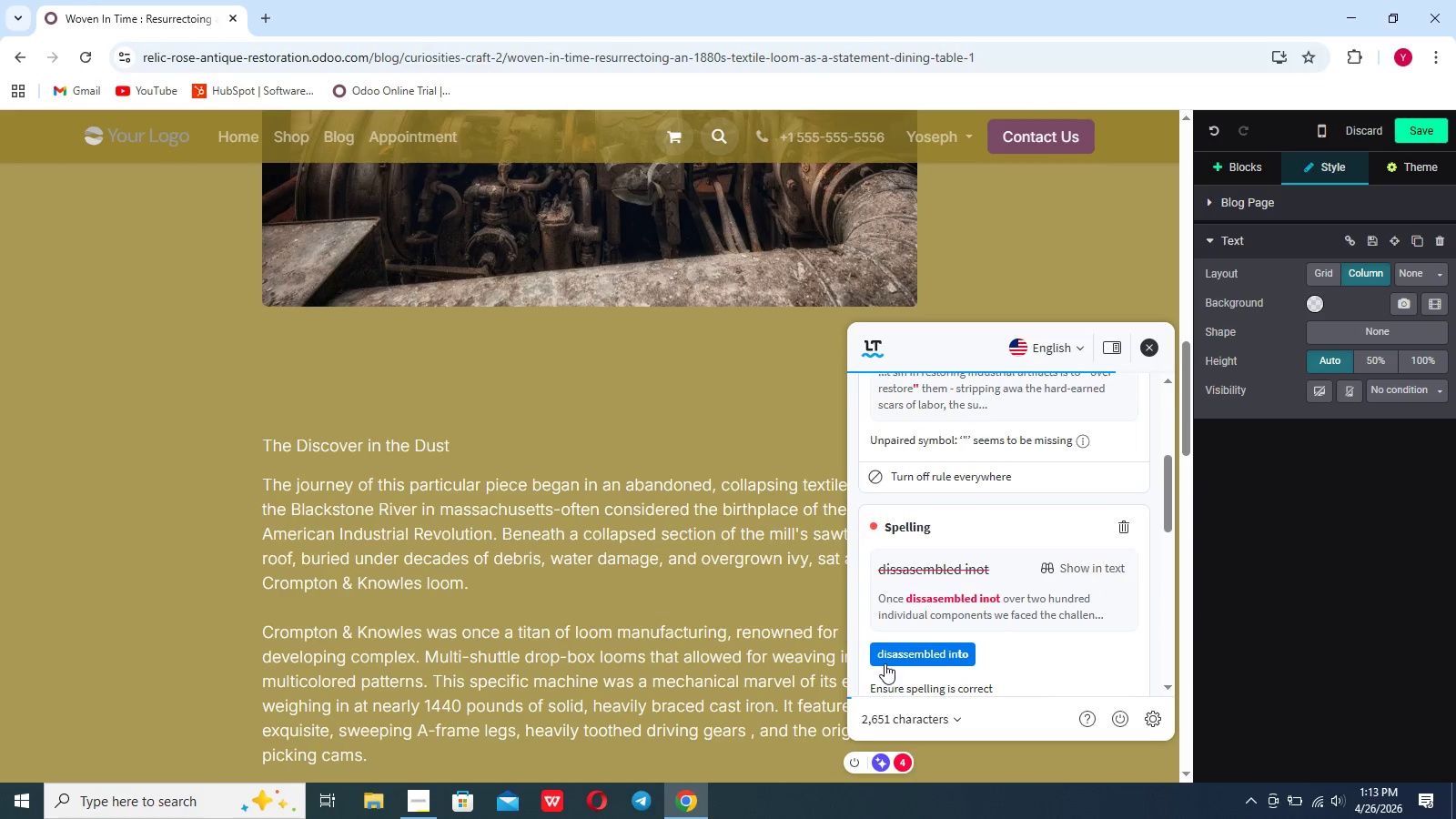 
left_click([885, 663])
 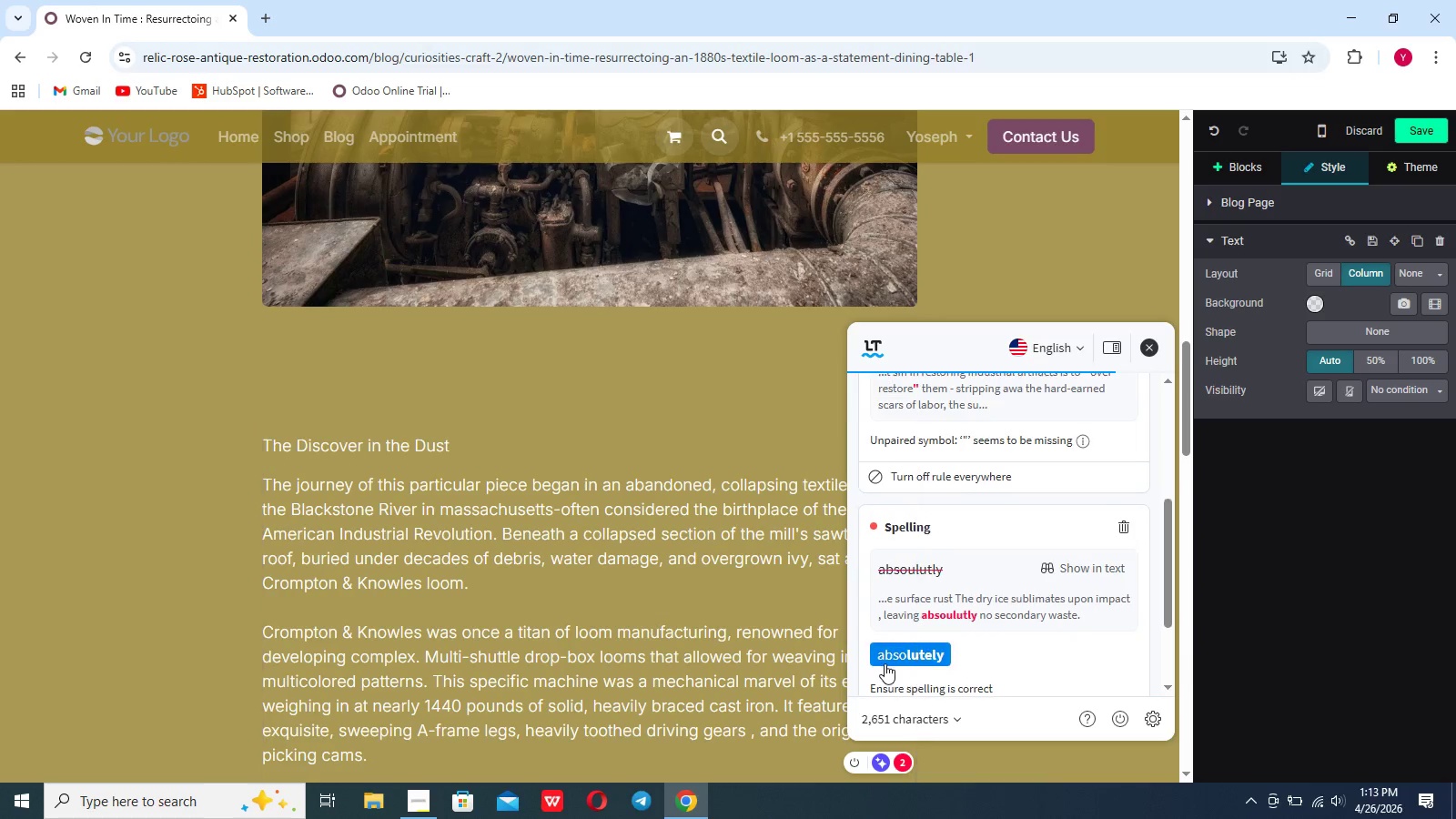 
left_click([885, 665])
 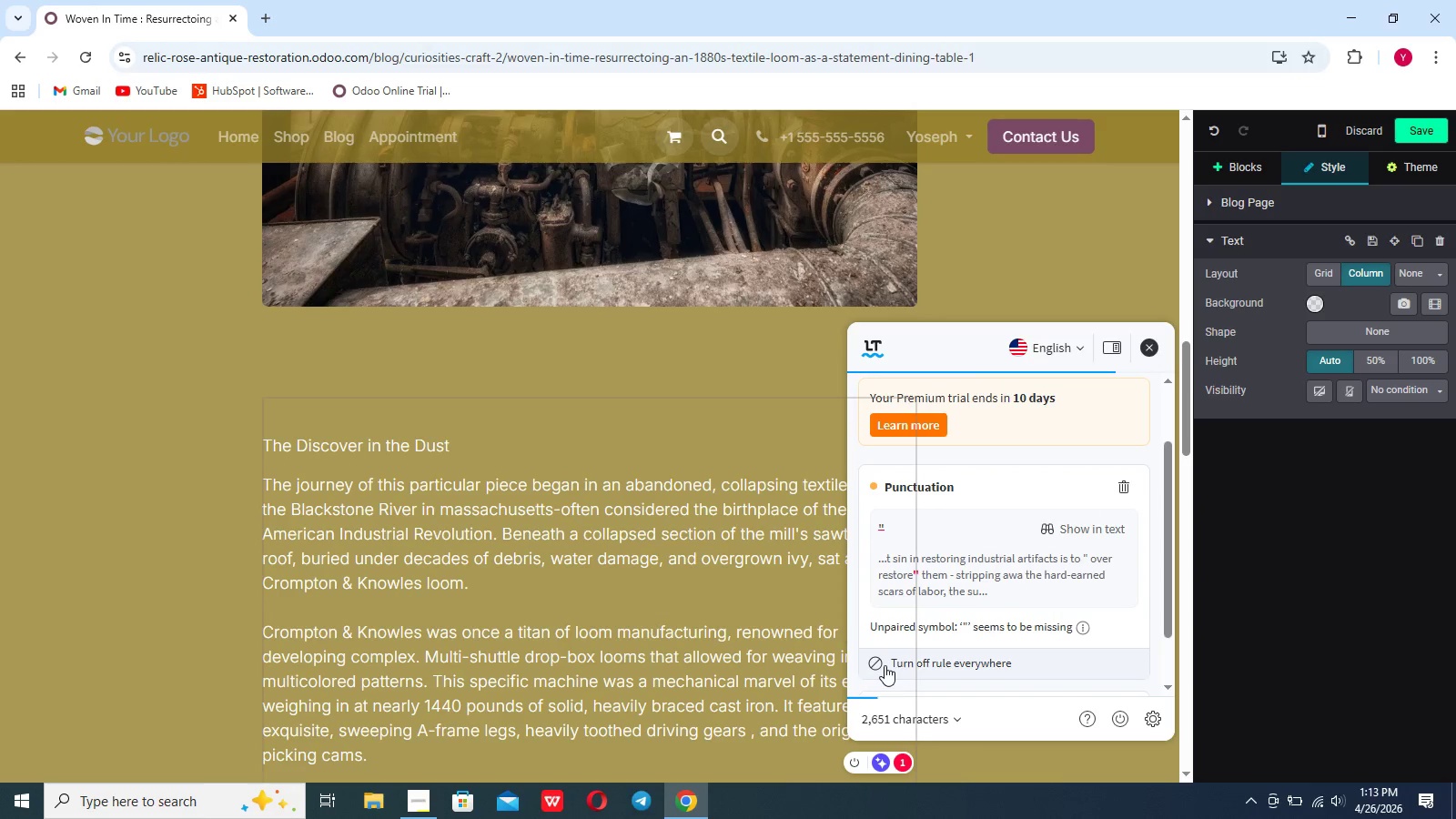 
scroll: coordinate [885, 665], scroll_direction: down, amount: 3.0
 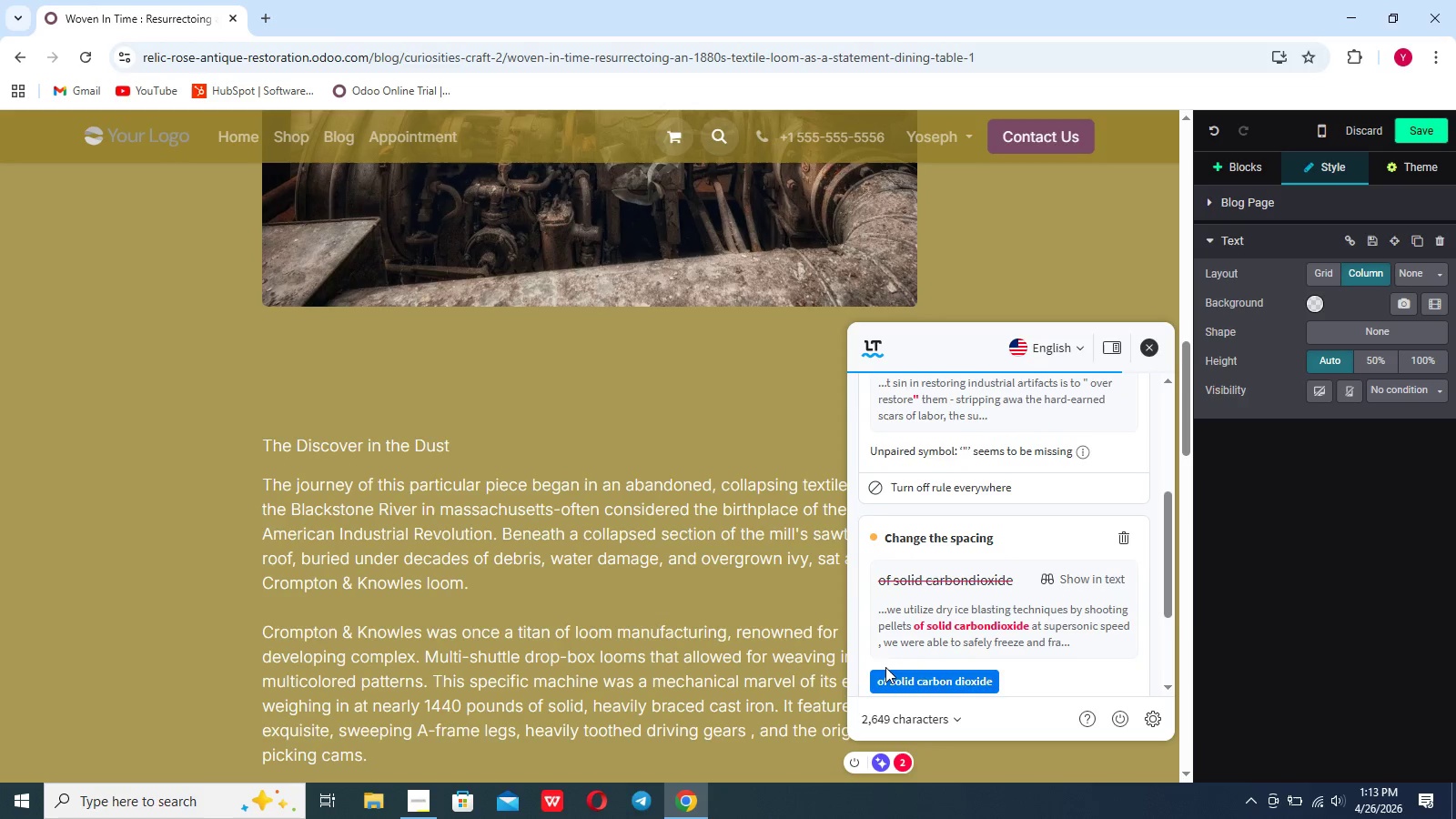 
left_click([888, 676])
 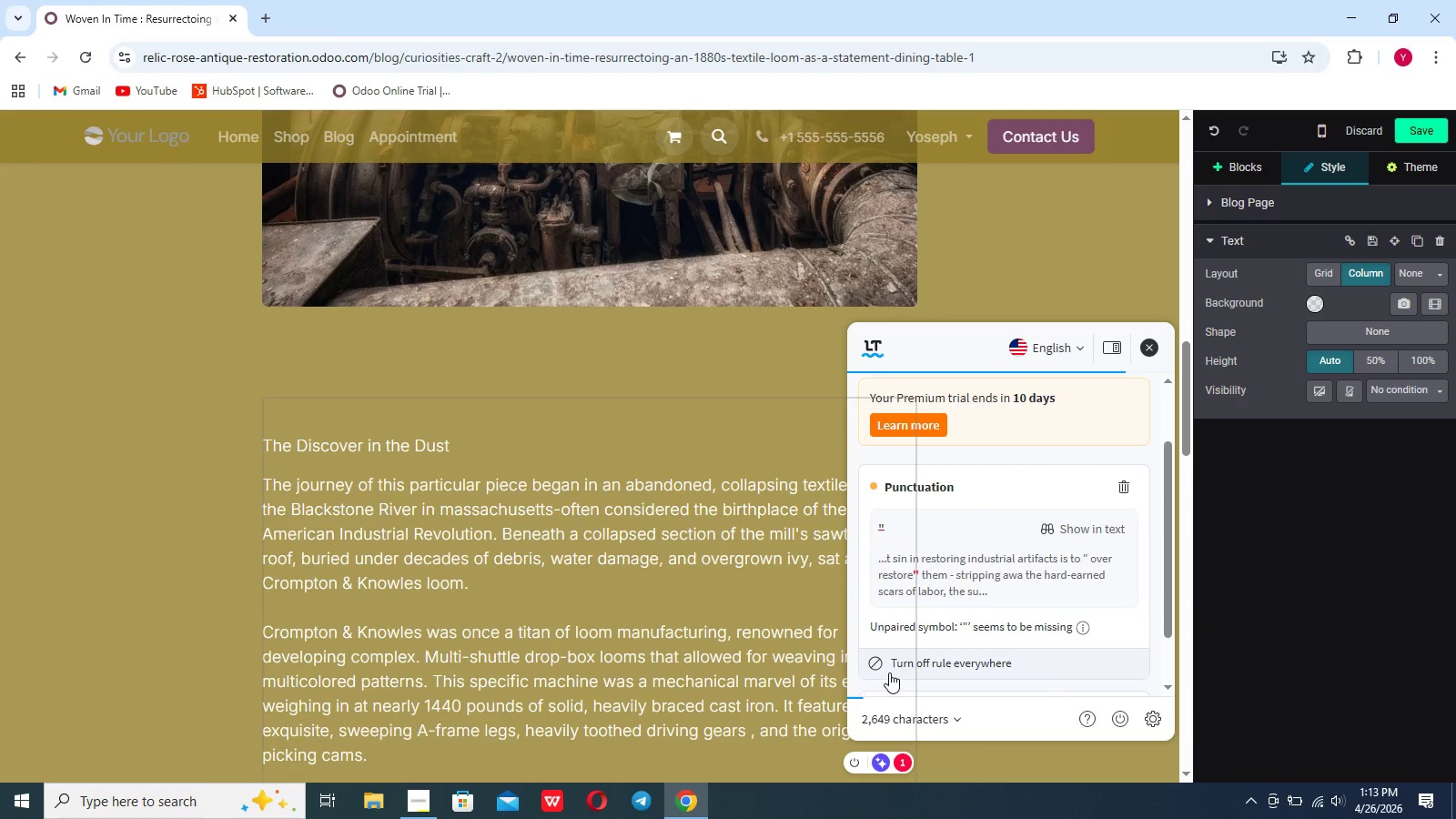 
scroll: coordinate [906, 642], scroll_direction: down, amount: 18.0
 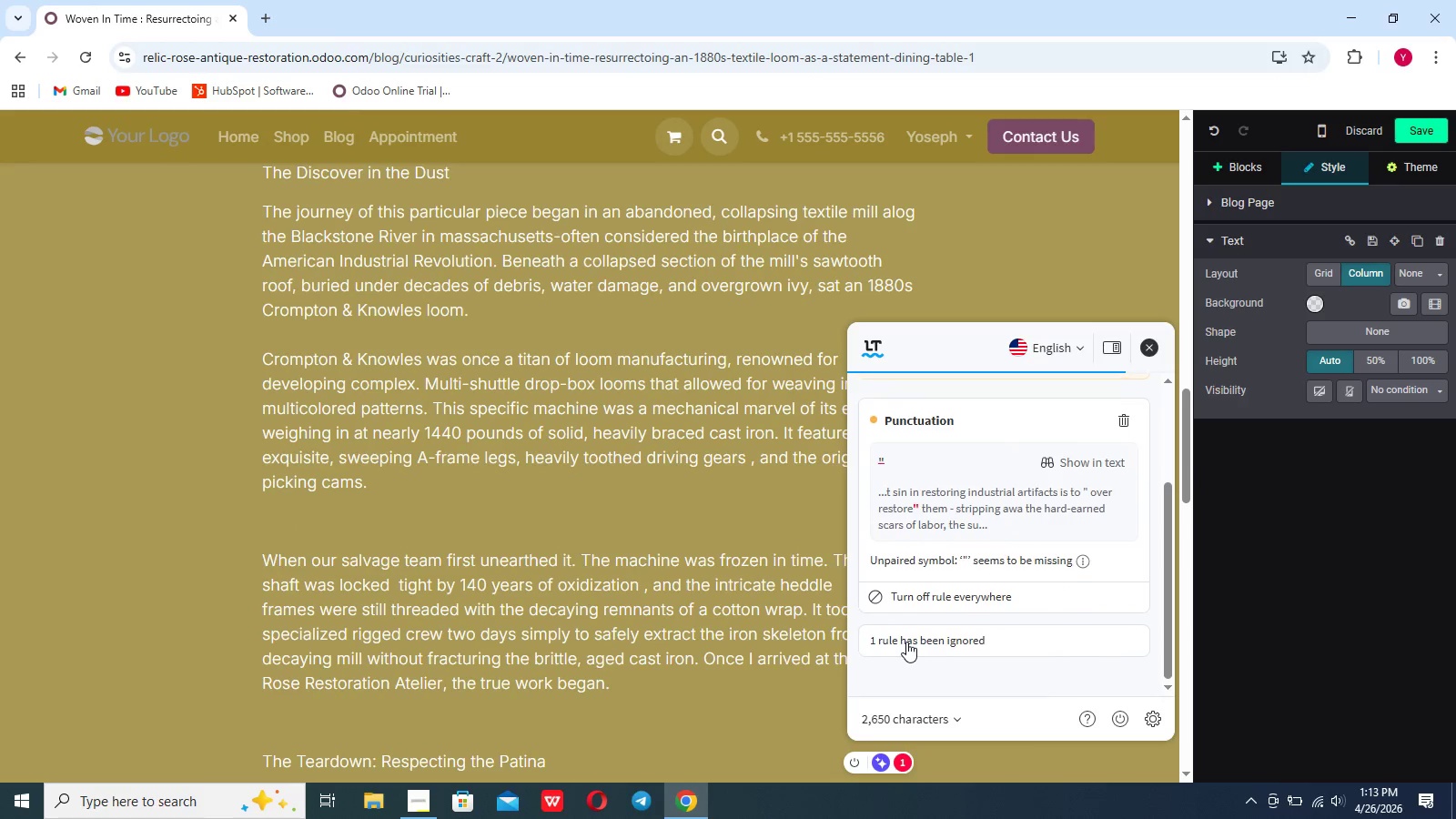 
scroll: coordinate [906, 642], scroll_direction: up, amount: 4.0
 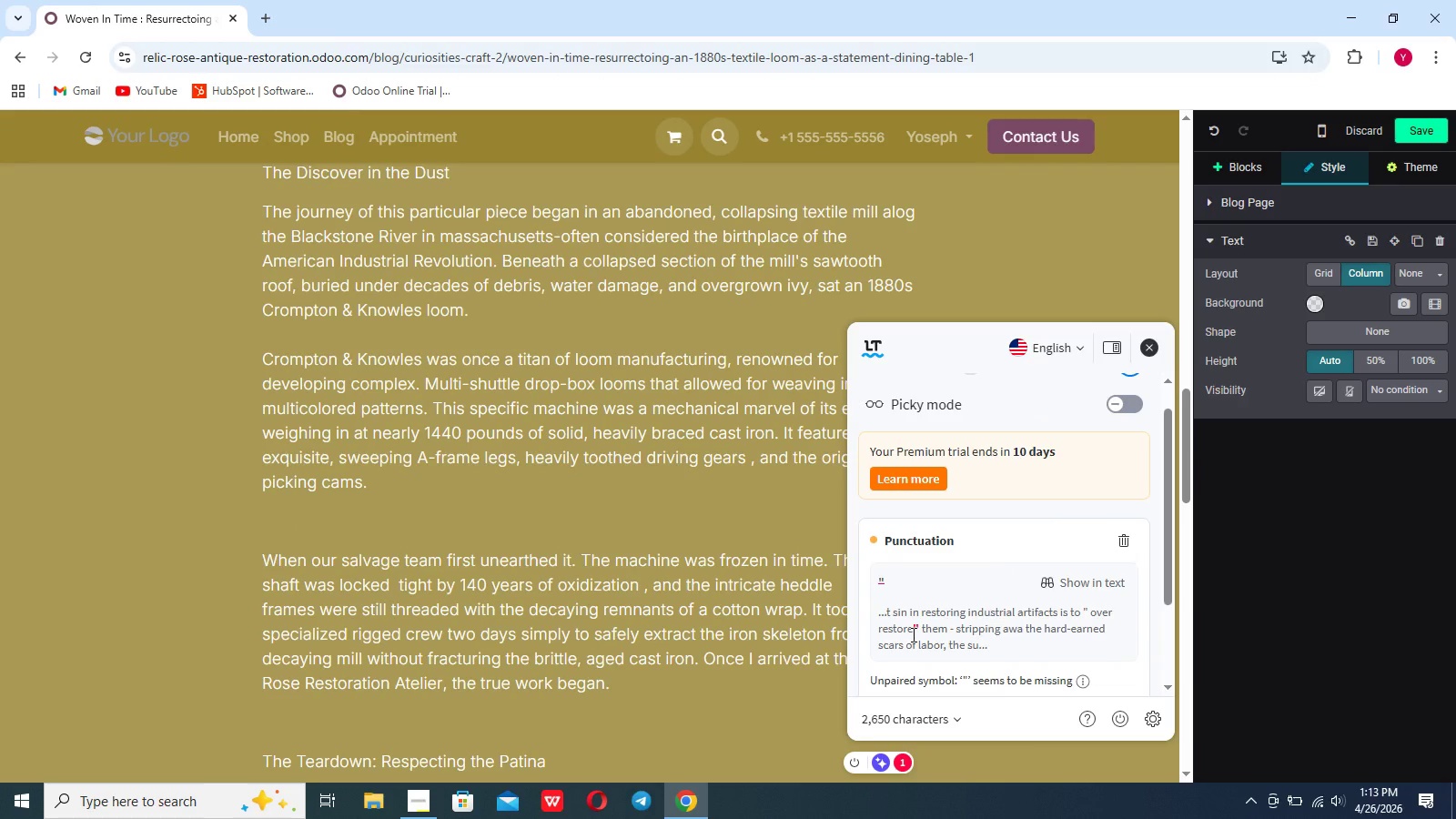 
scroll: coordinate [912, 634], scroll_direction: down, amount: 4.0
 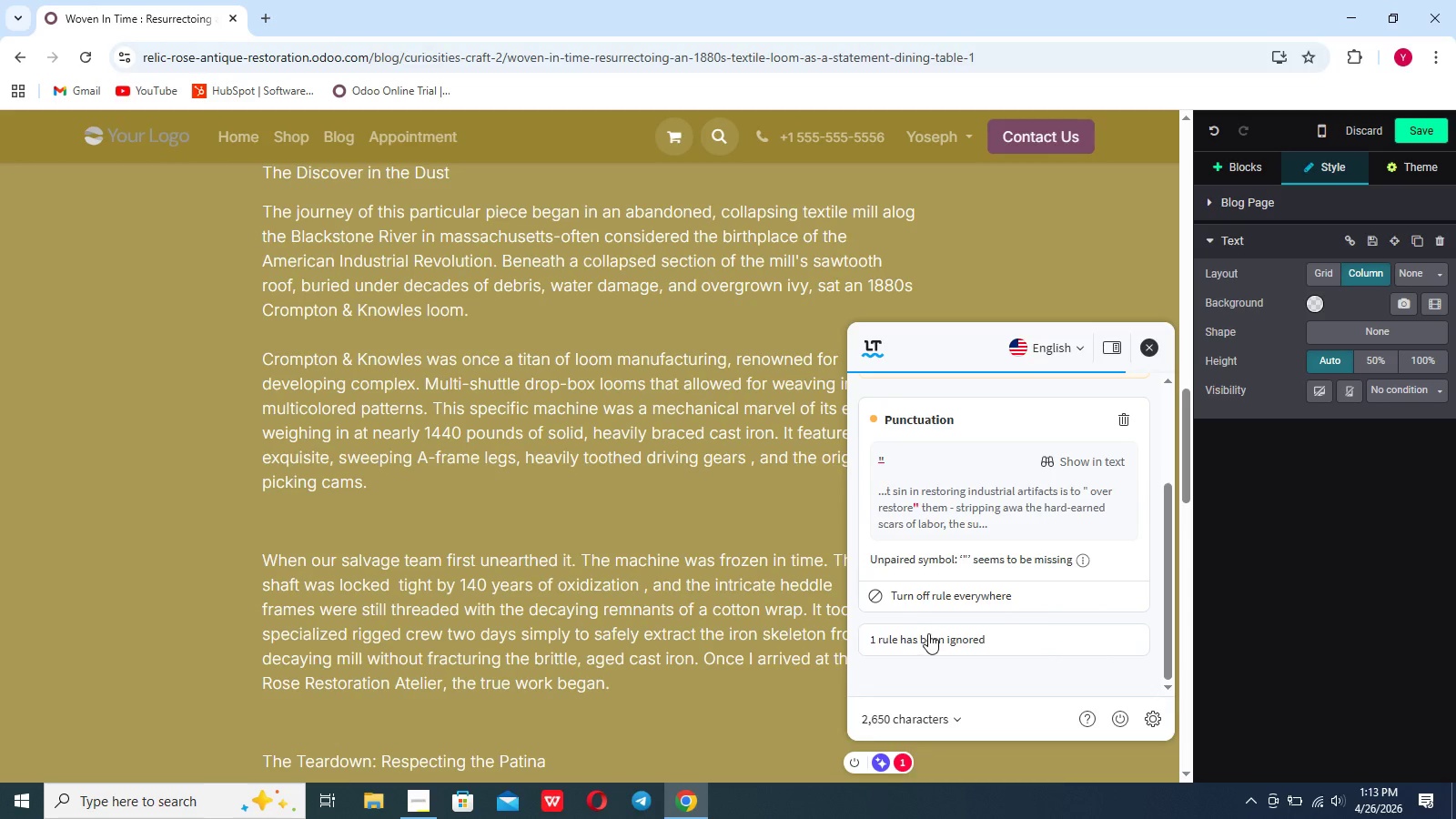 
left_click([928, 634])
 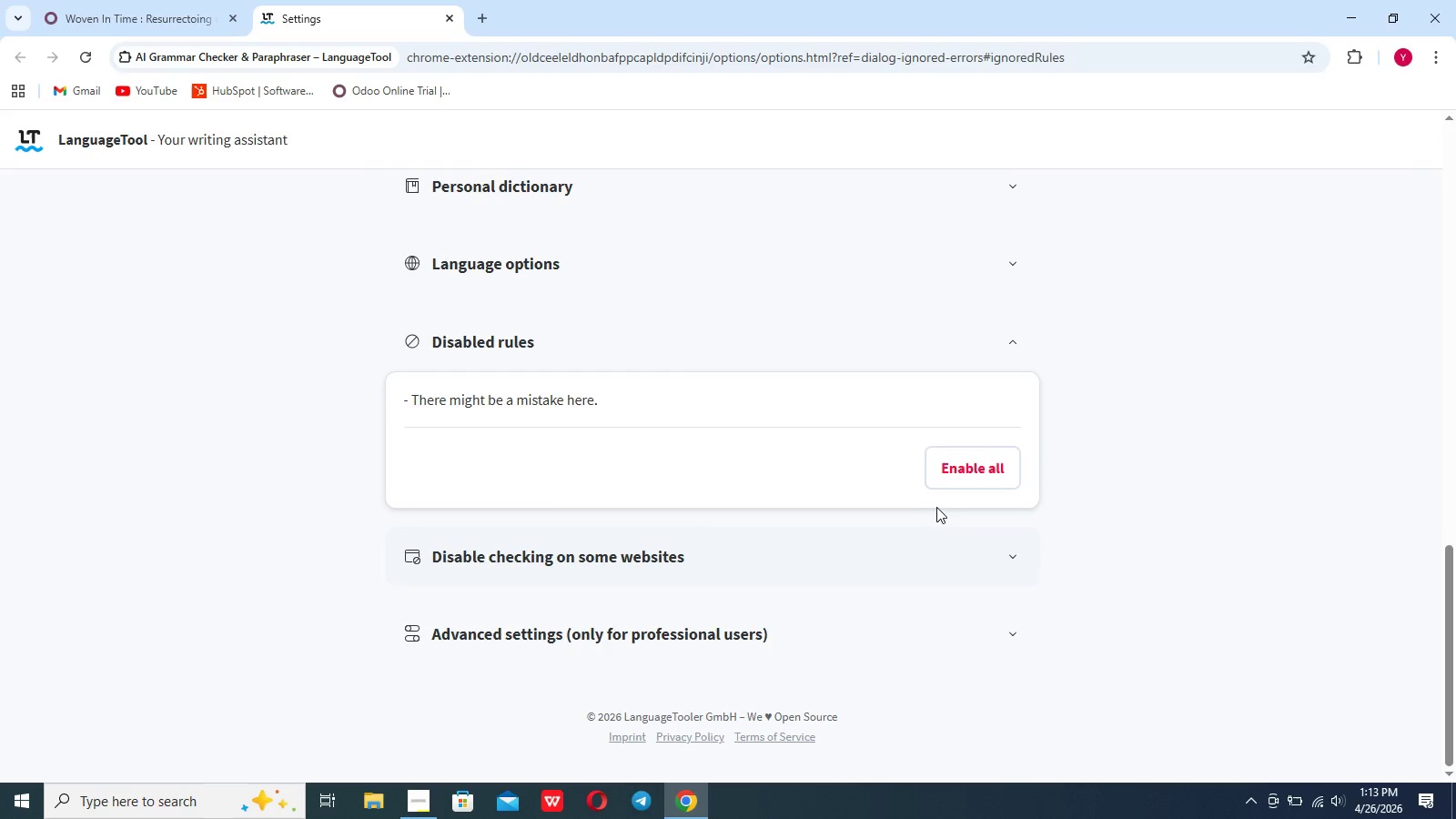 
left_click([956, 475])
 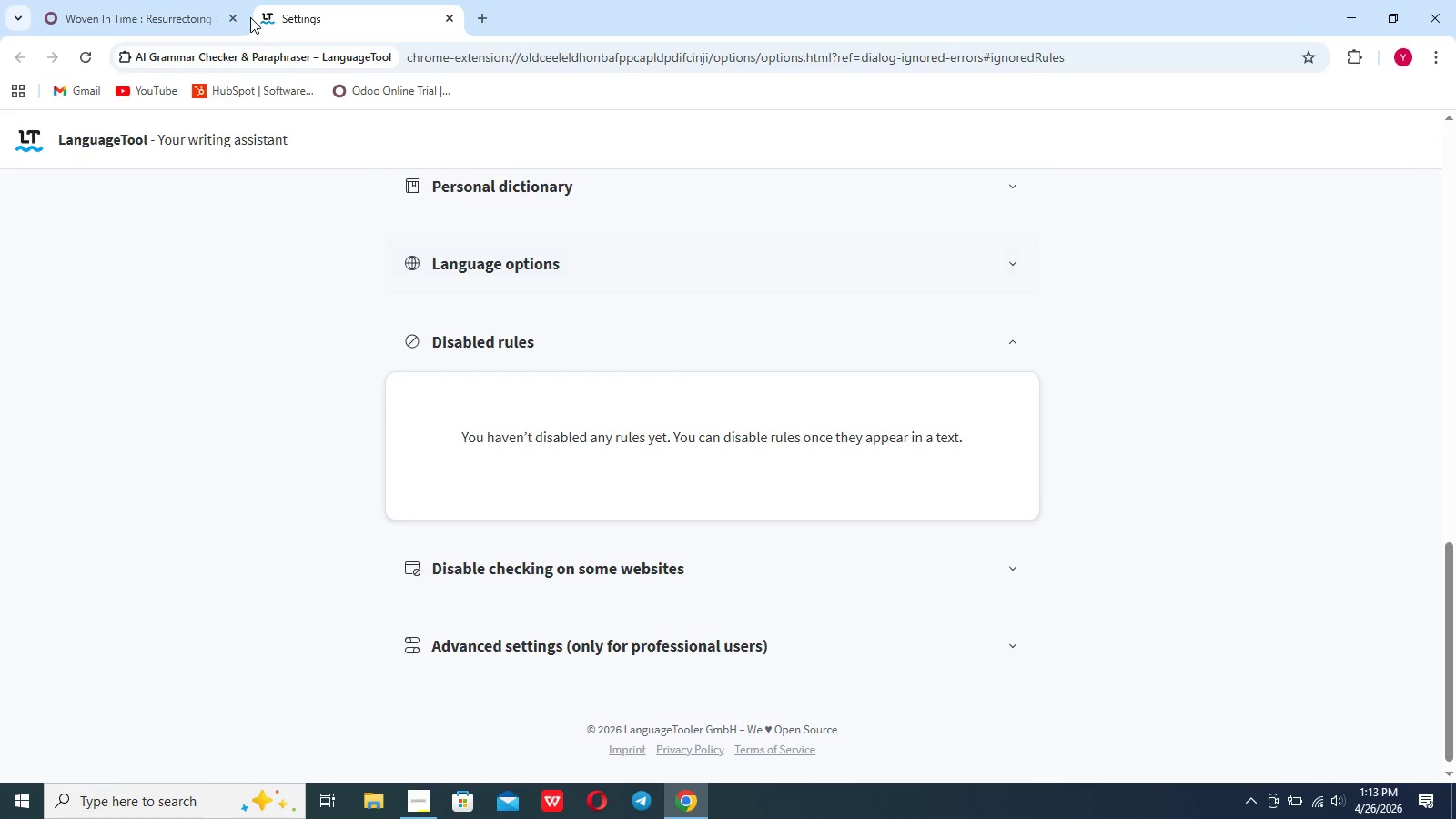 
left_click([167, 0])
 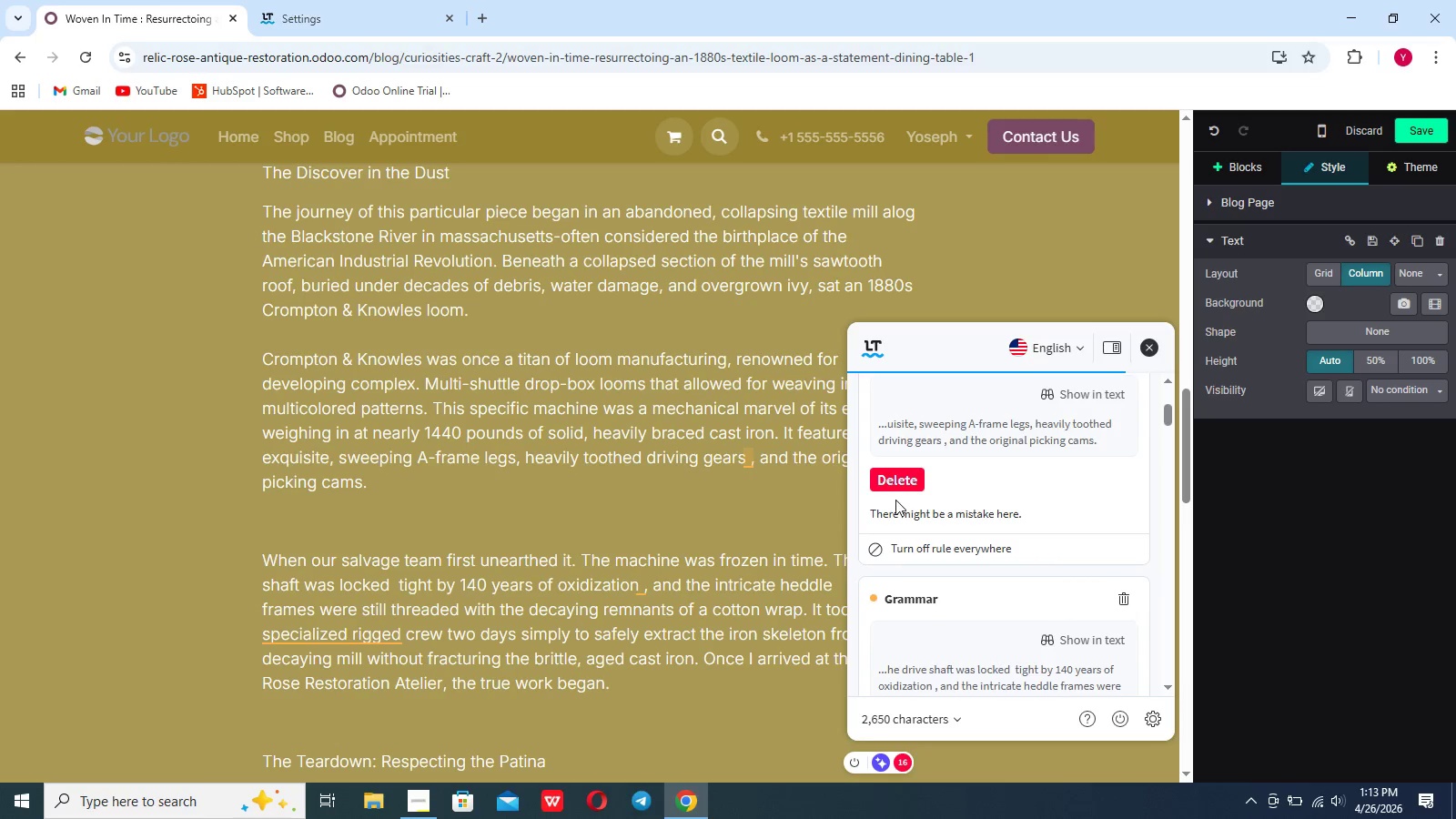 
left_click([896, 486])
 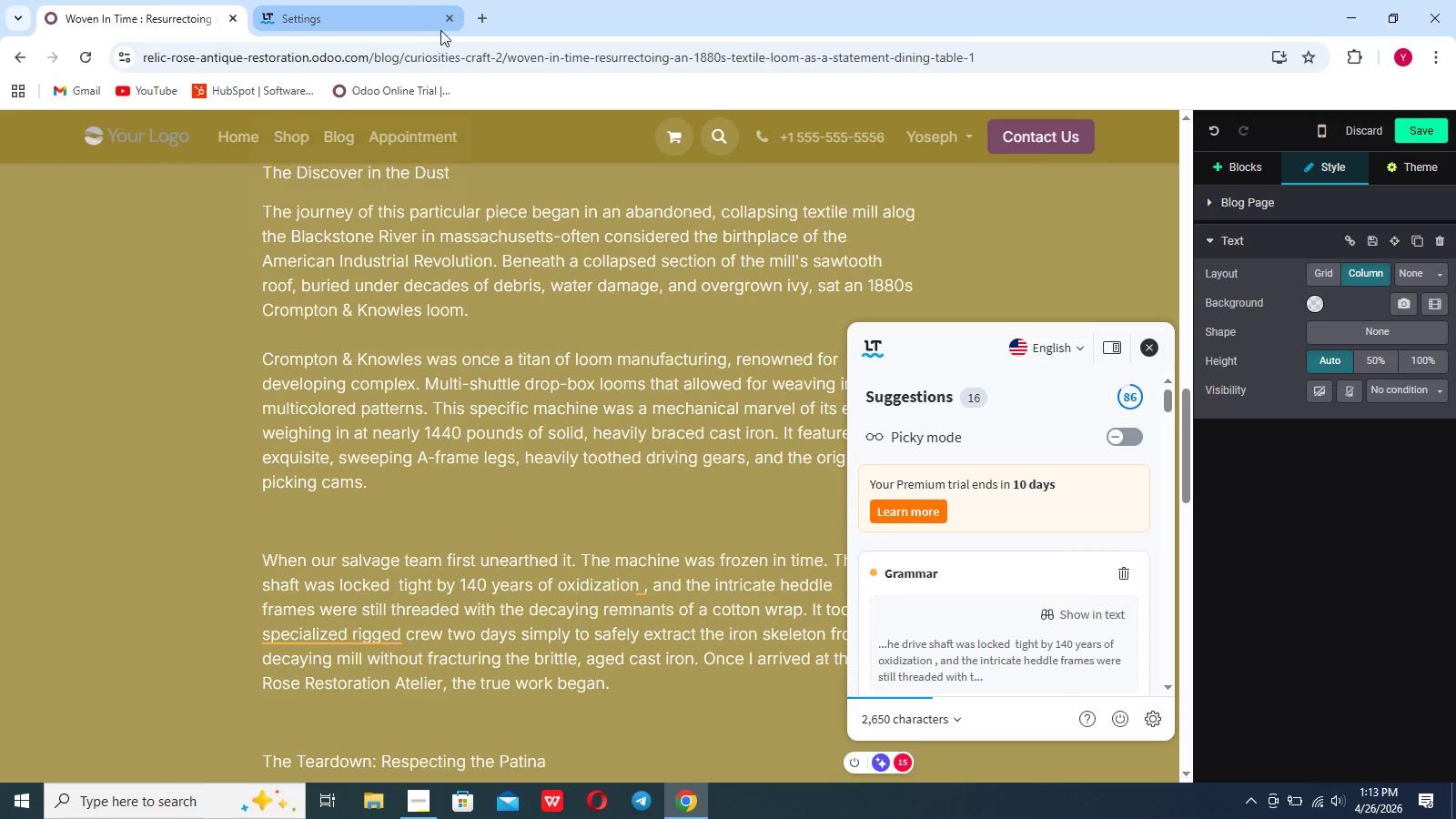 
left_click([446, 17])
 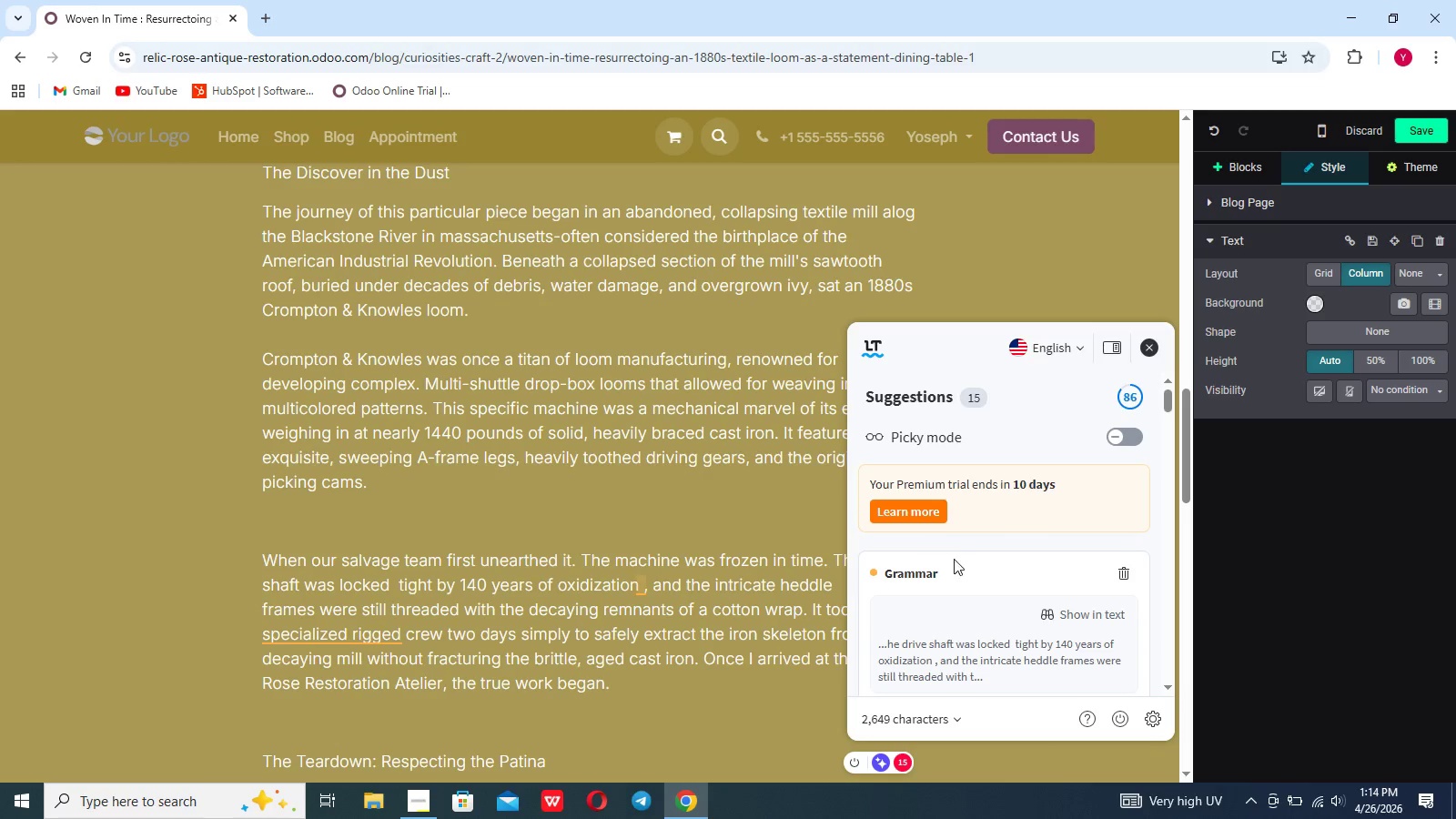 
scroll: coordinate [954, 559], scroll_direction: down, amount: 5.0
 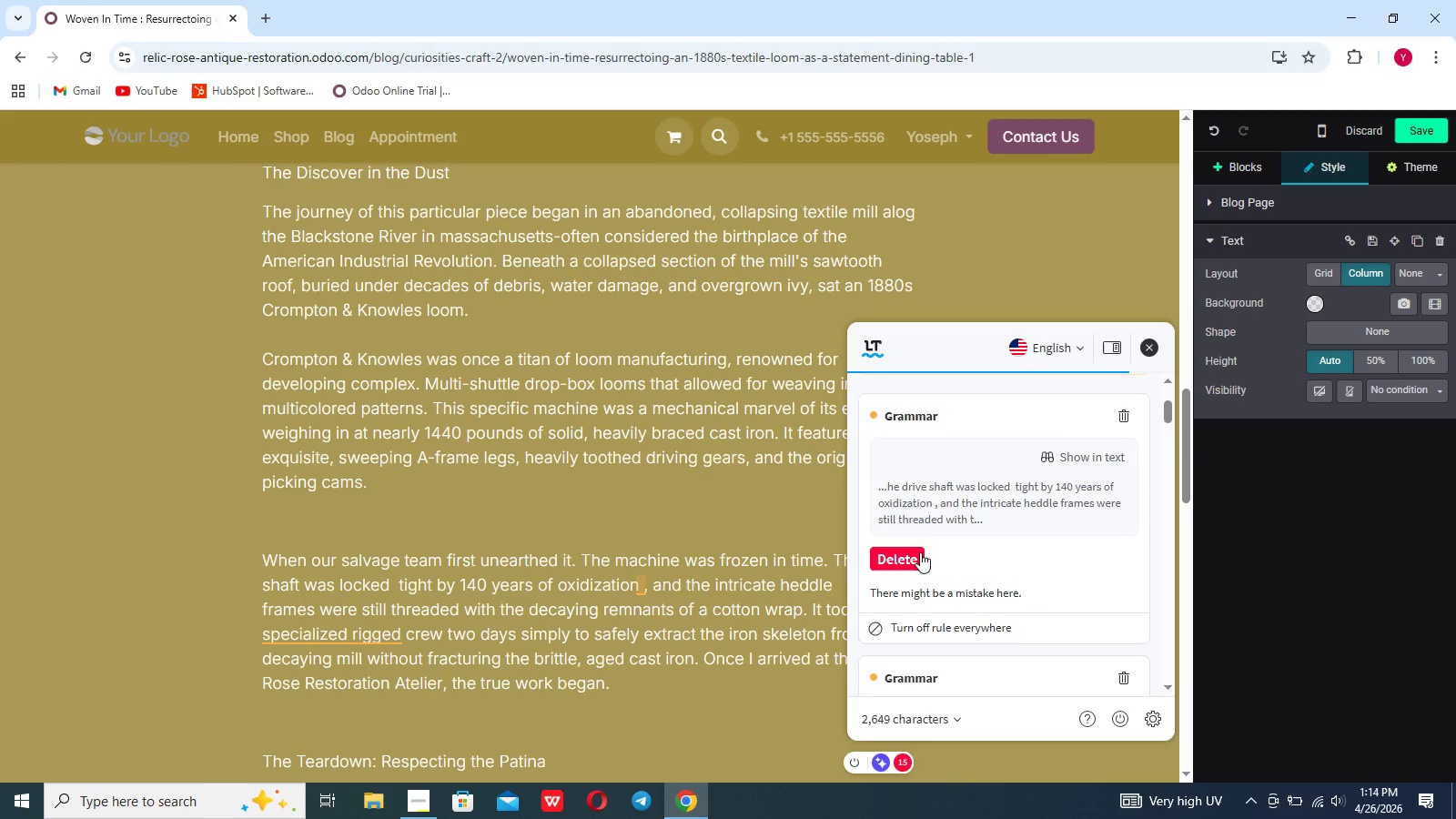 
left_click([915, 552])
 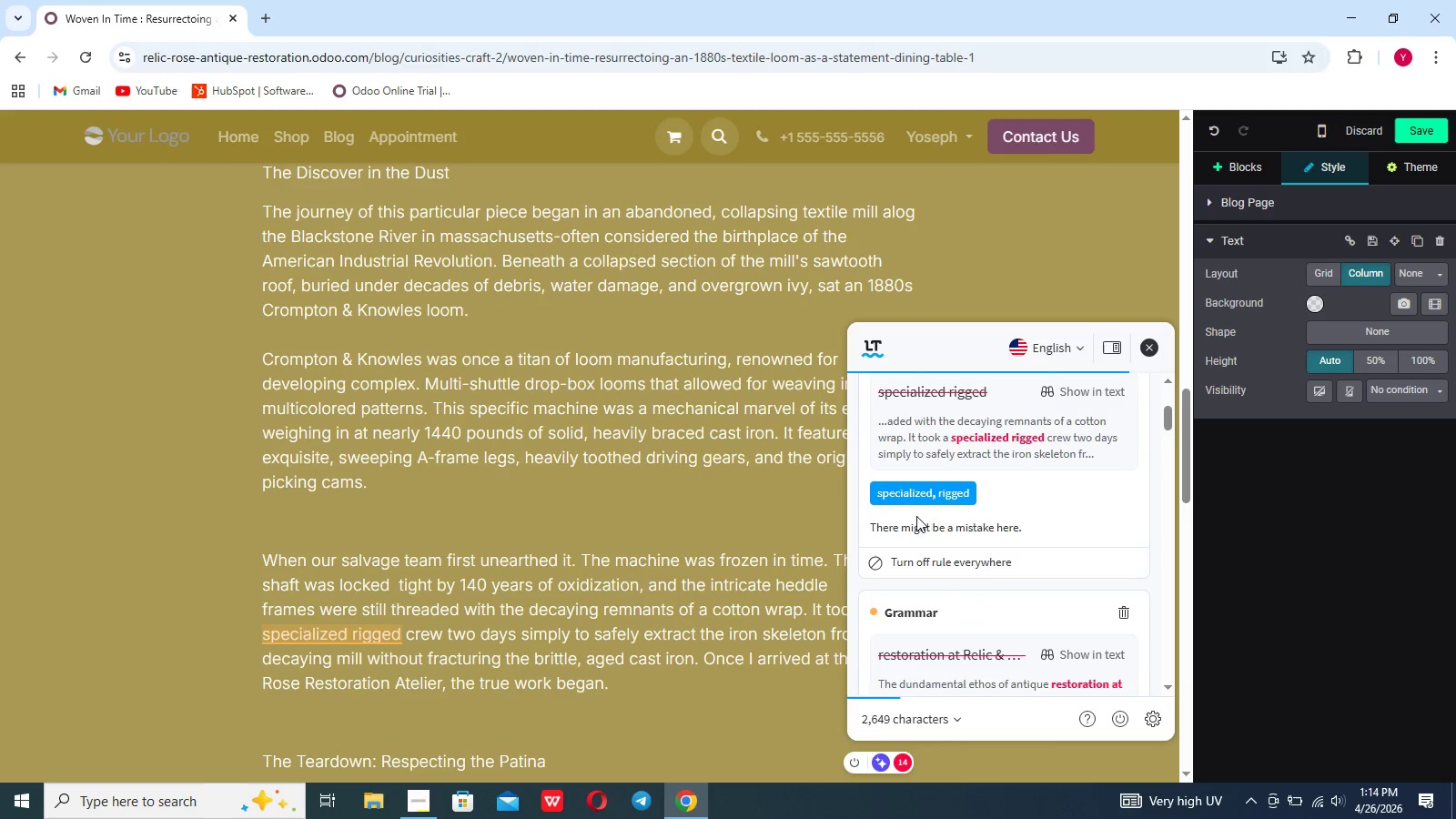 
left_click([917, 506])
 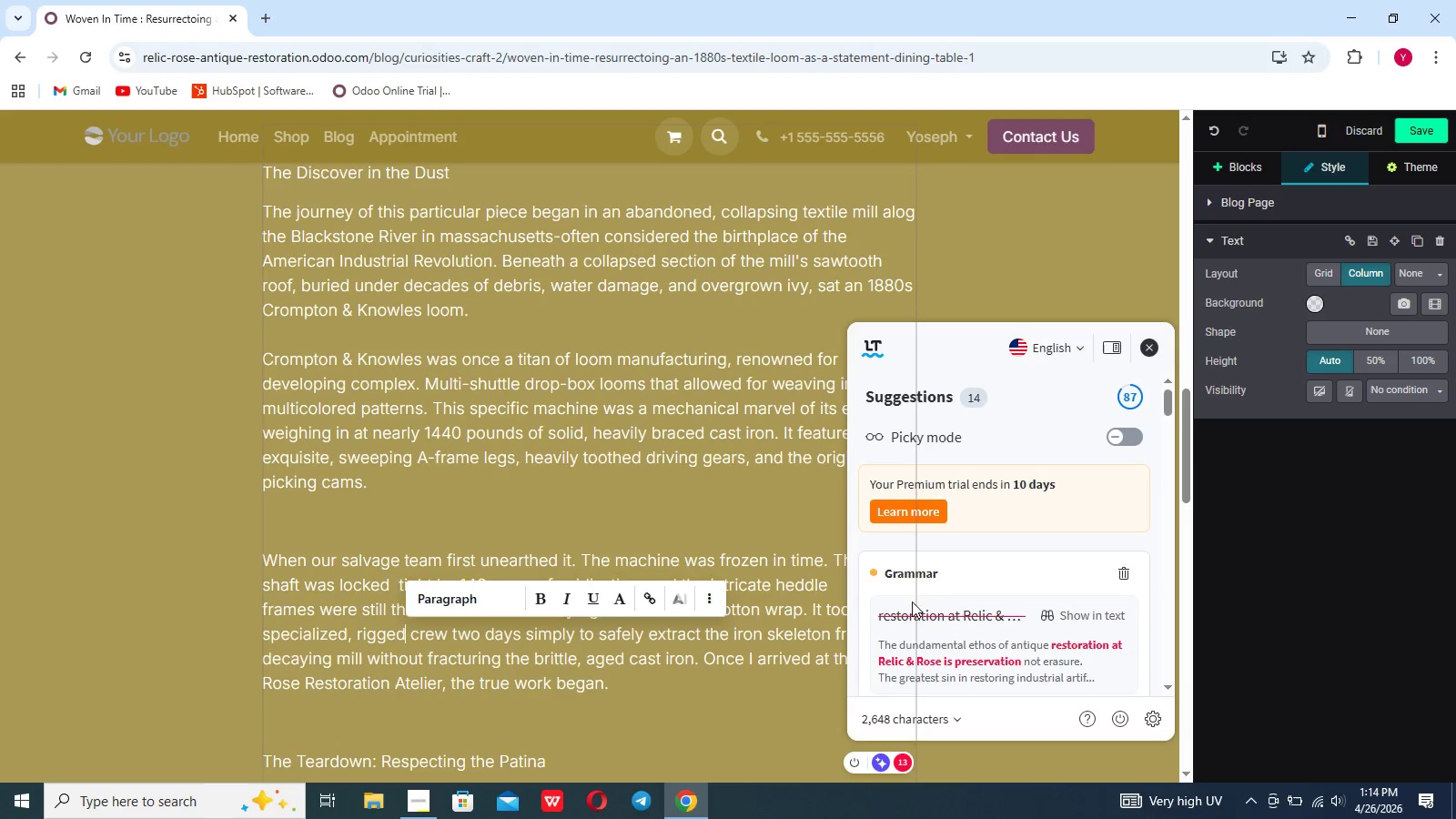 
left_click([913, 632])
 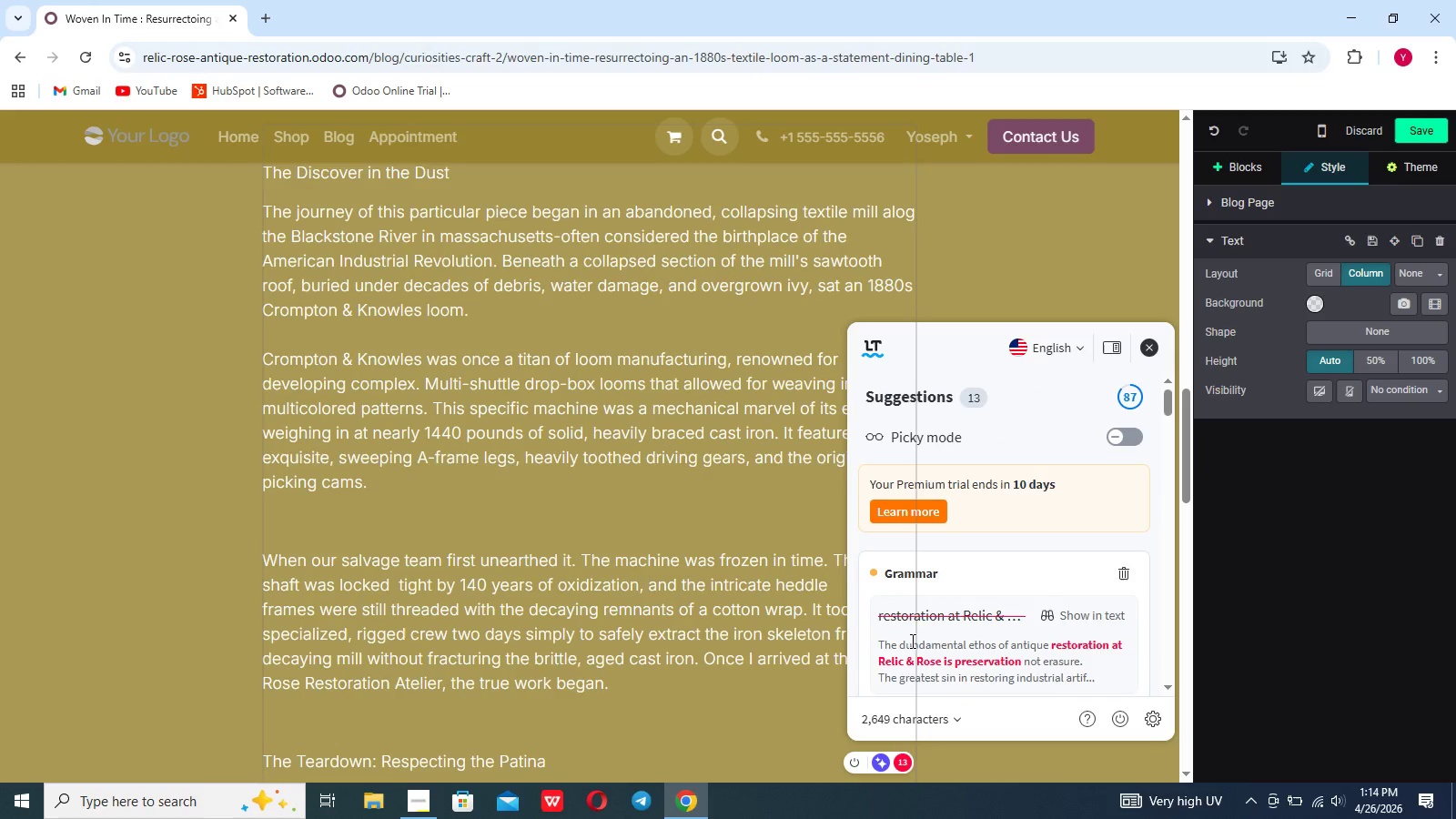 
scroll: coordinate [911, 641], scroll_direction: down, amount: 6.0
 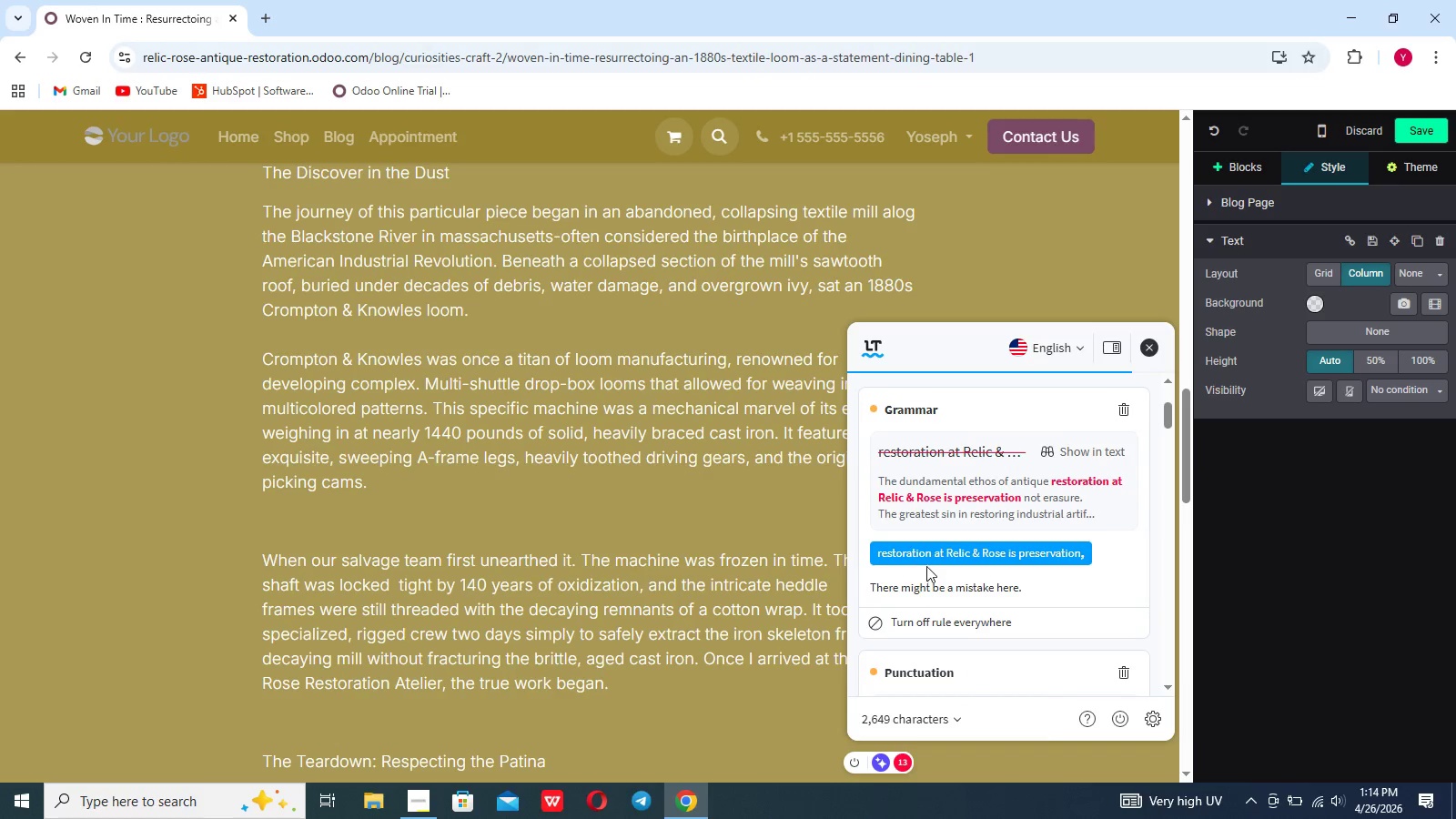 
left_click([930, 560])
 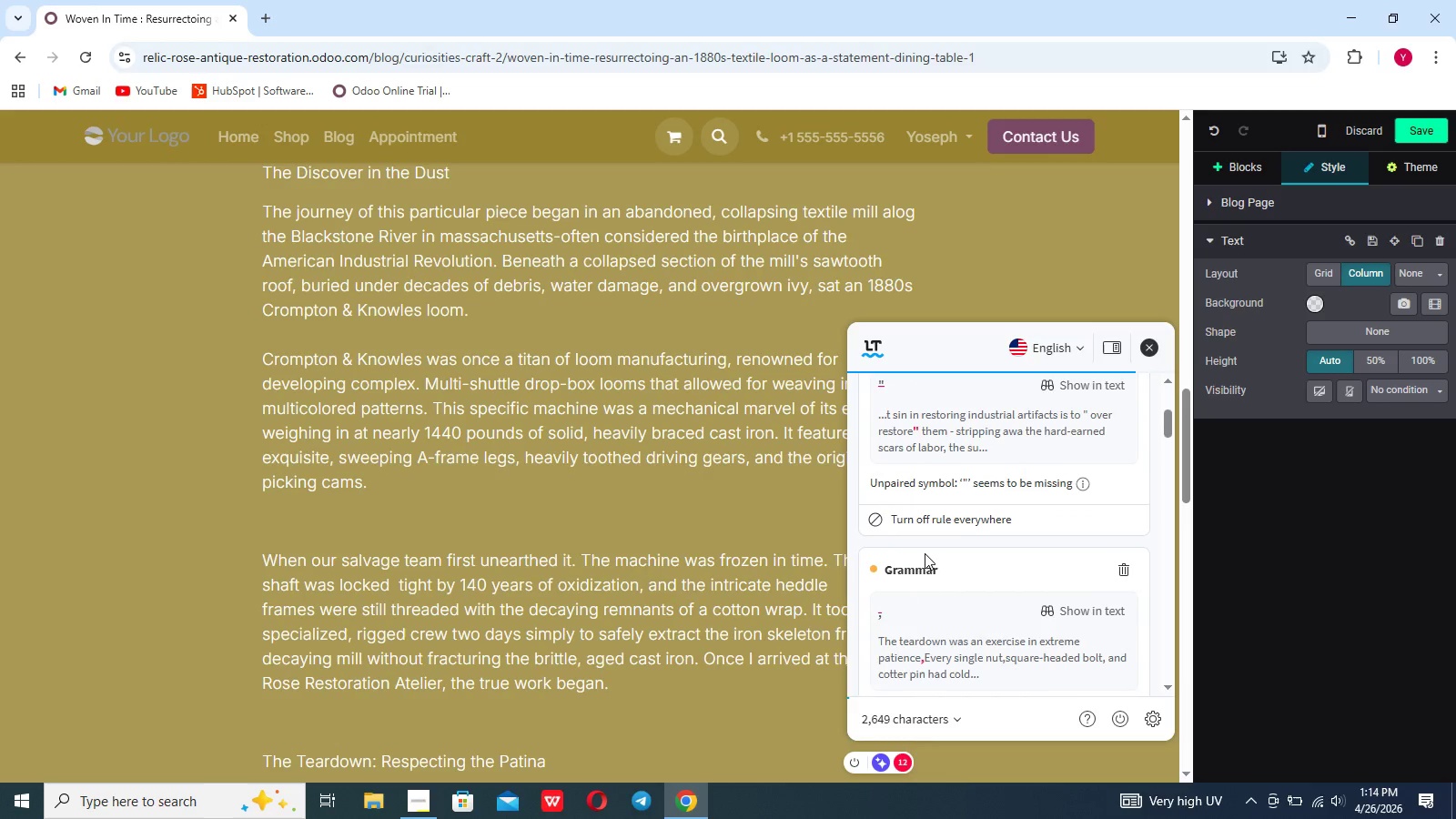 
scroll: coordinate [895, 566], scroll_direction: down, amount: 12.0
 